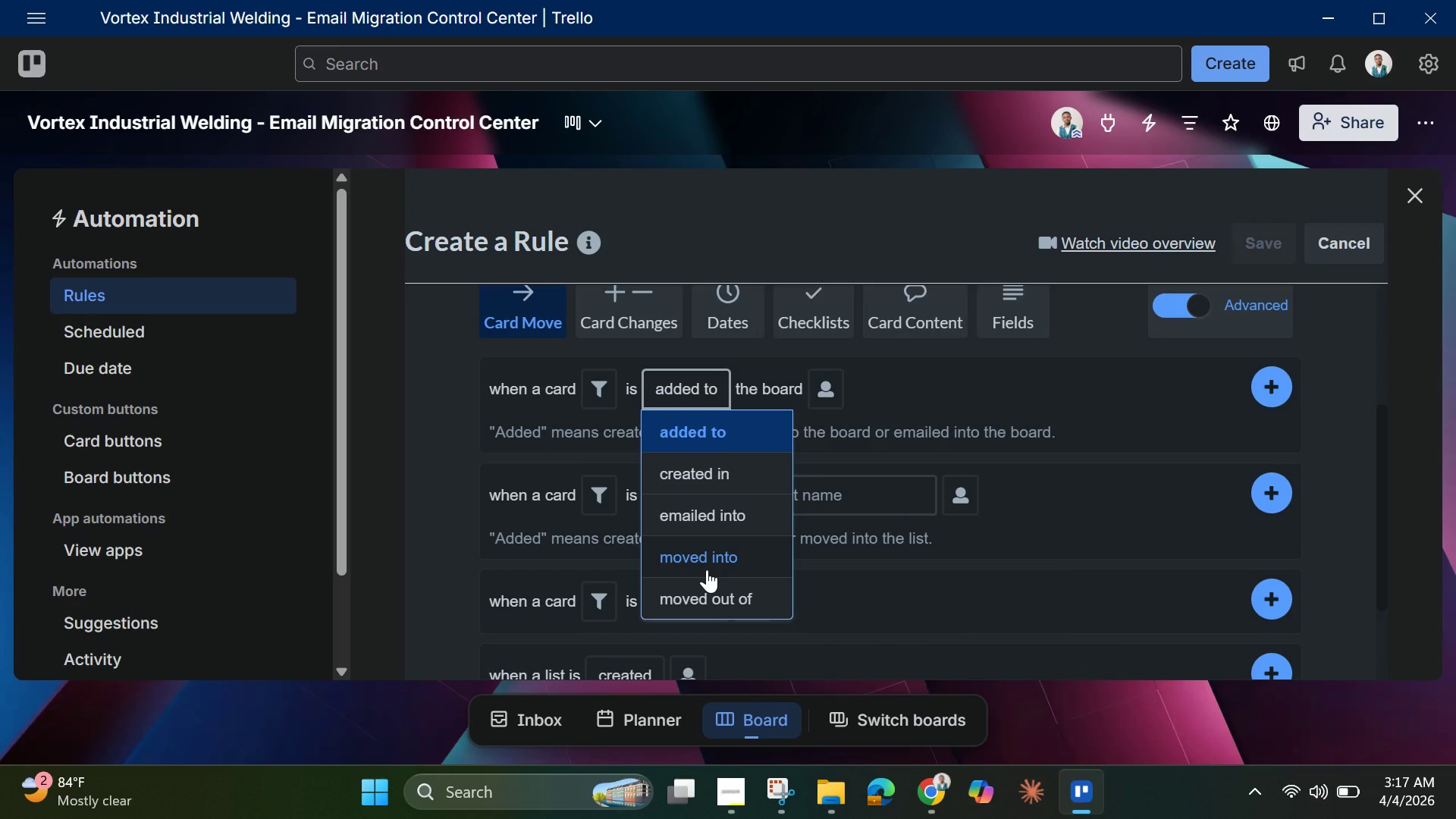 
wait(10.58)
 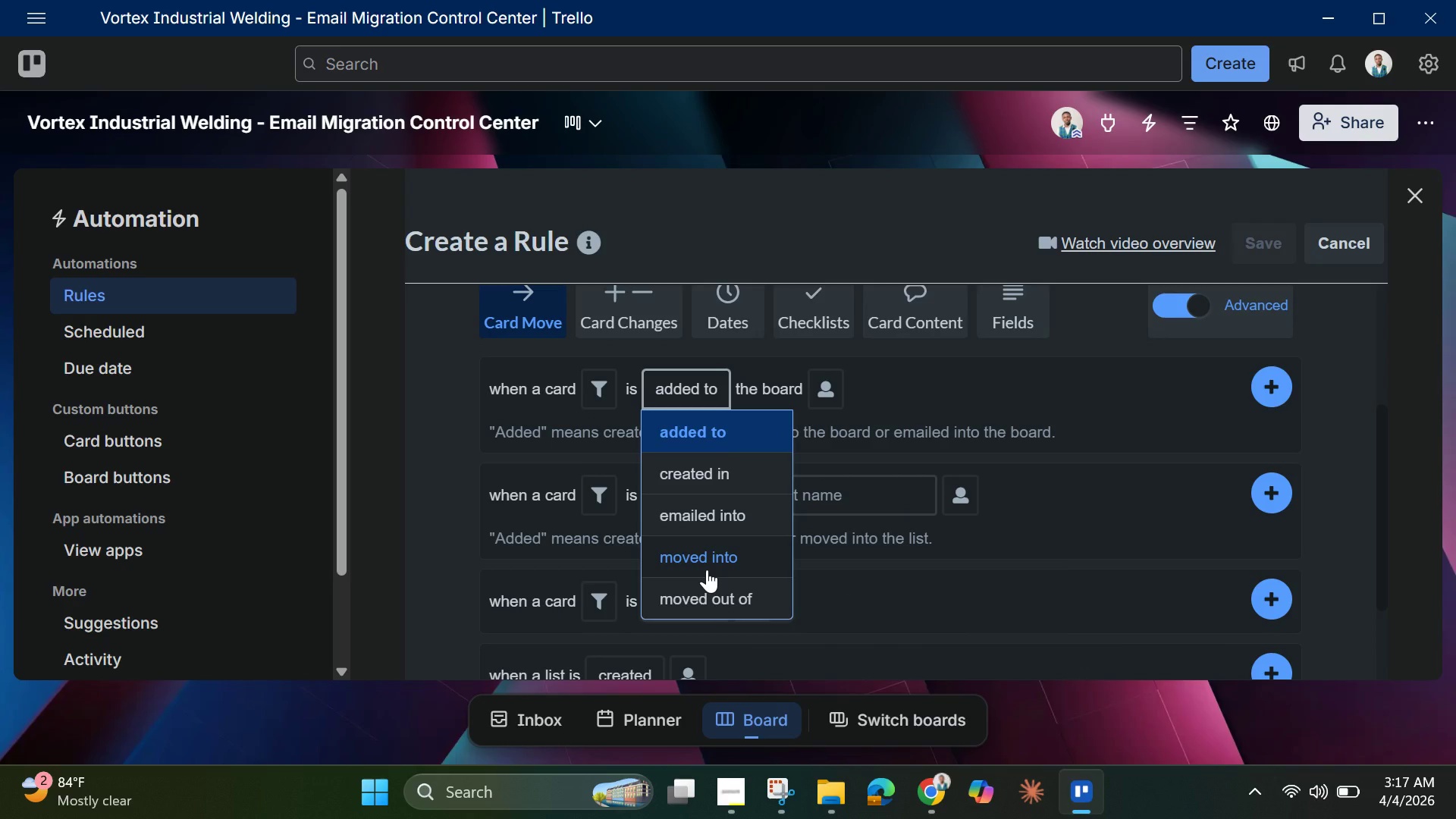 
mouse_move([713, 500])
 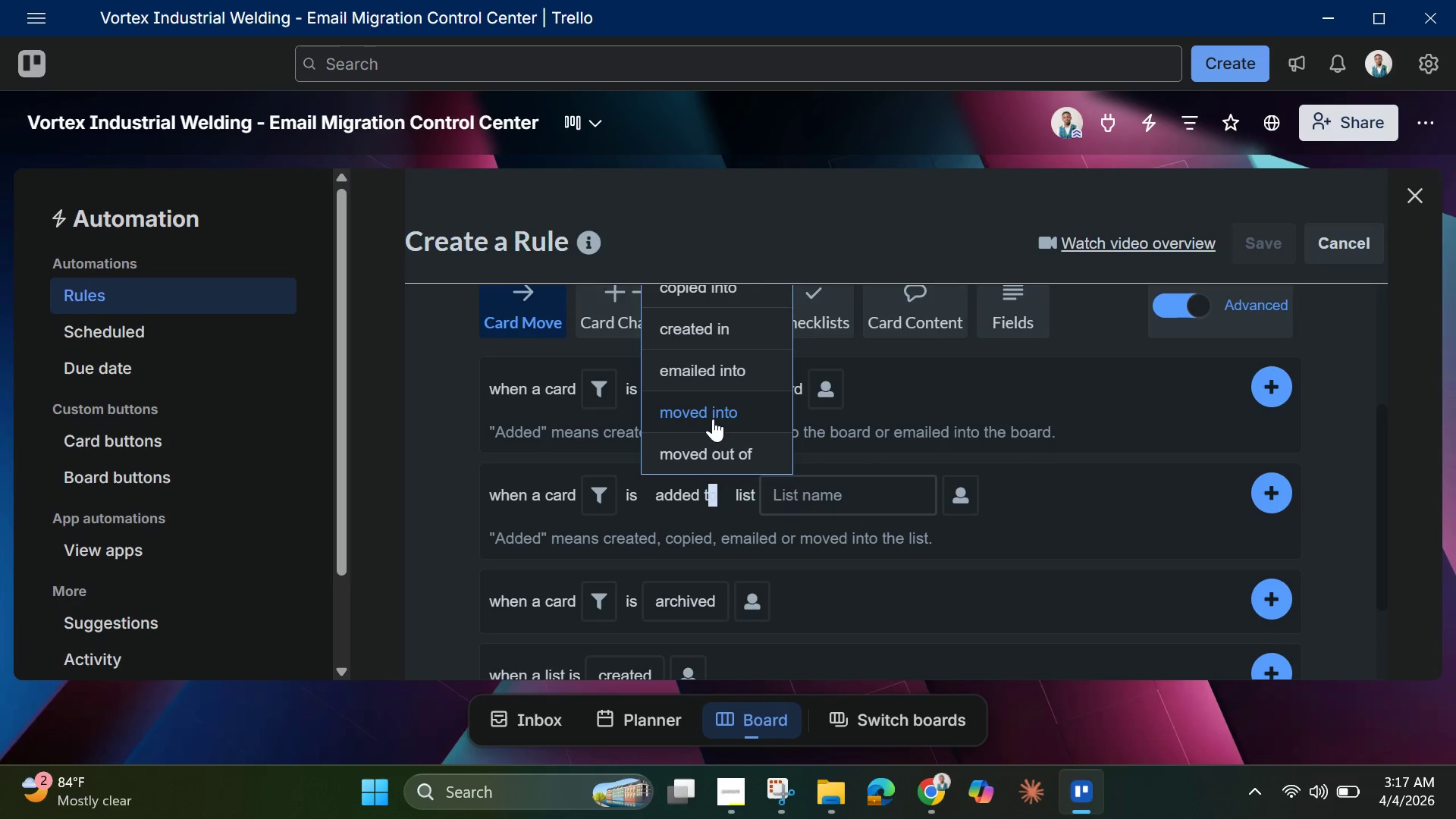 
left_click([713, 419])
 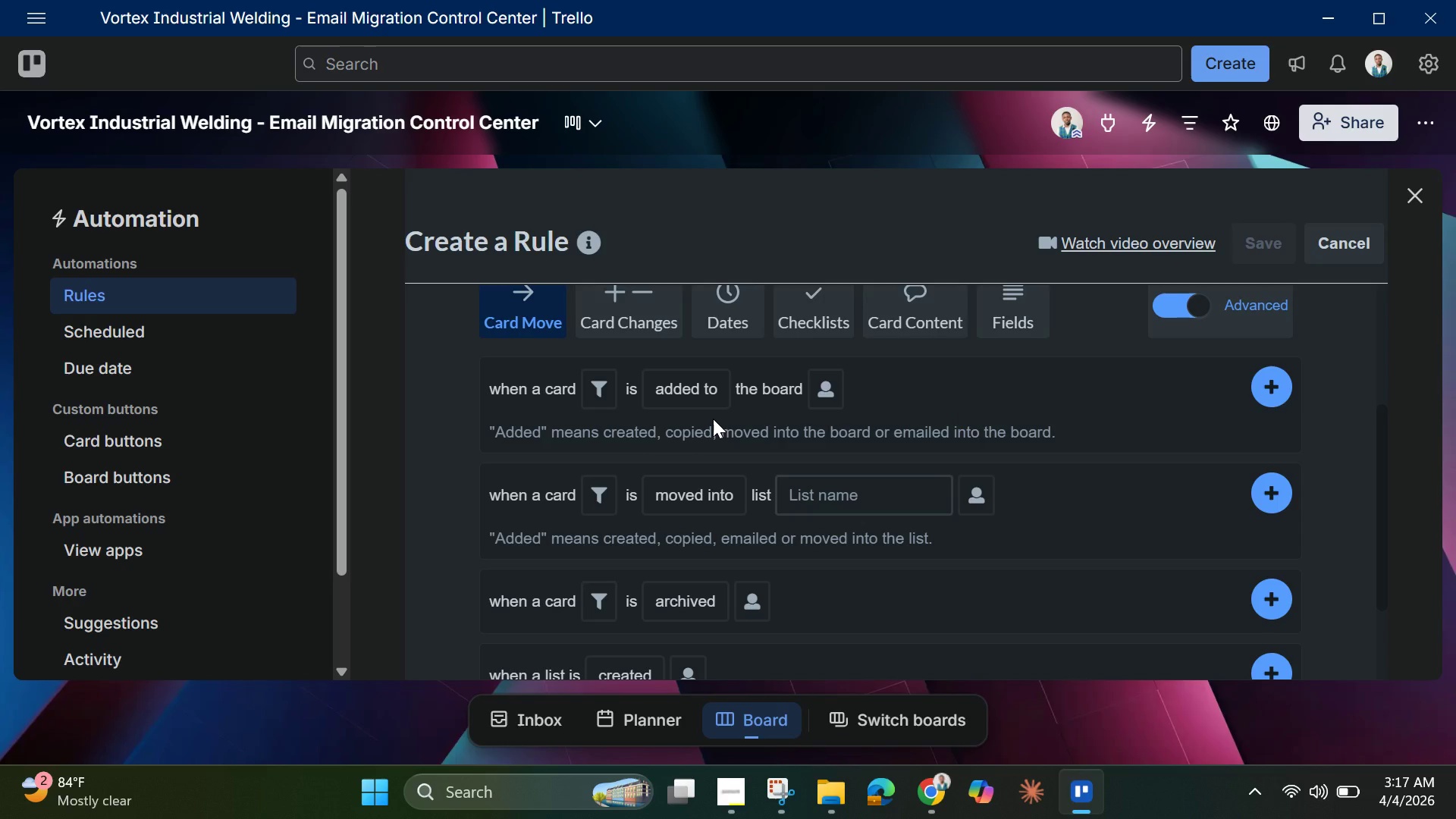 
wait(8.69)
 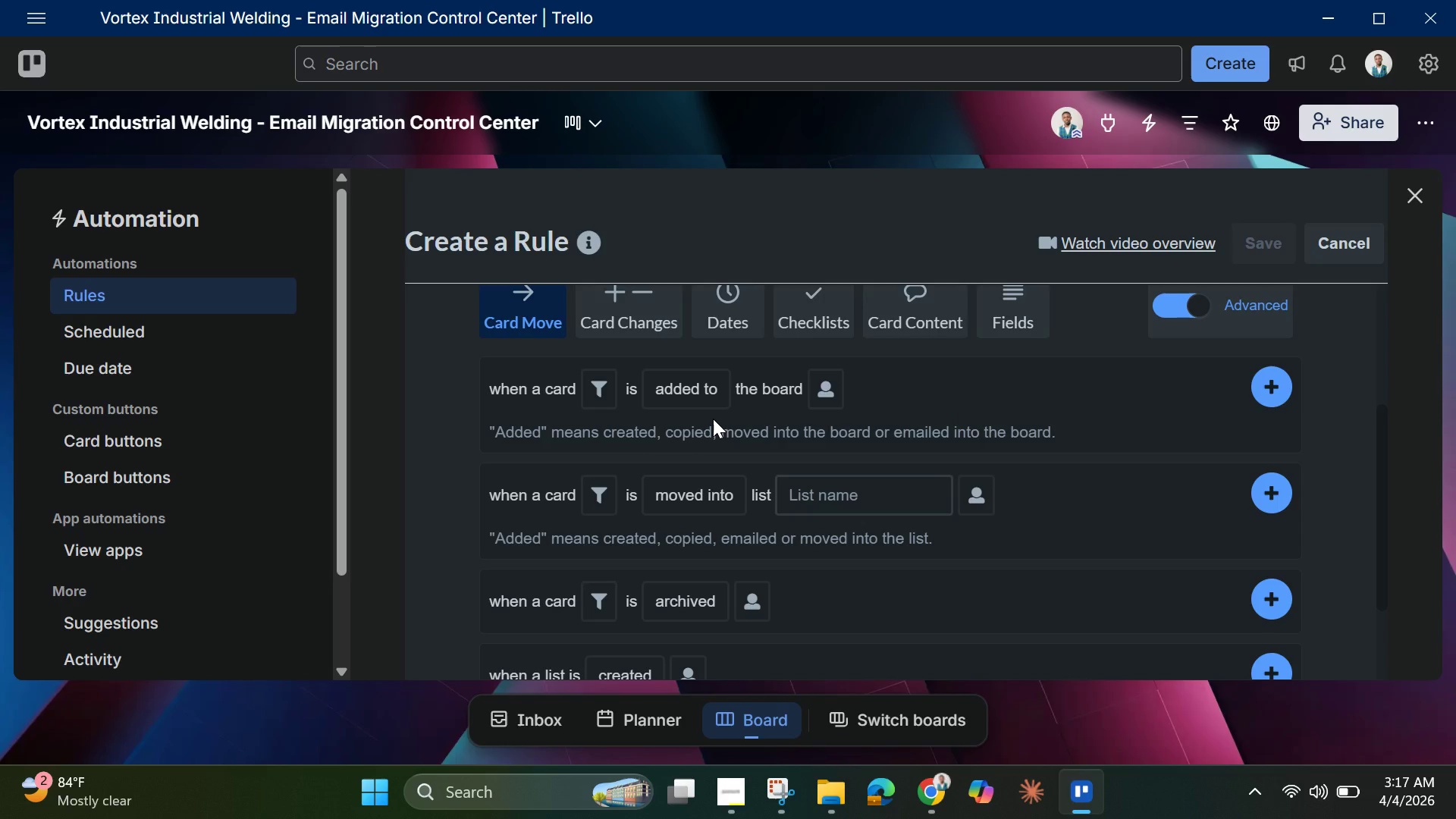 
left_click([978, 495])
 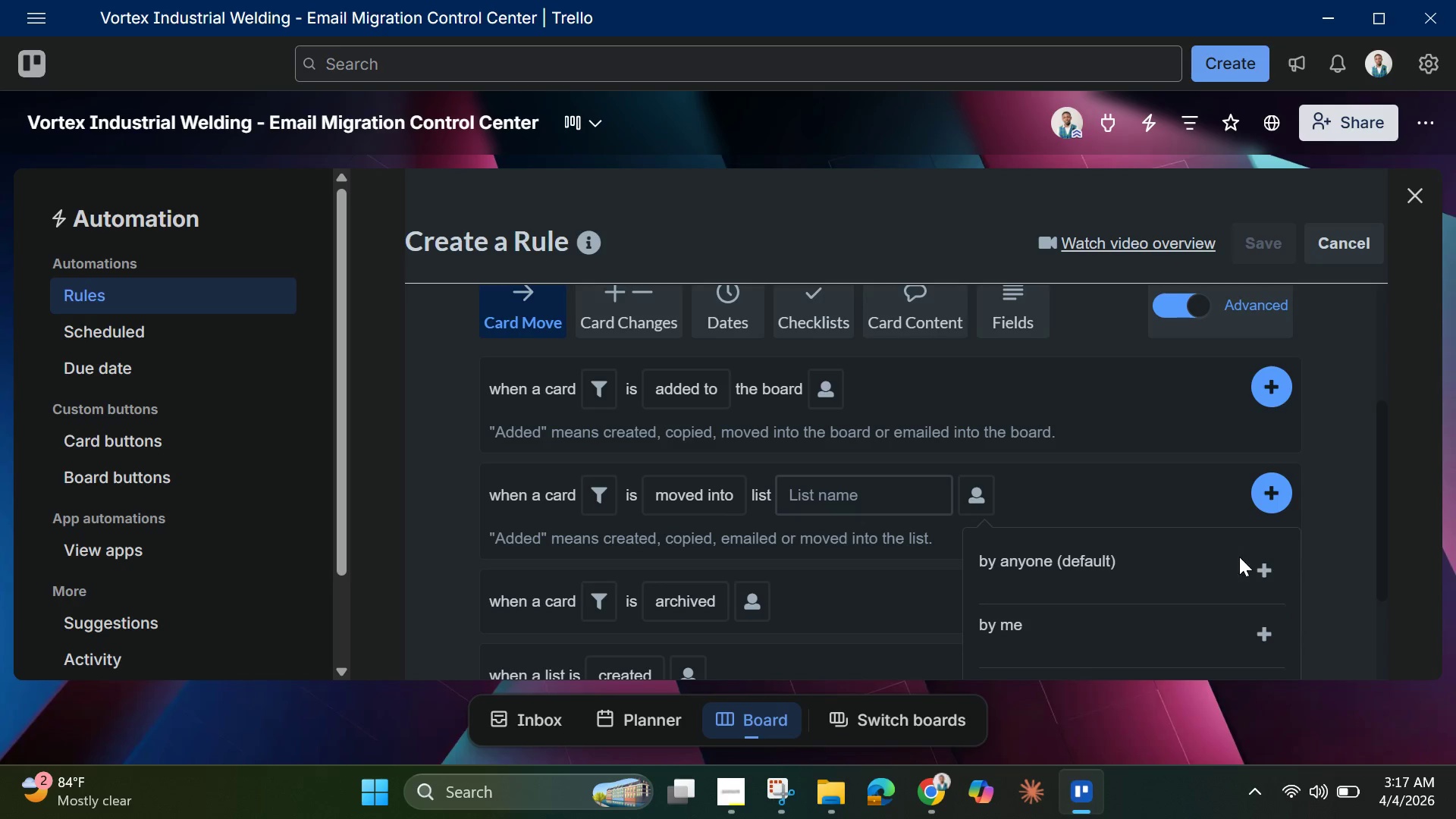 
left_click([1260, 566])
 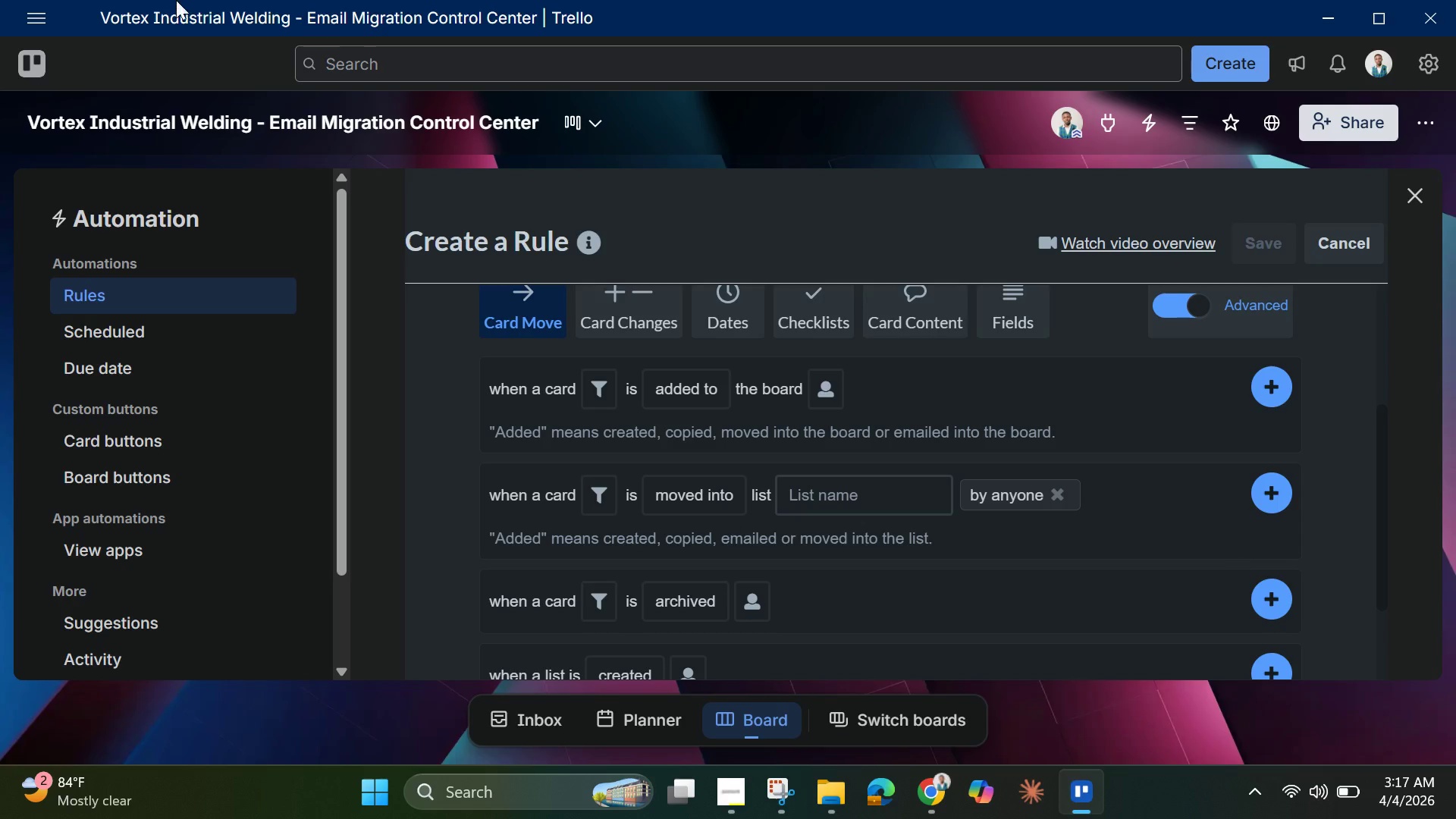 
wait(11.12)
 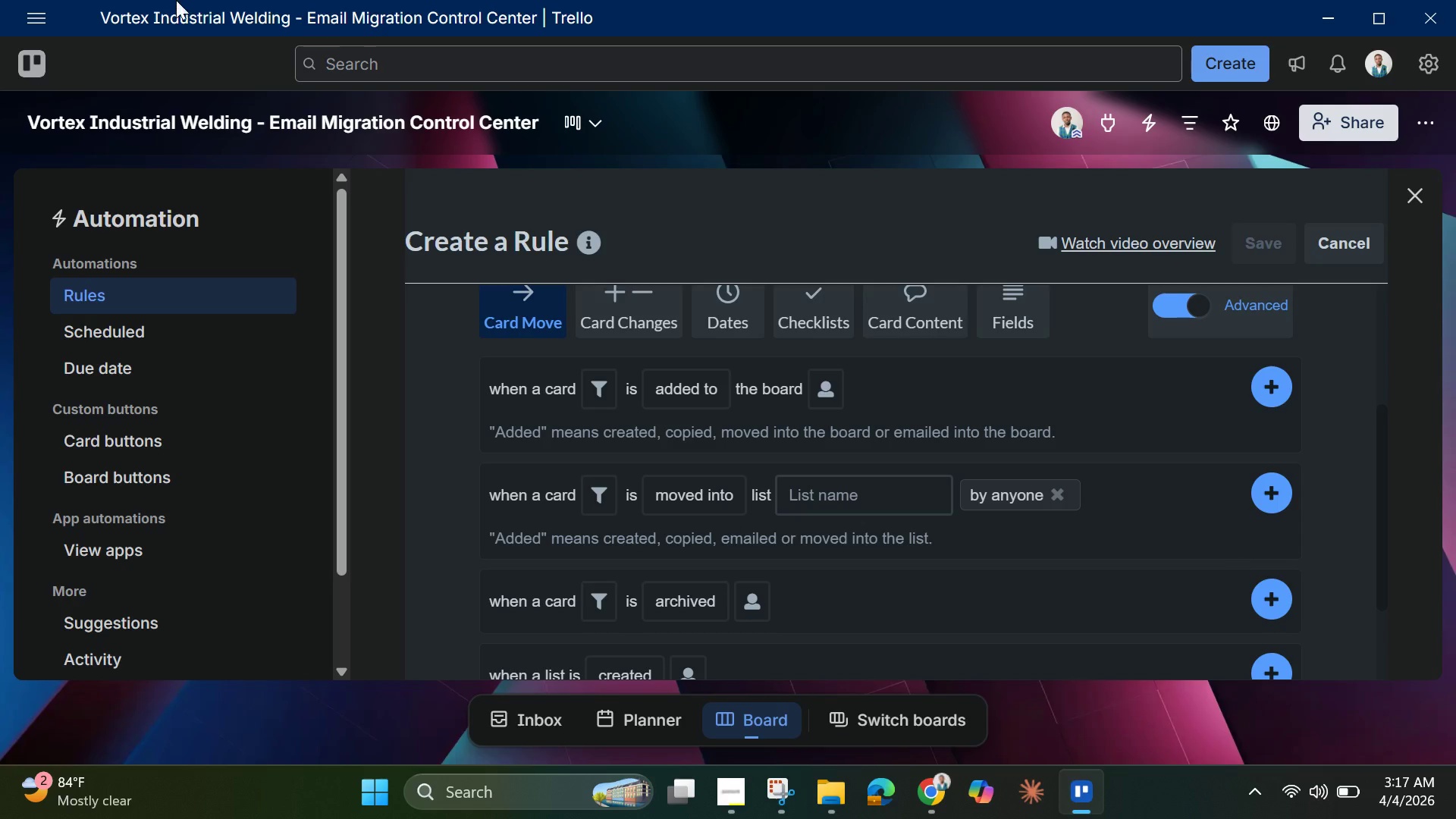 
left_click([1271, 500])
 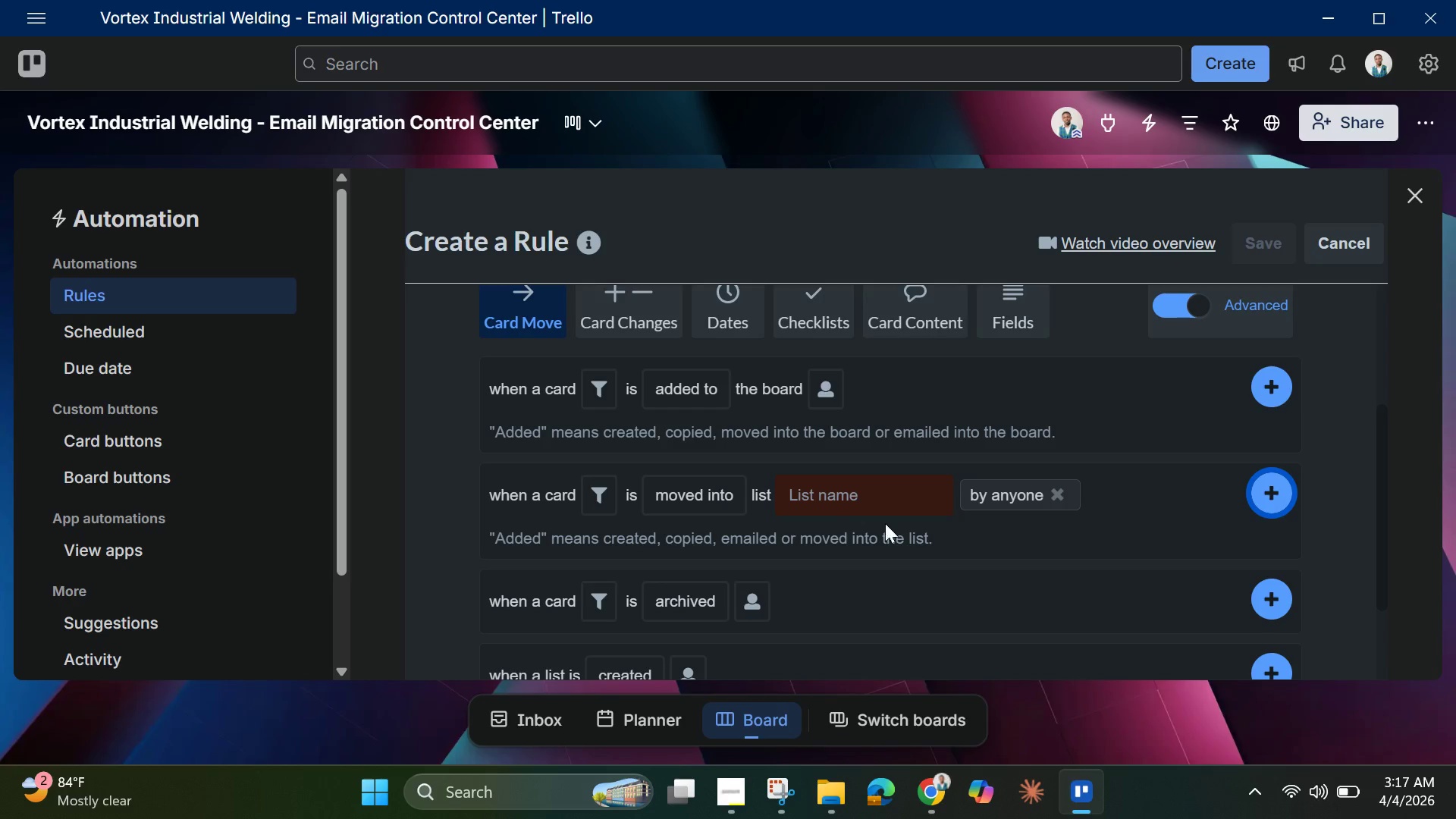 
left_click([844, 507])
 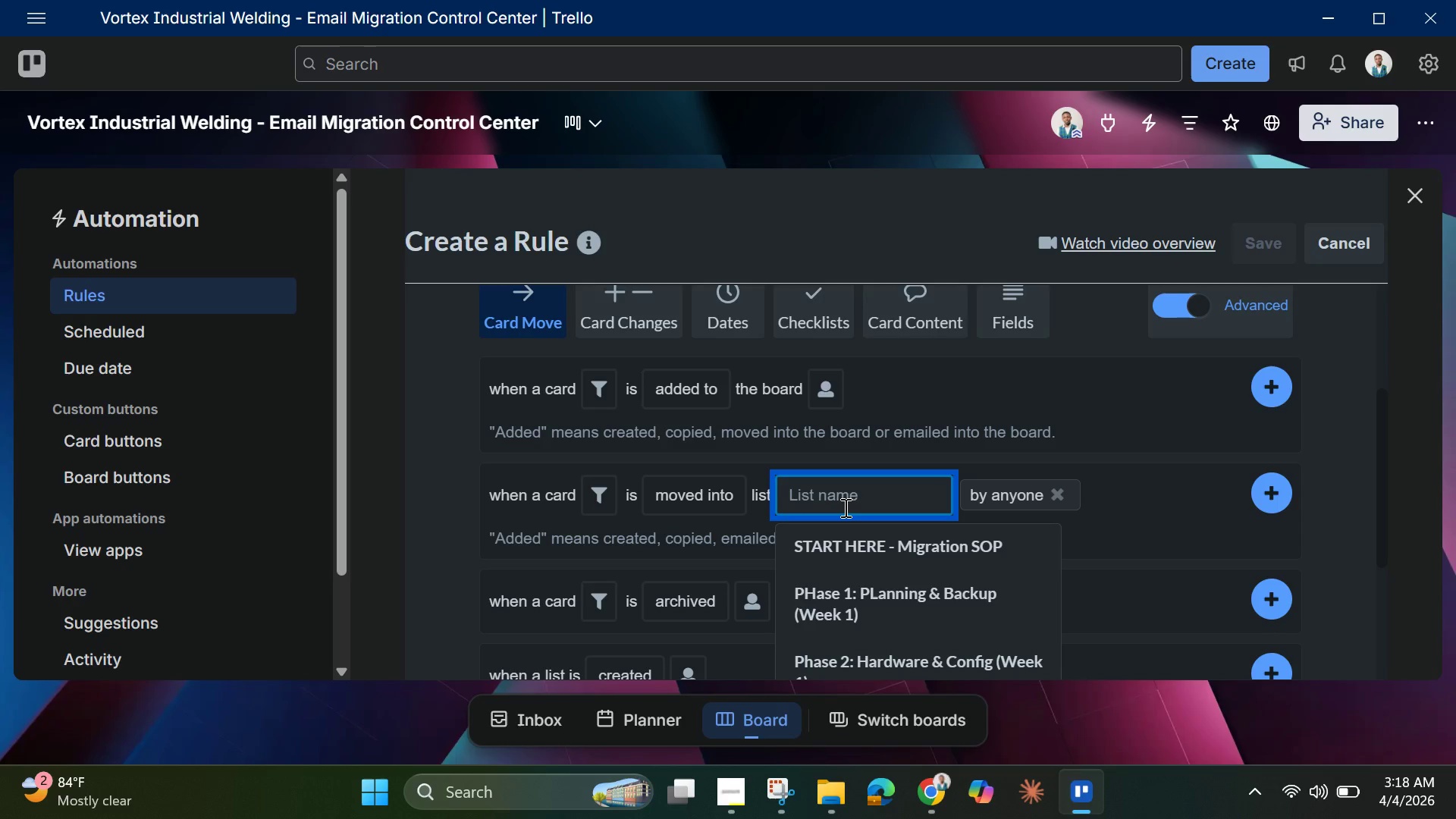 
wait(29.2)
 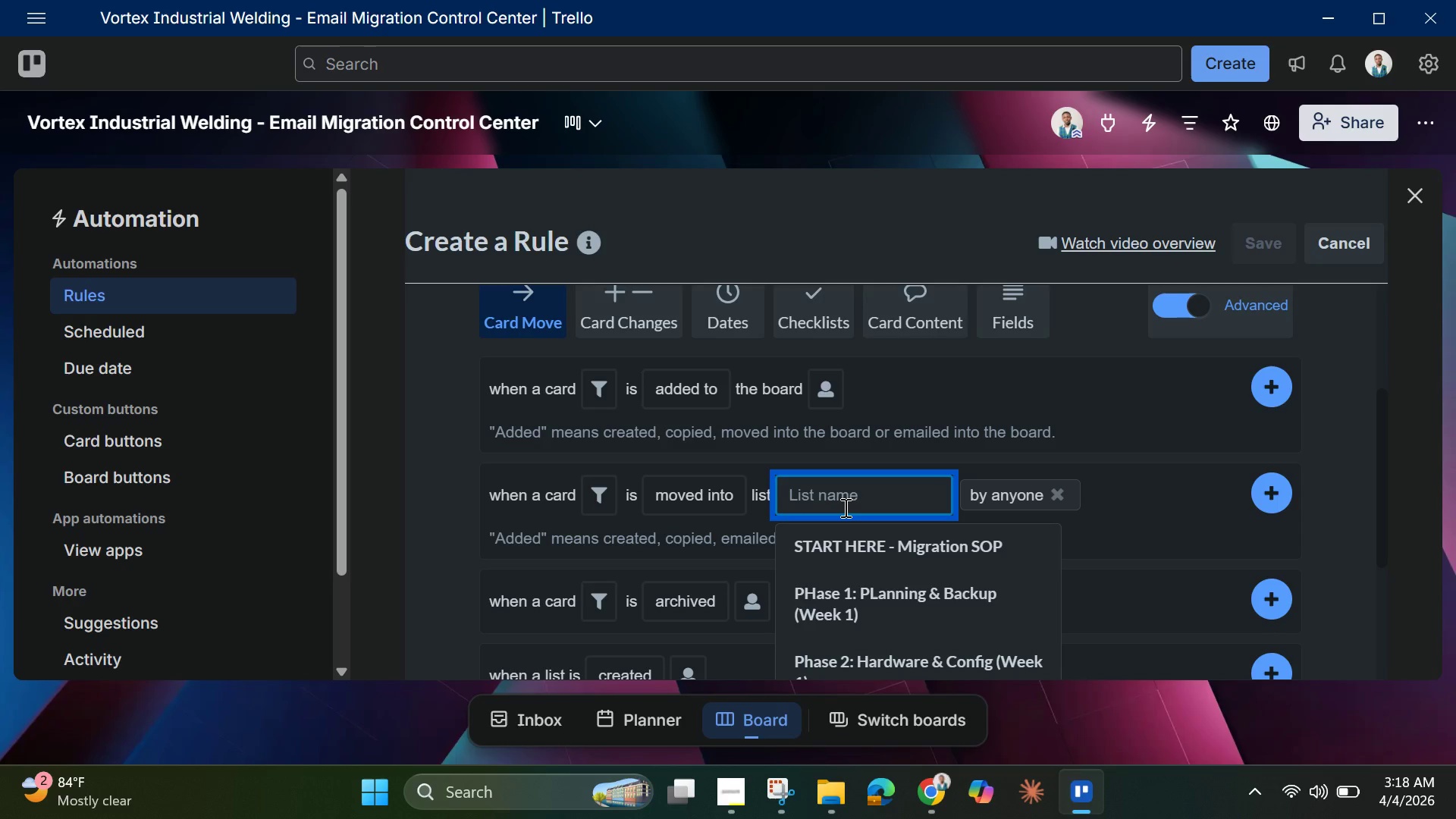 
left_click([884, 551])
 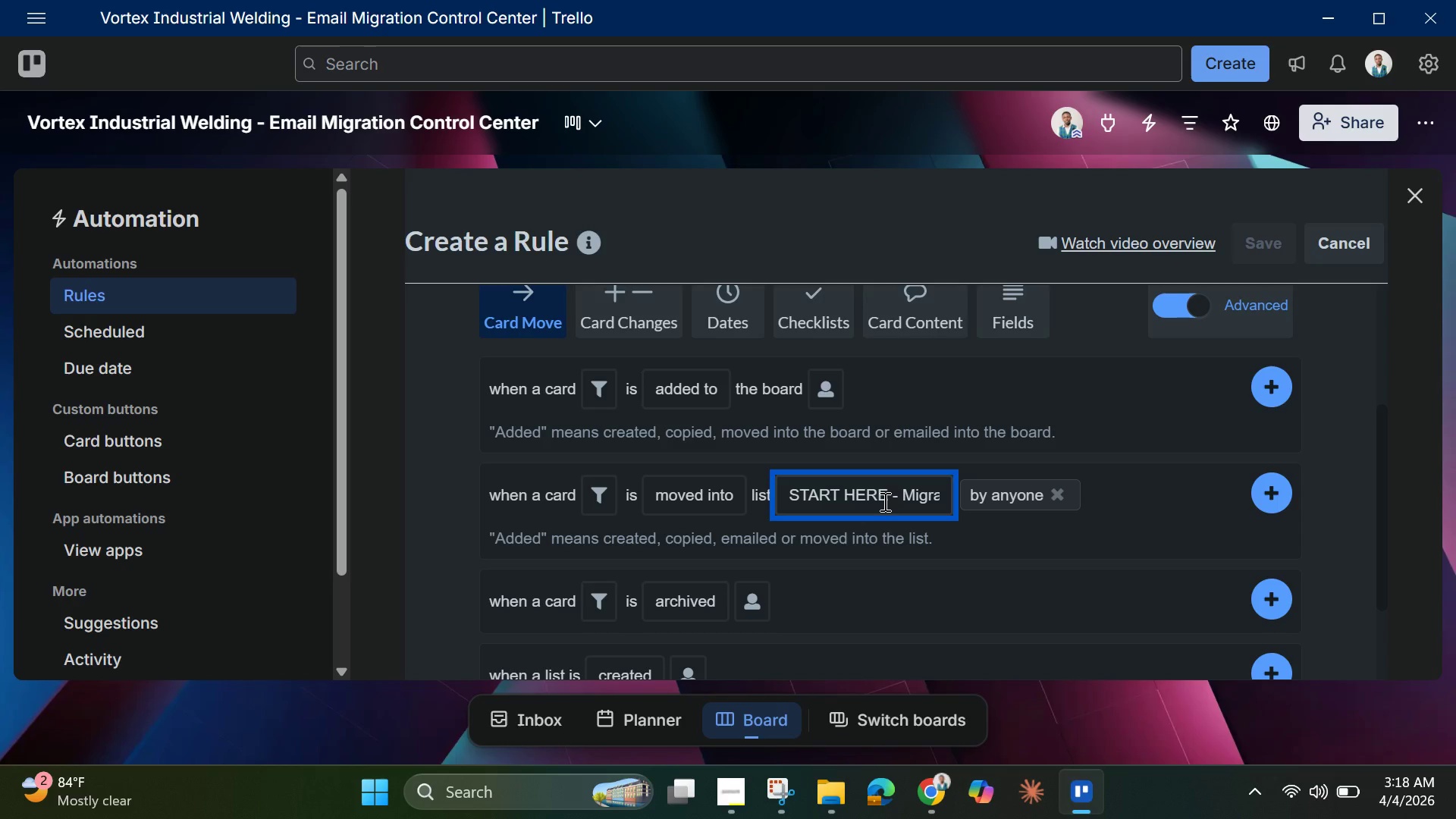 
left_click([883, 494])
 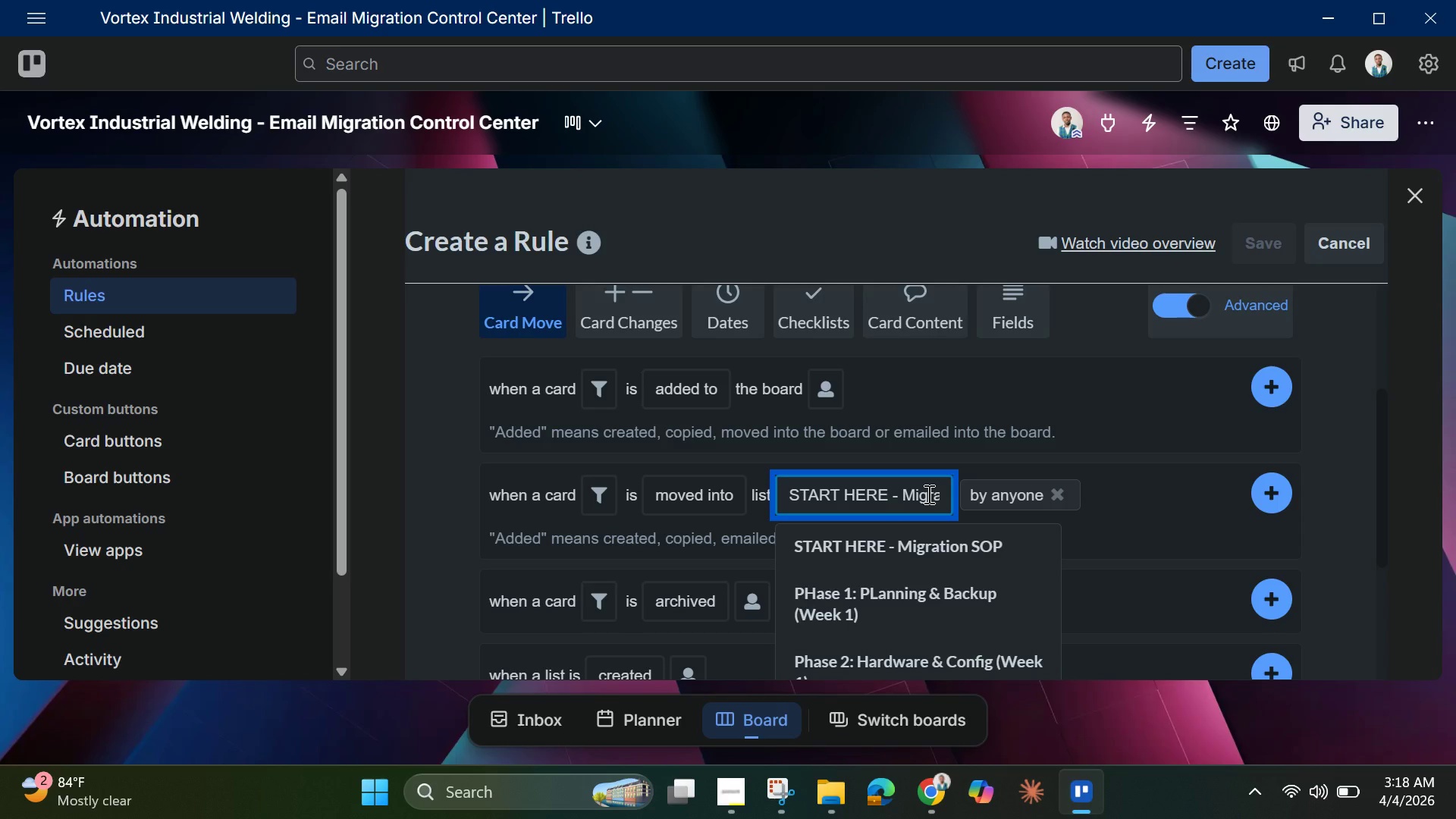 
hold_key(key=ArrowRight, duration=1.5)
 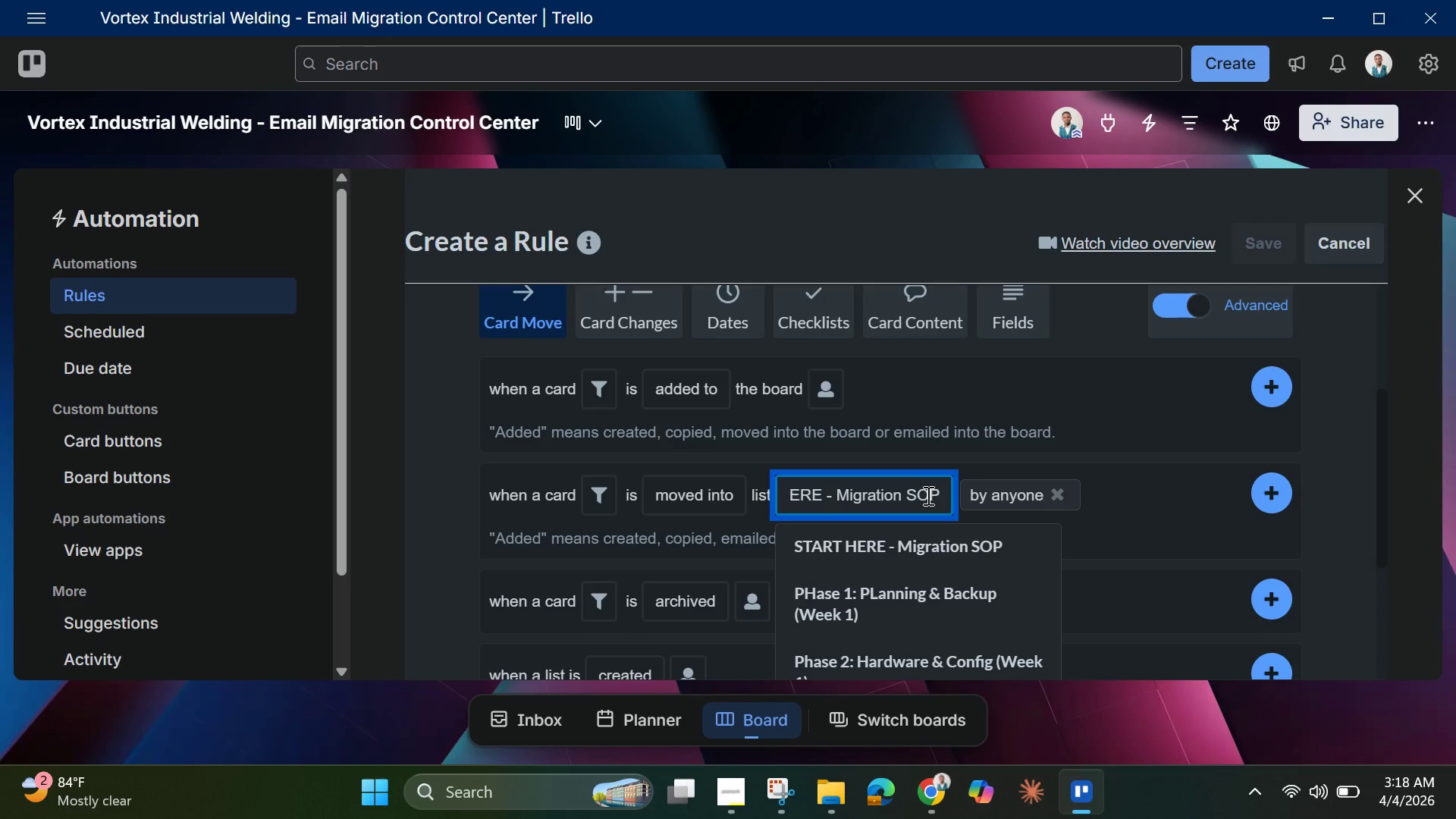 
hold_key(key=ArrowRight, duration=0.38)
 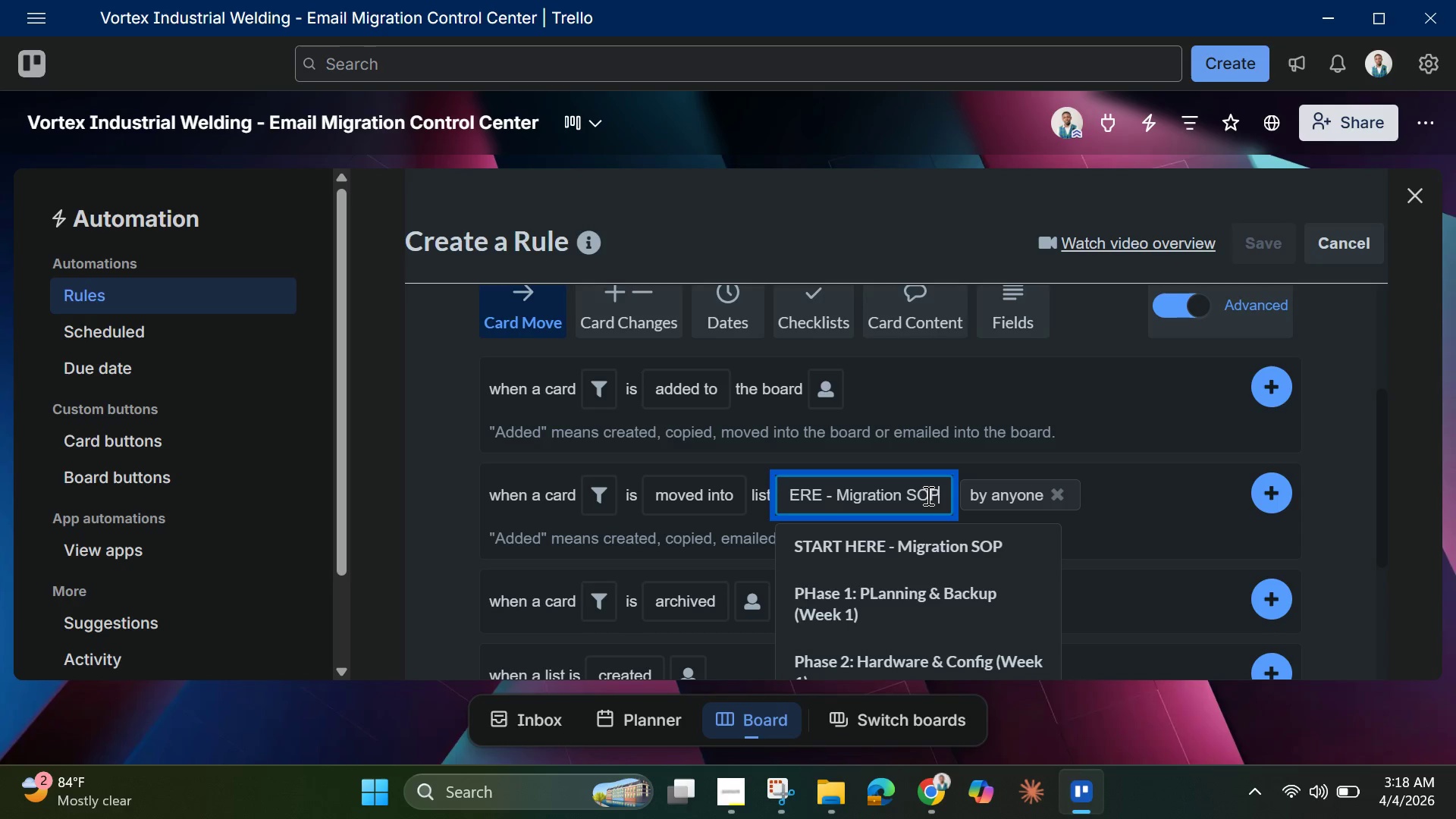 
key(Comma)
 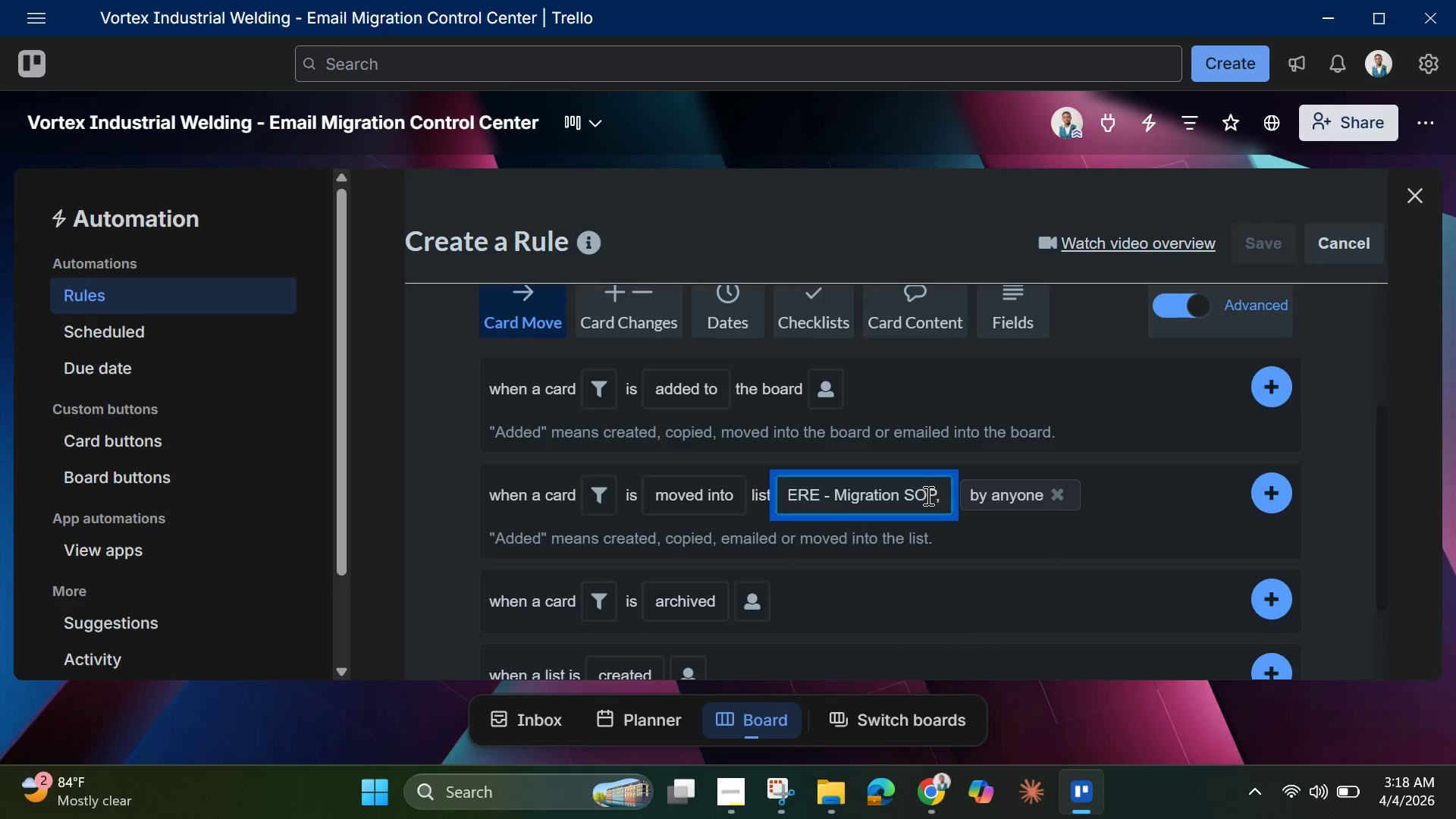 
key(Space)
 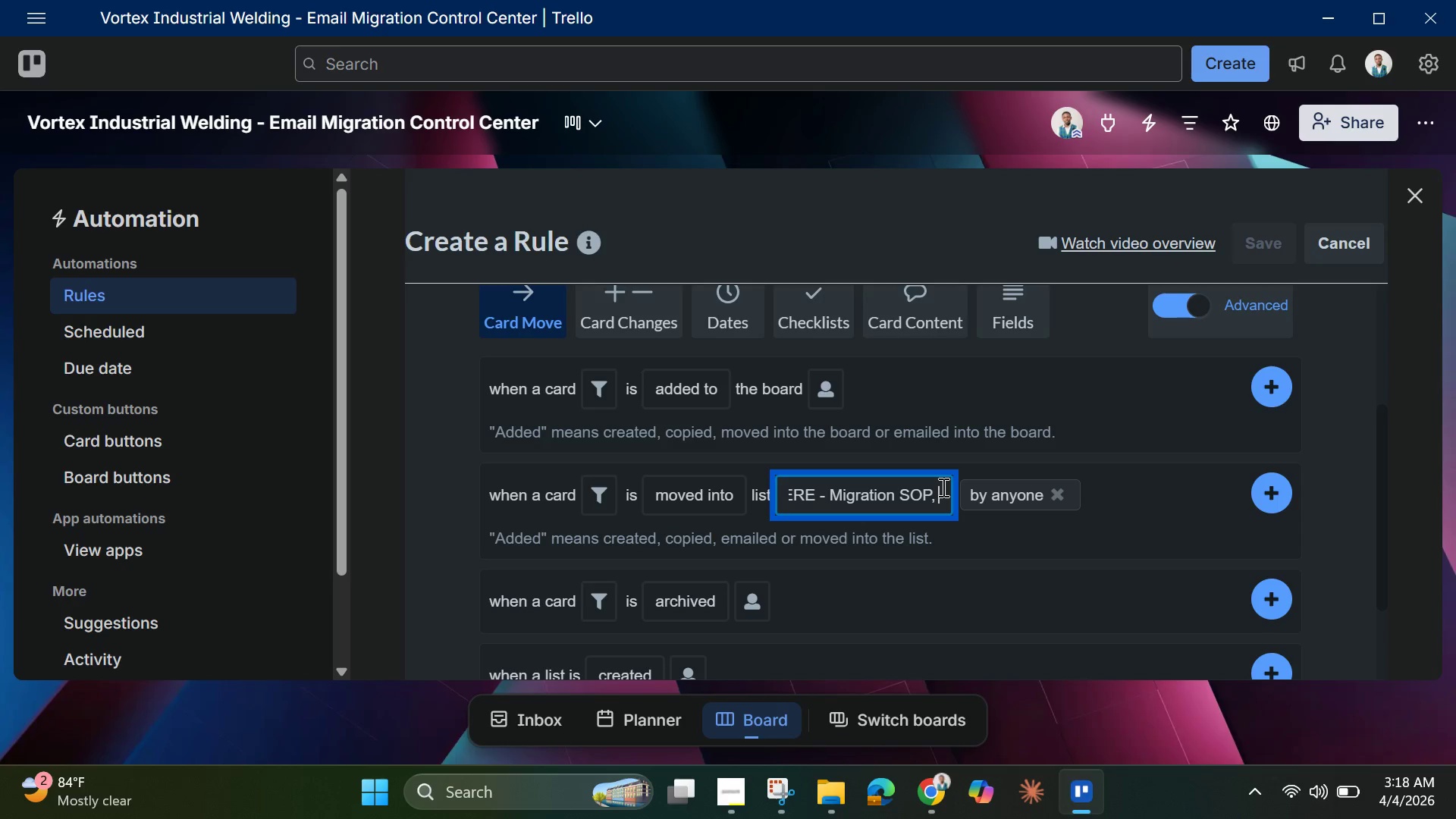 
hold_key(key=Backspace, duration=1.53)
 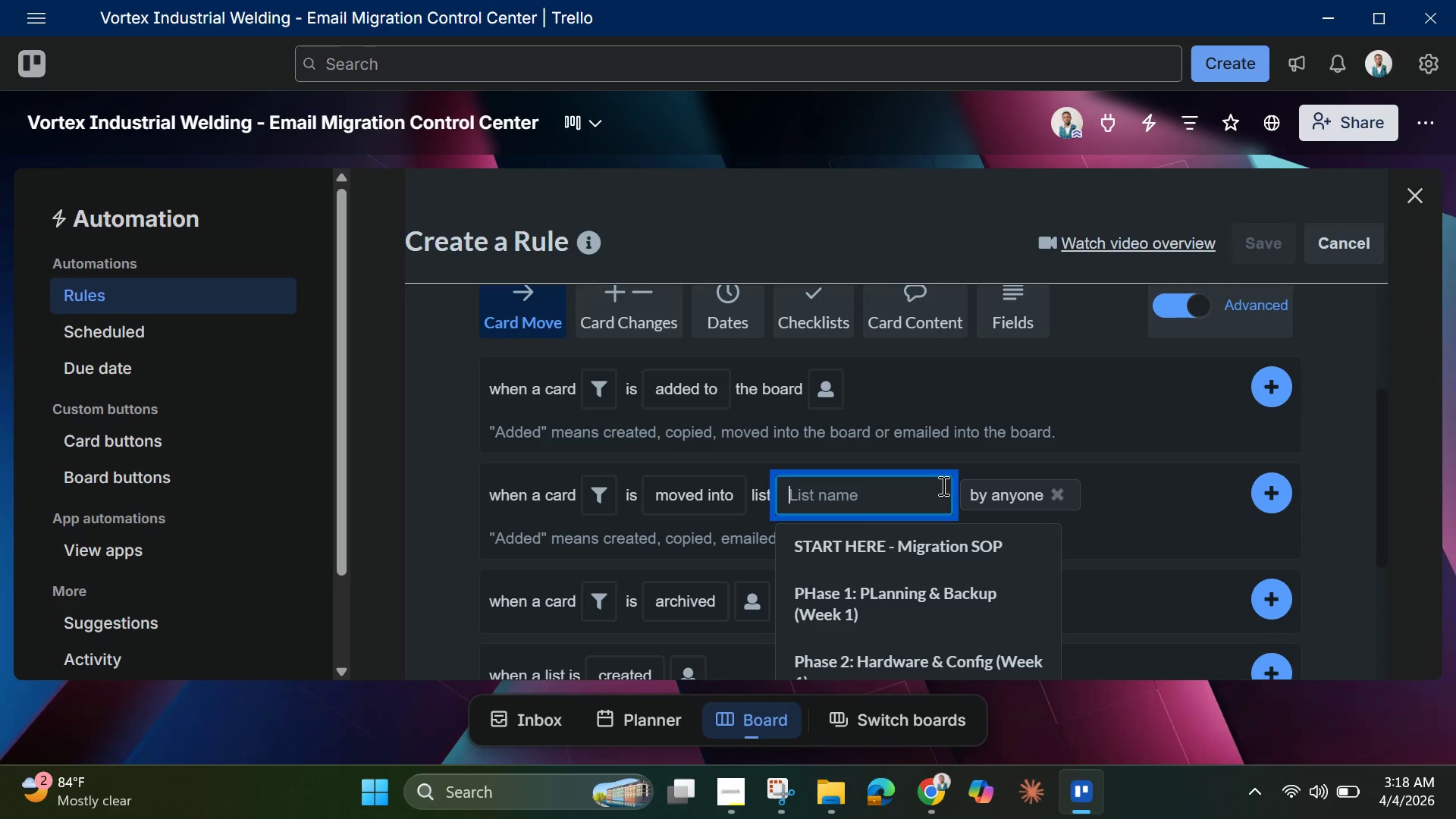 
hold_key(key=Backspace, duration=0.88)
 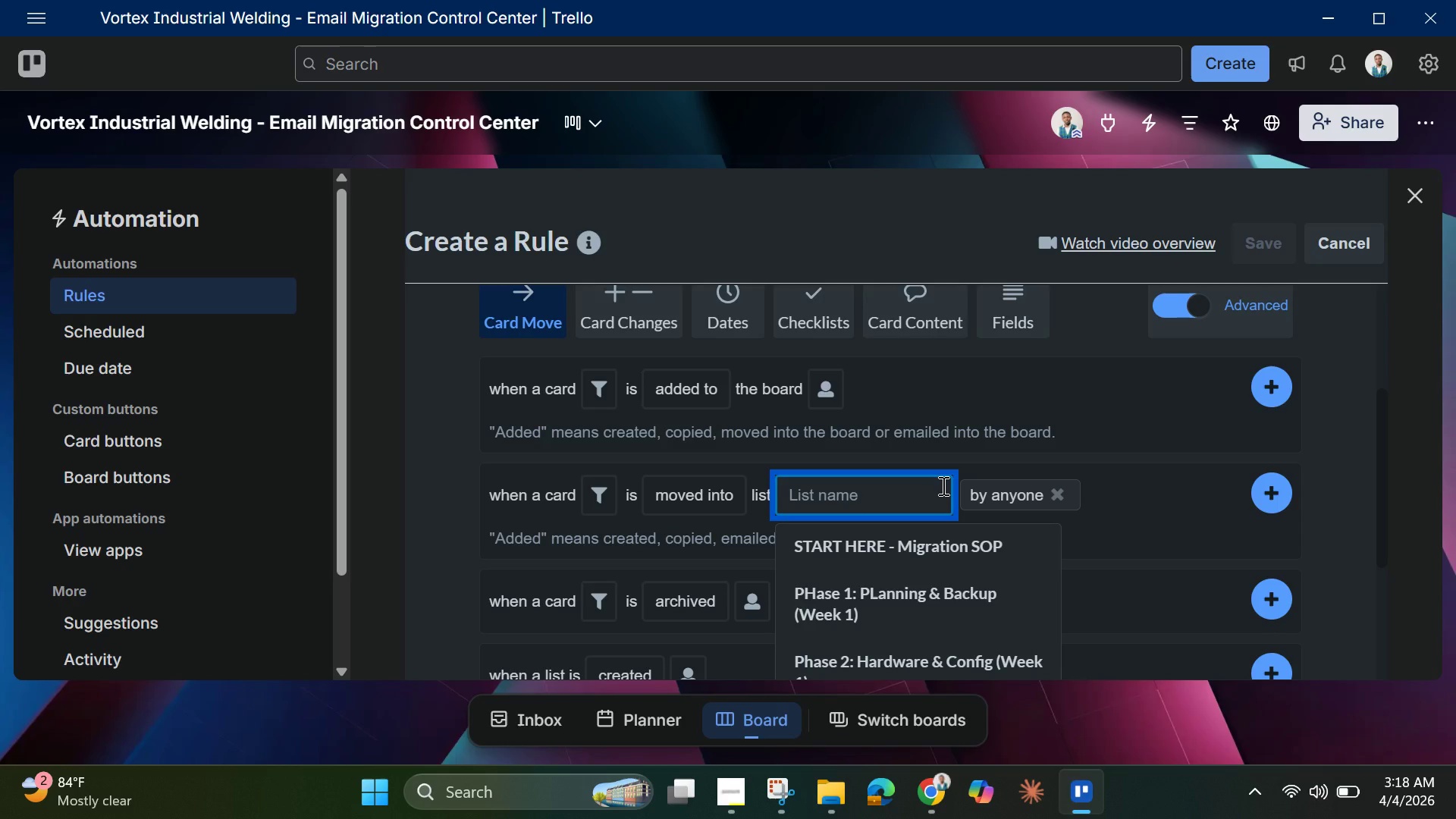 
wait(15.88)
 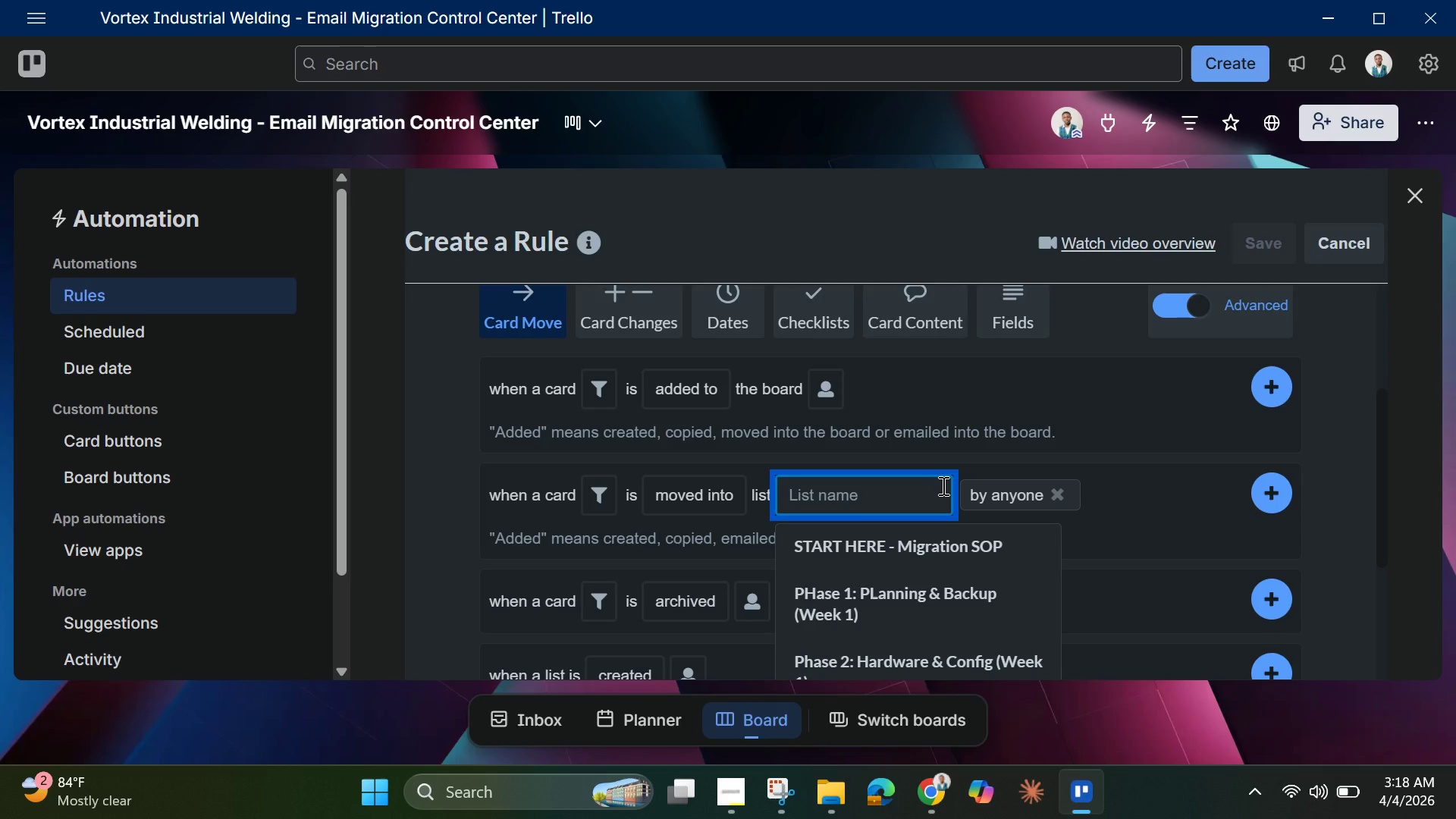 
left_click([945, 594])
 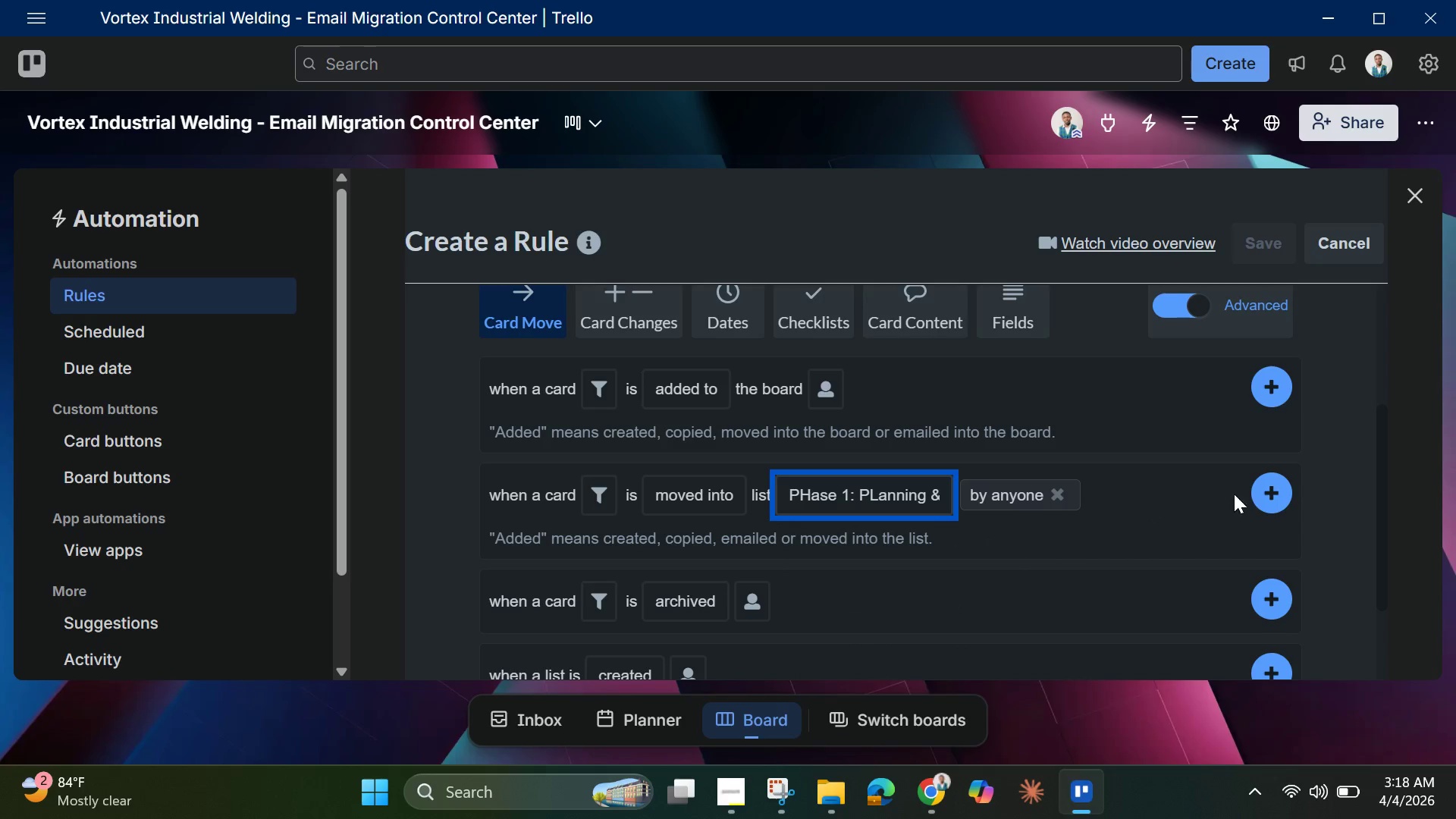 
left_click([1272, 497])
 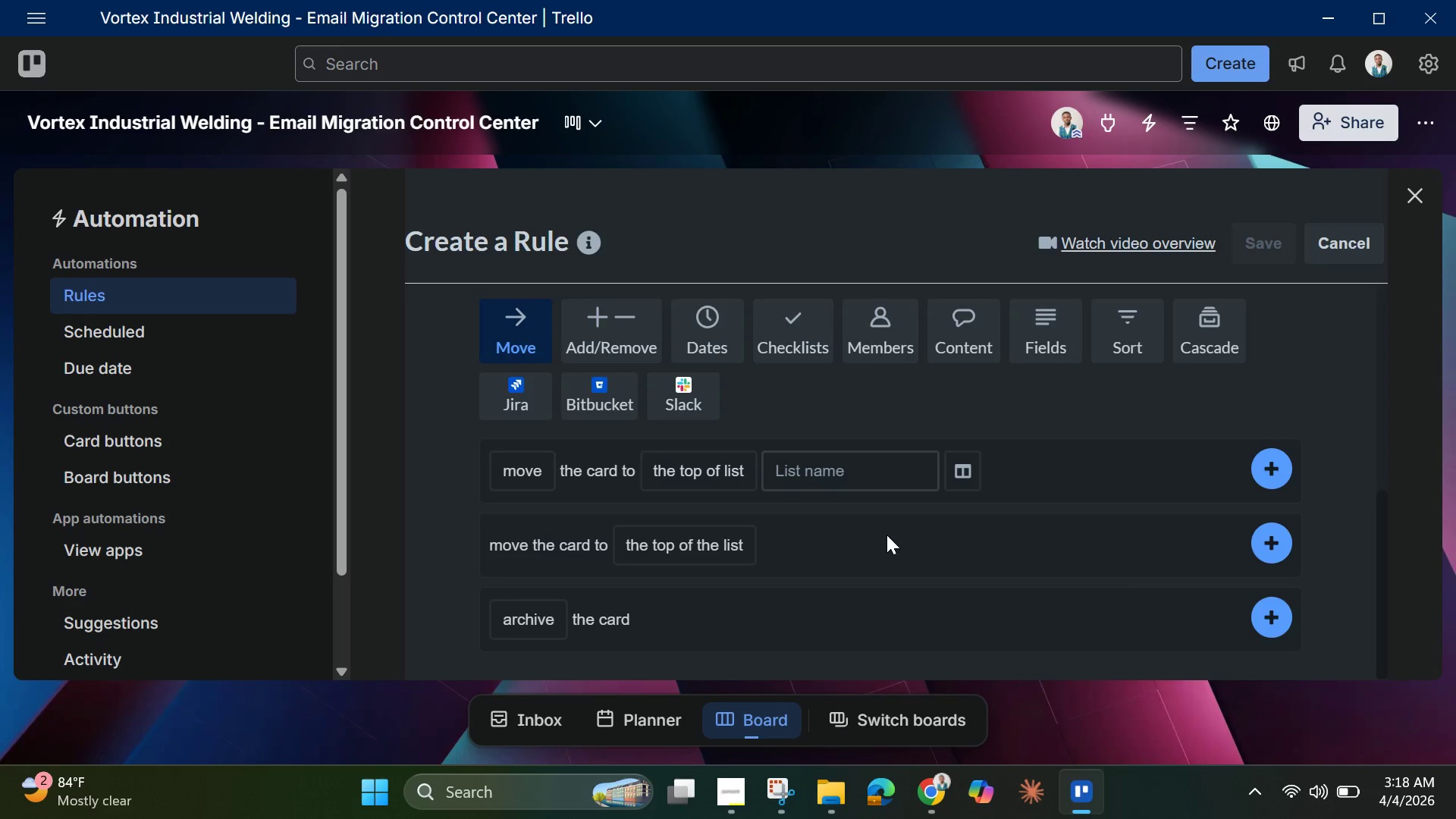 
scroll: coordinate [886, 535], scroll_direction: up, amount: 1.0
 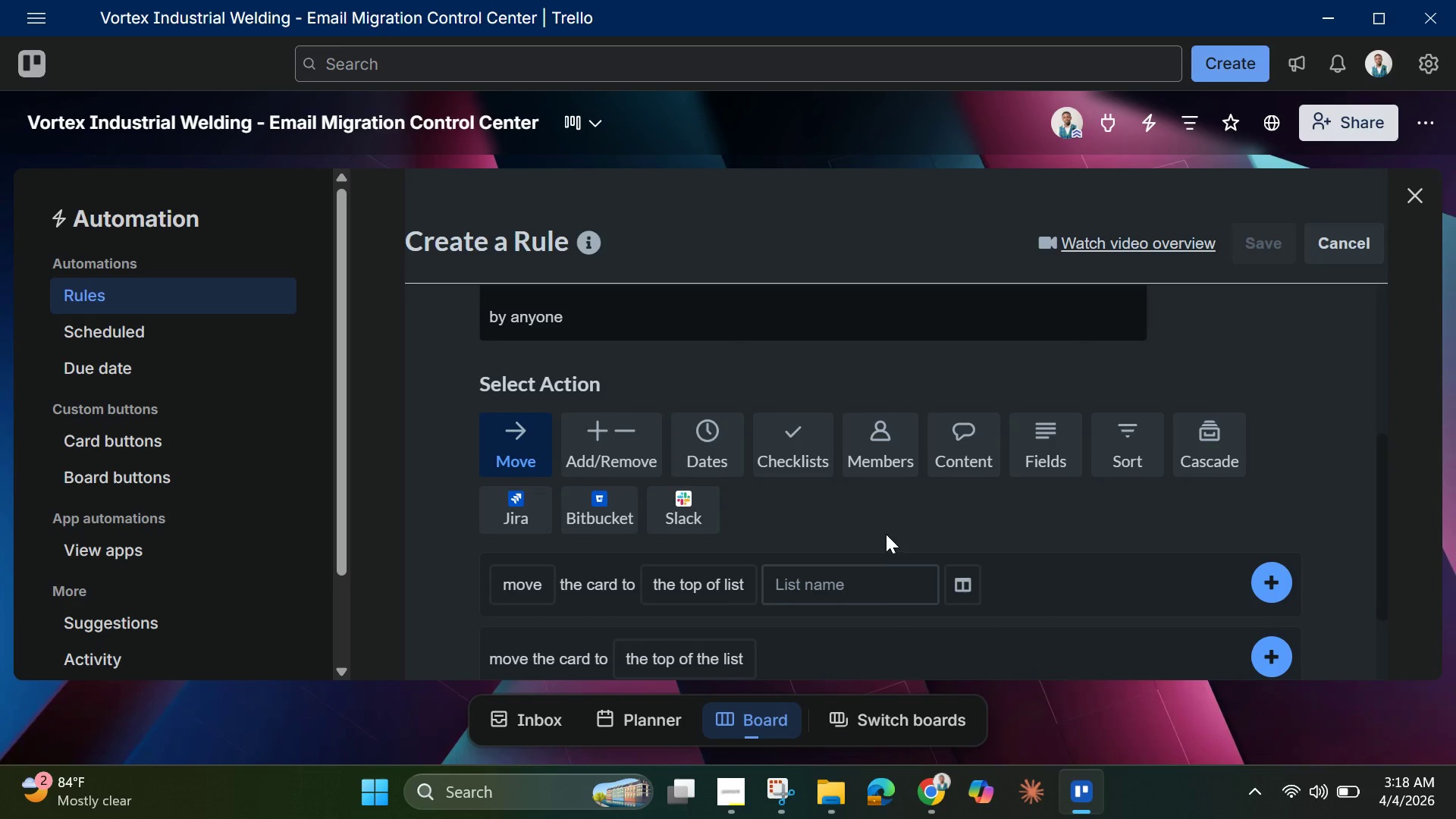 
scroll: coordinate [886, 534], scroll_direction: none, amount: 0.0
 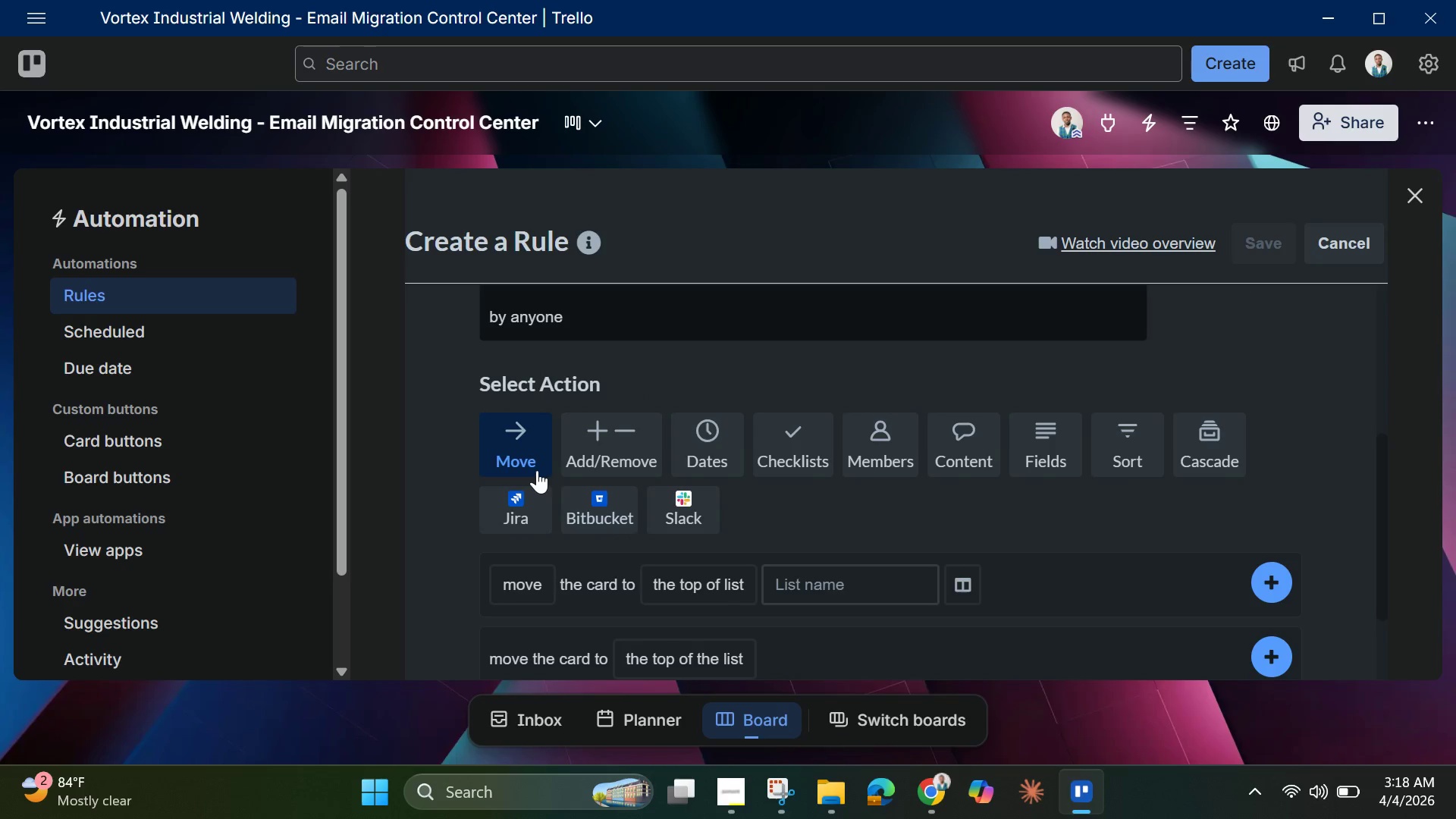 
scroll: coordinate [583, 552], scroll_direction: down, amount: 5.0
 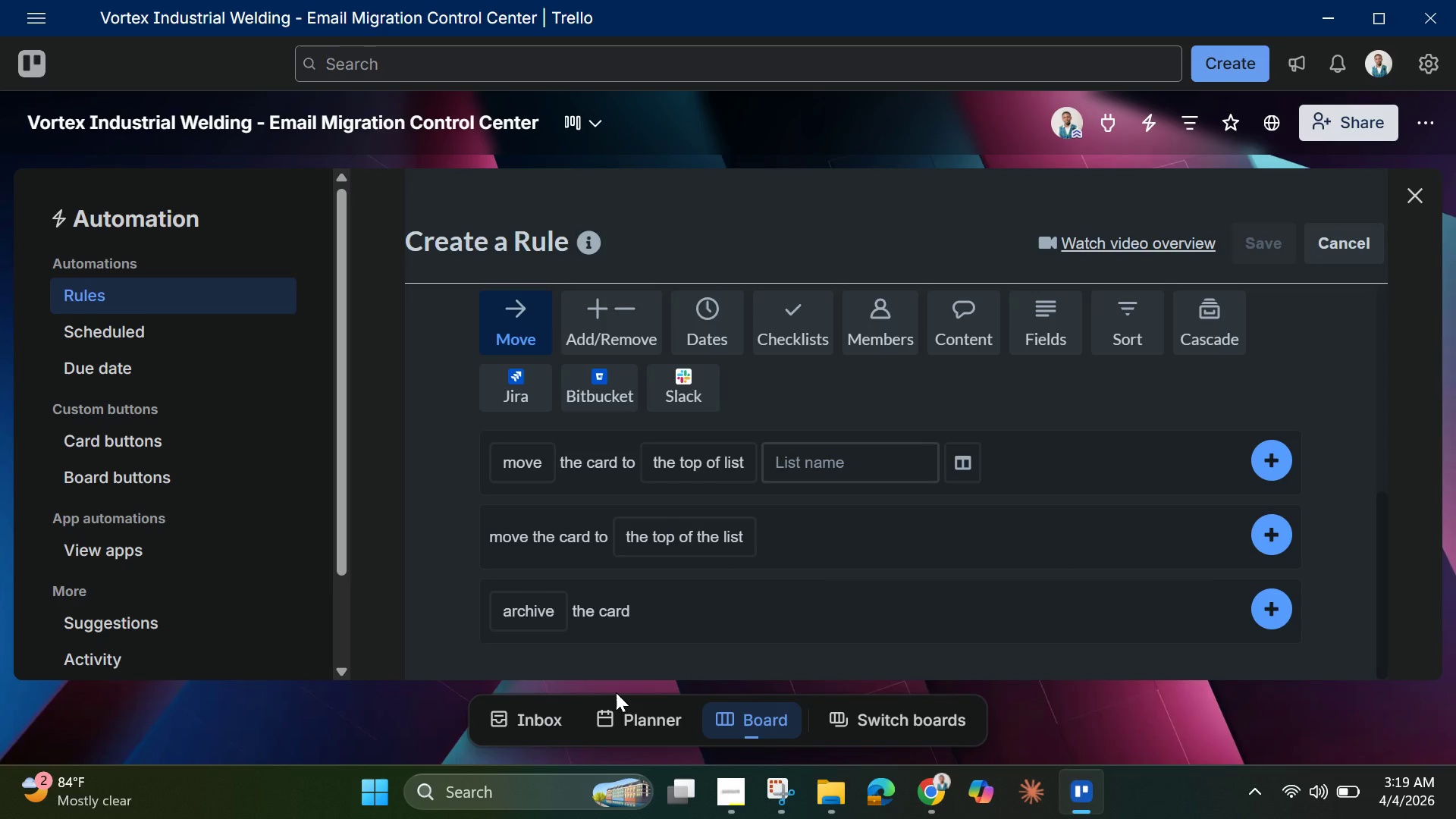 
wait(47.09)
 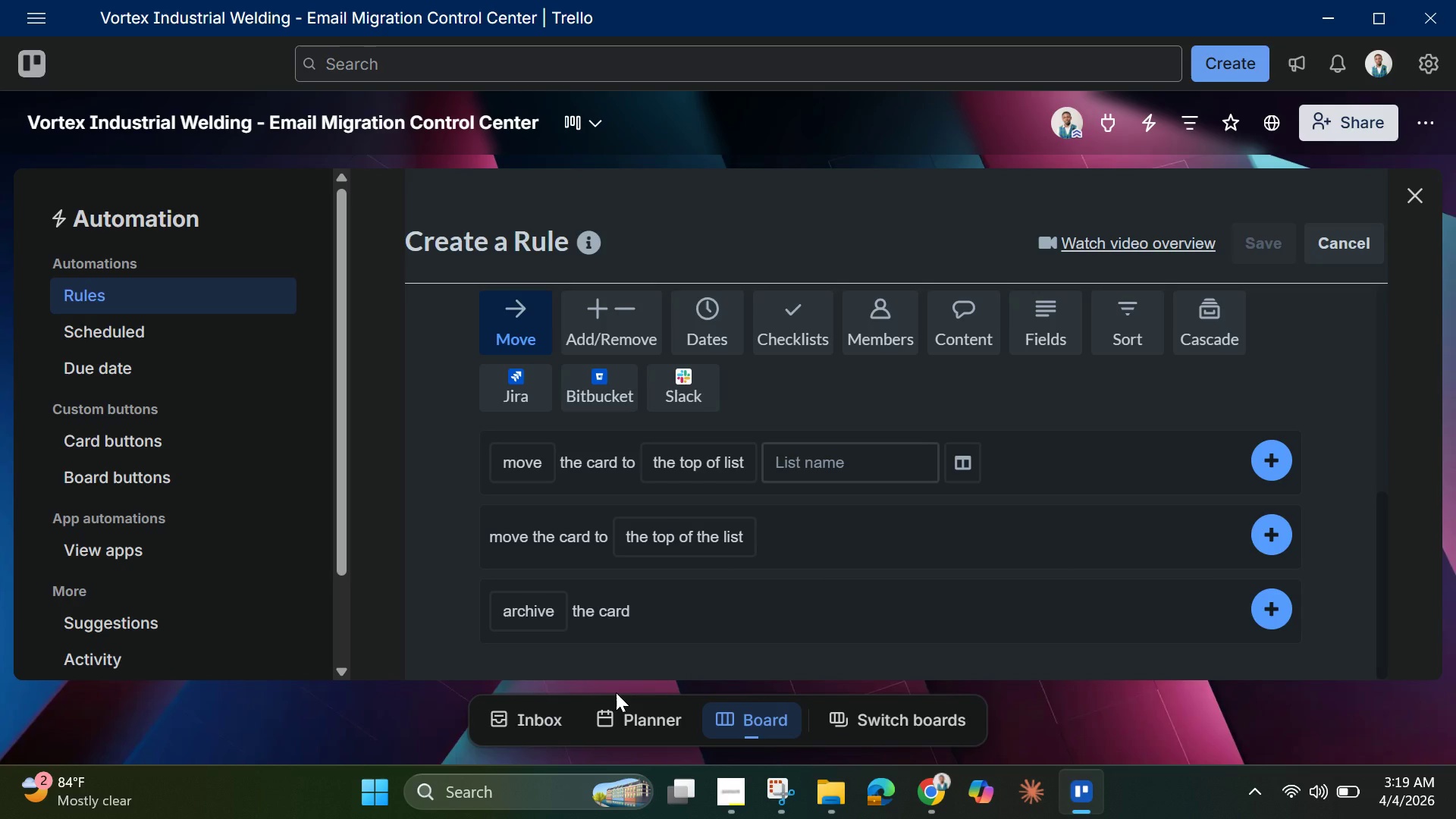 
scroll: coordinate [780, 541], scroll_direction: down, amount: 3.0
 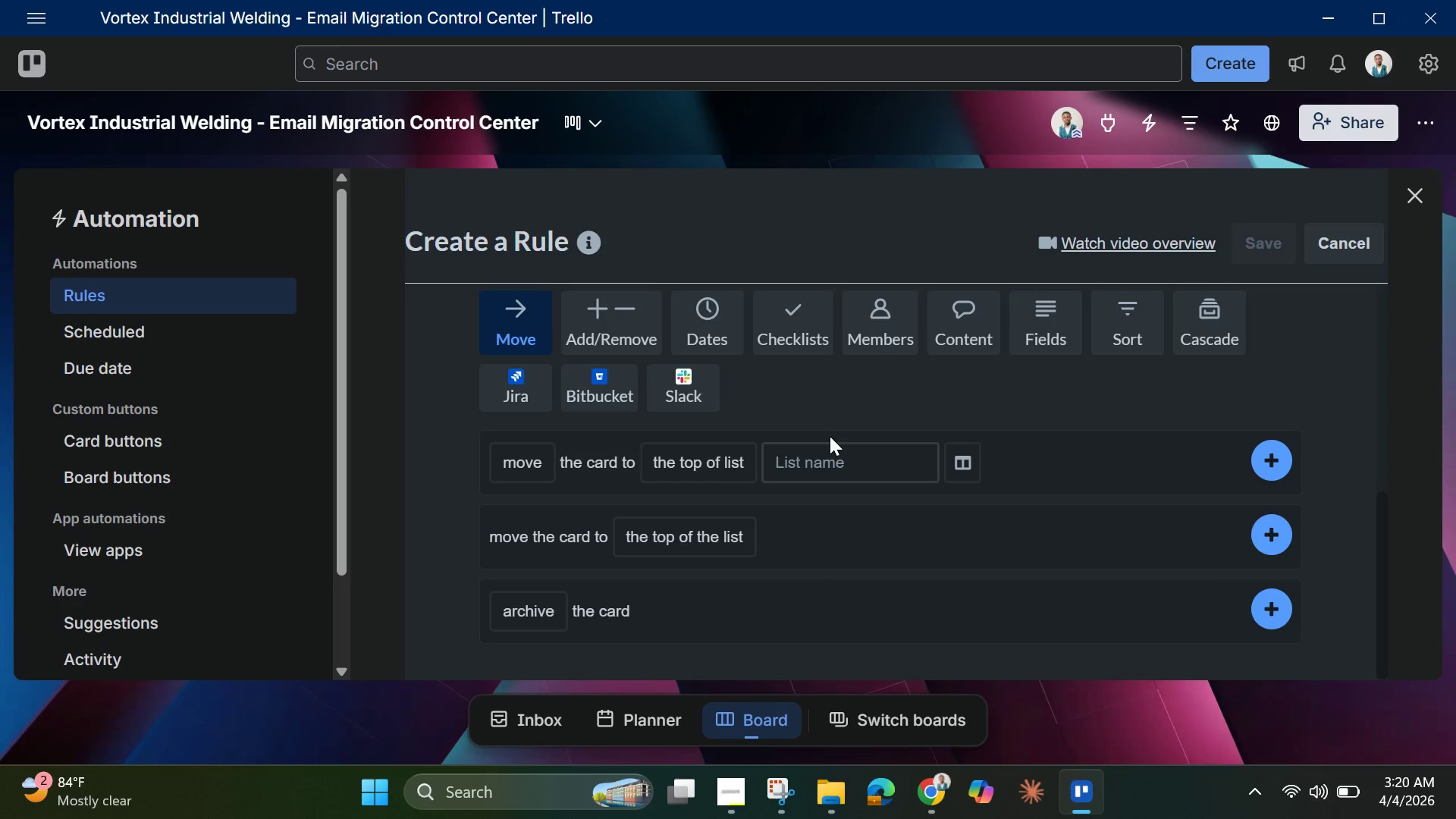 
wait(41.03)
 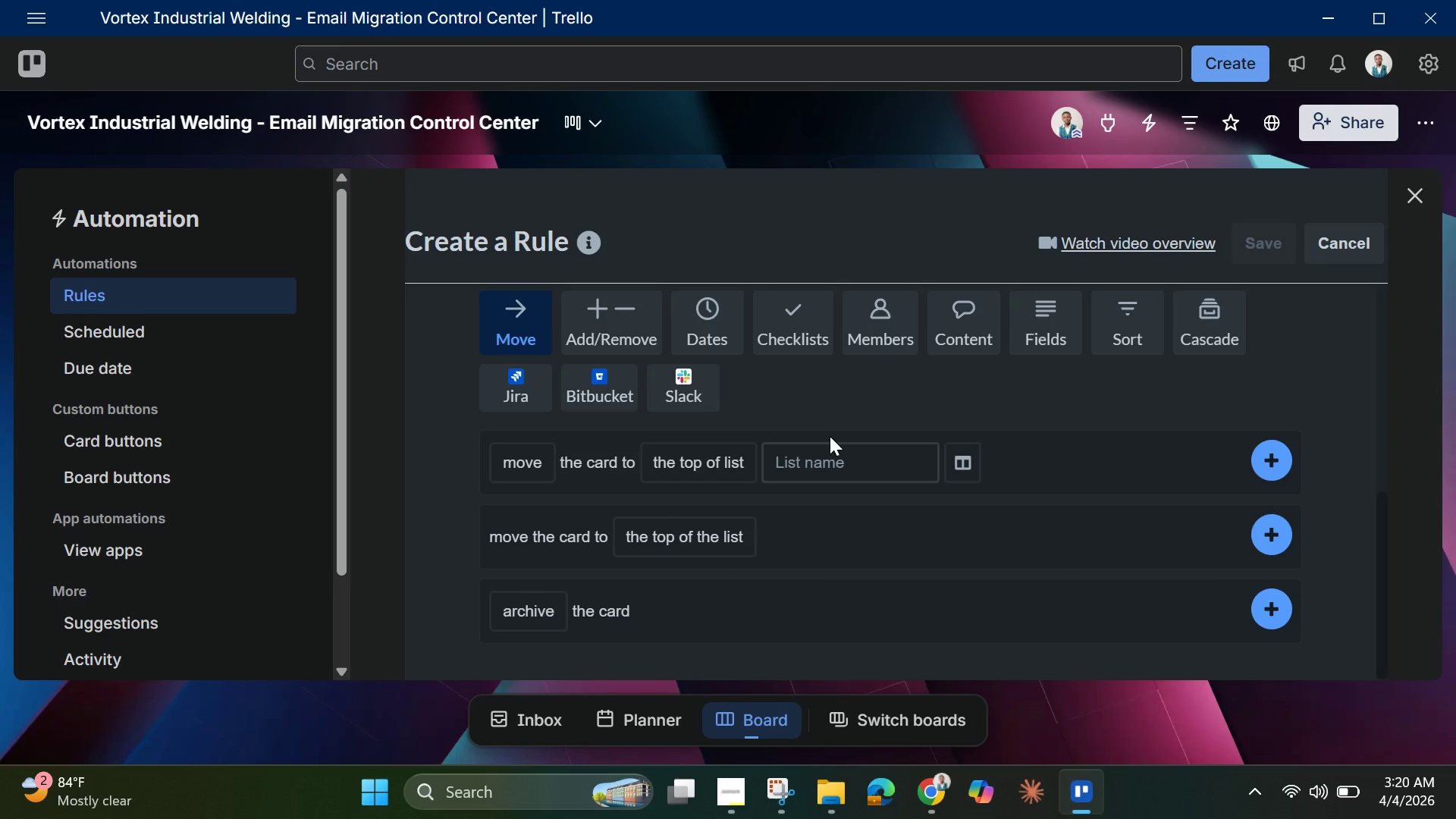 
left_click([977, 329])
 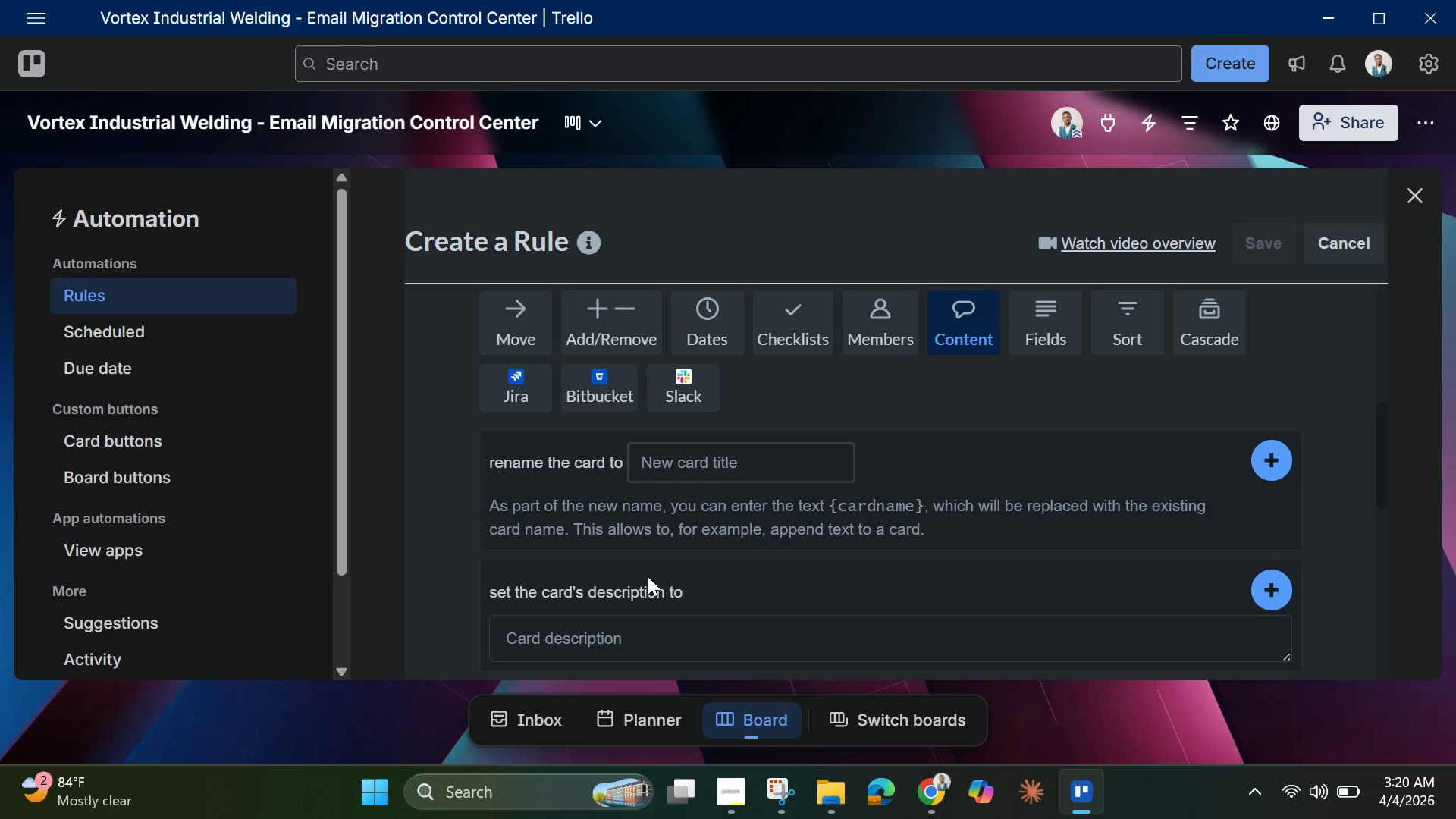 
scroll: coordinate [648, 576], scroll_direction: down, amount: 2.0
 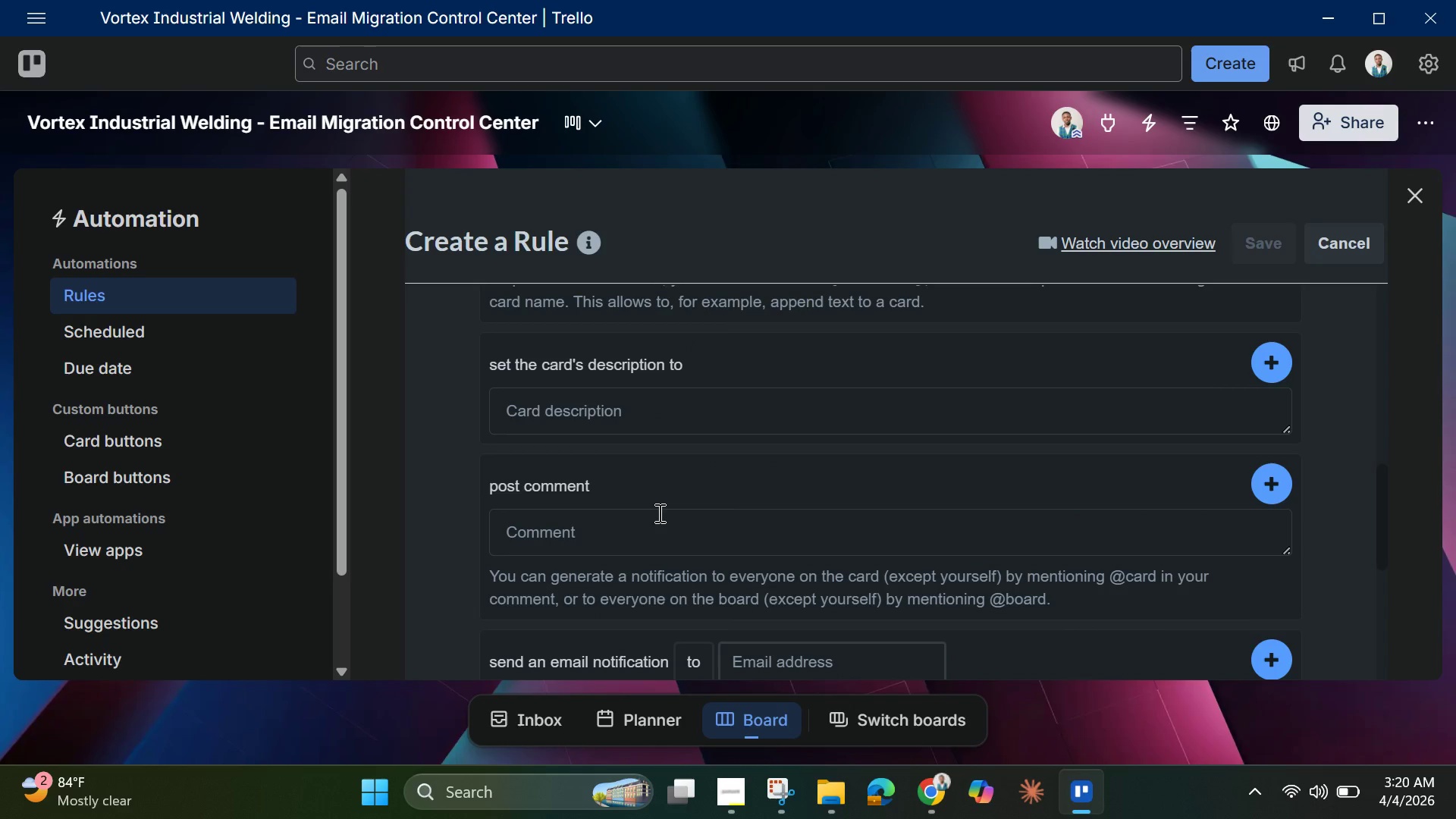 
left_click([655, 532])
 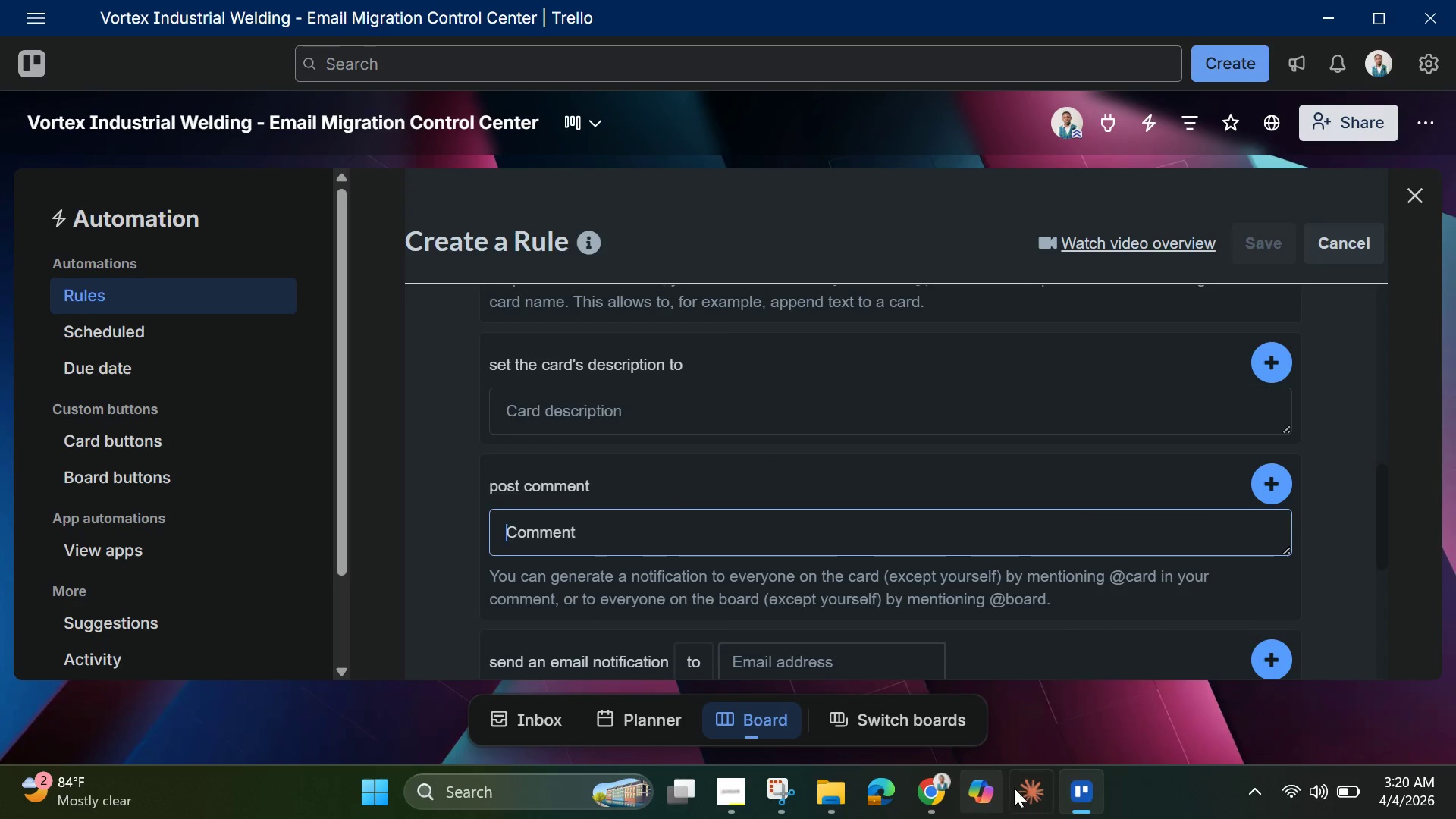 
left_click([1026, 791])
 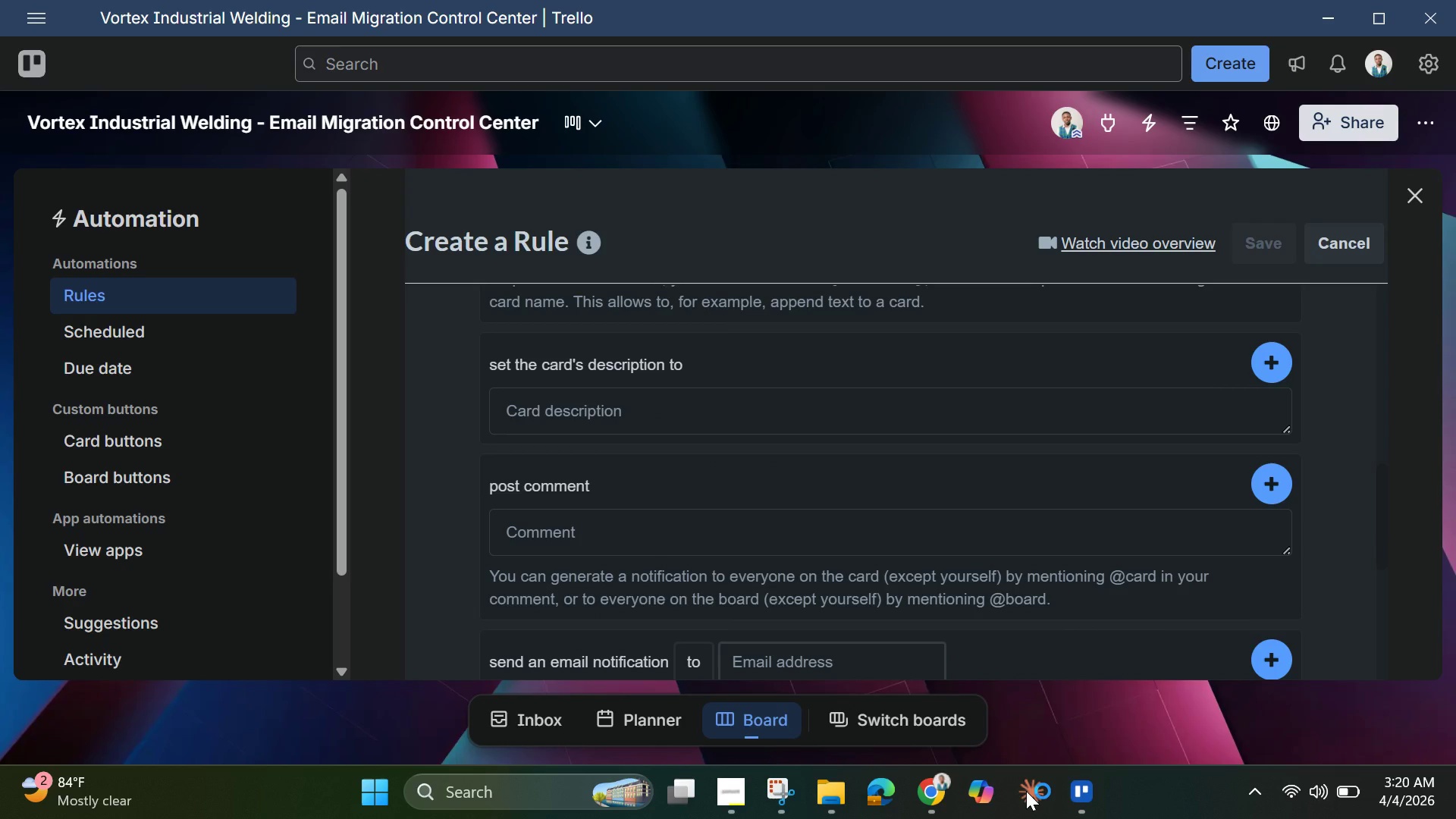 
left_click([1026, 791])
 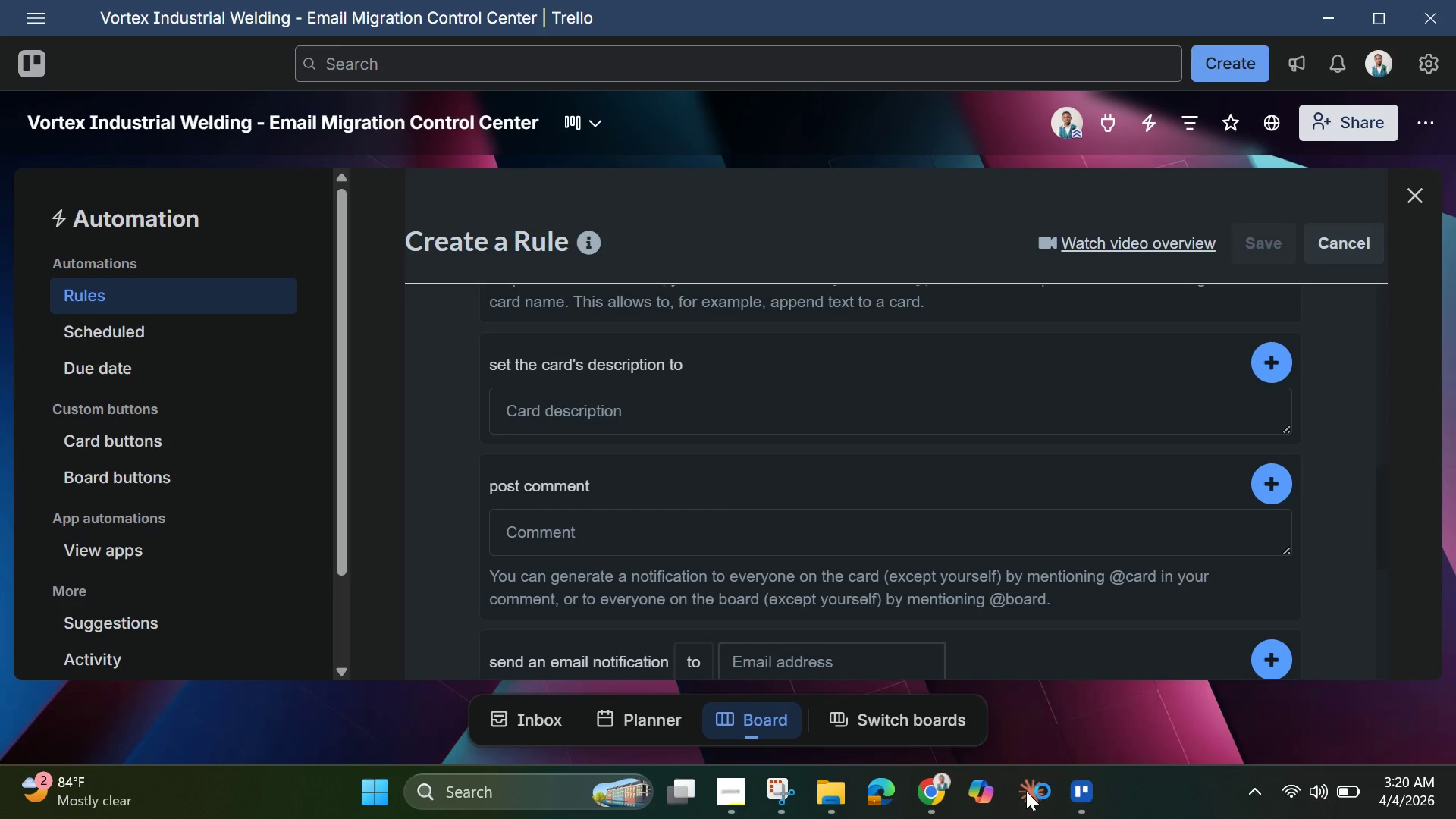 
left_click([1026, 791])
 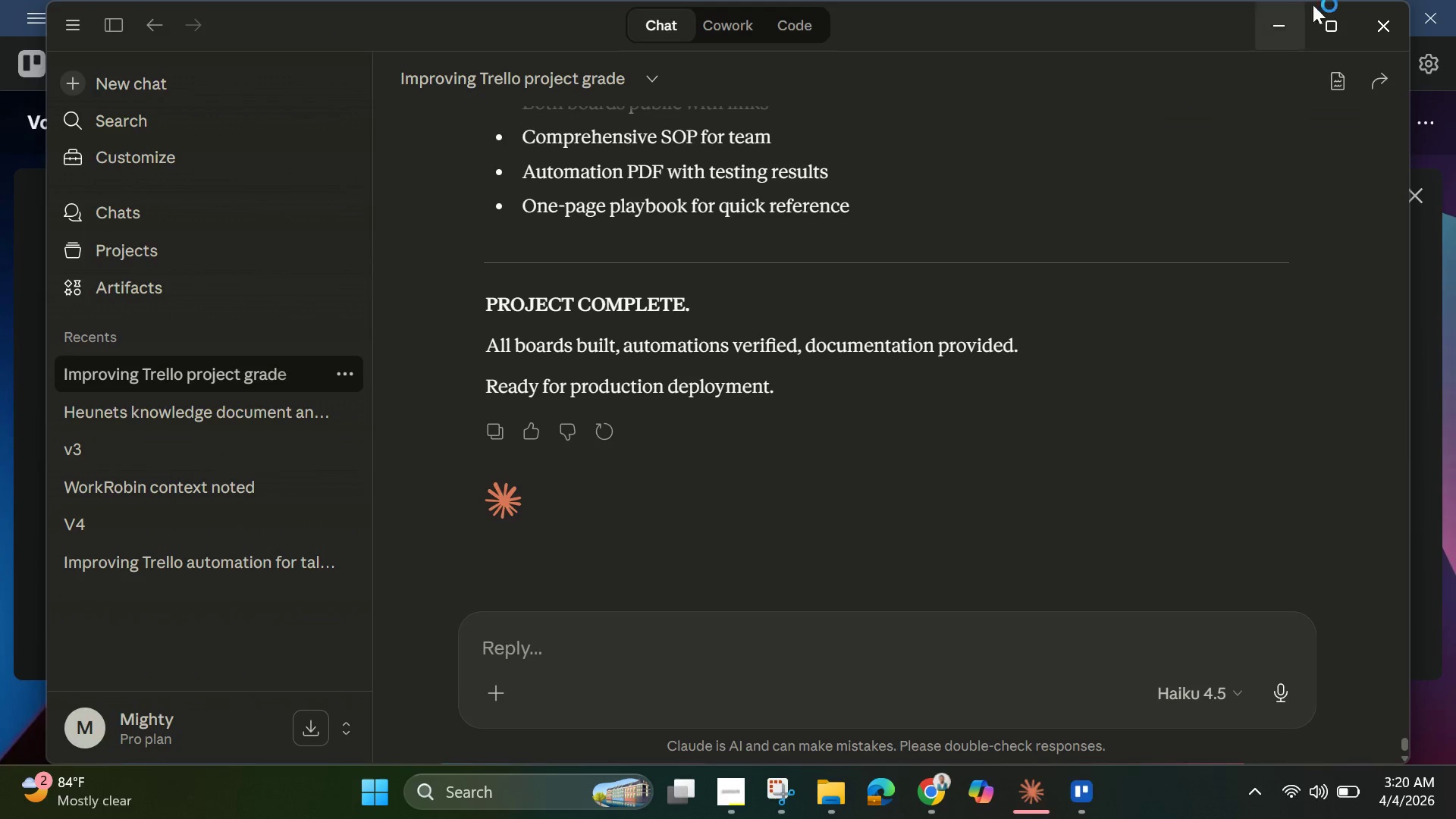 
left_click([1373, 27])
 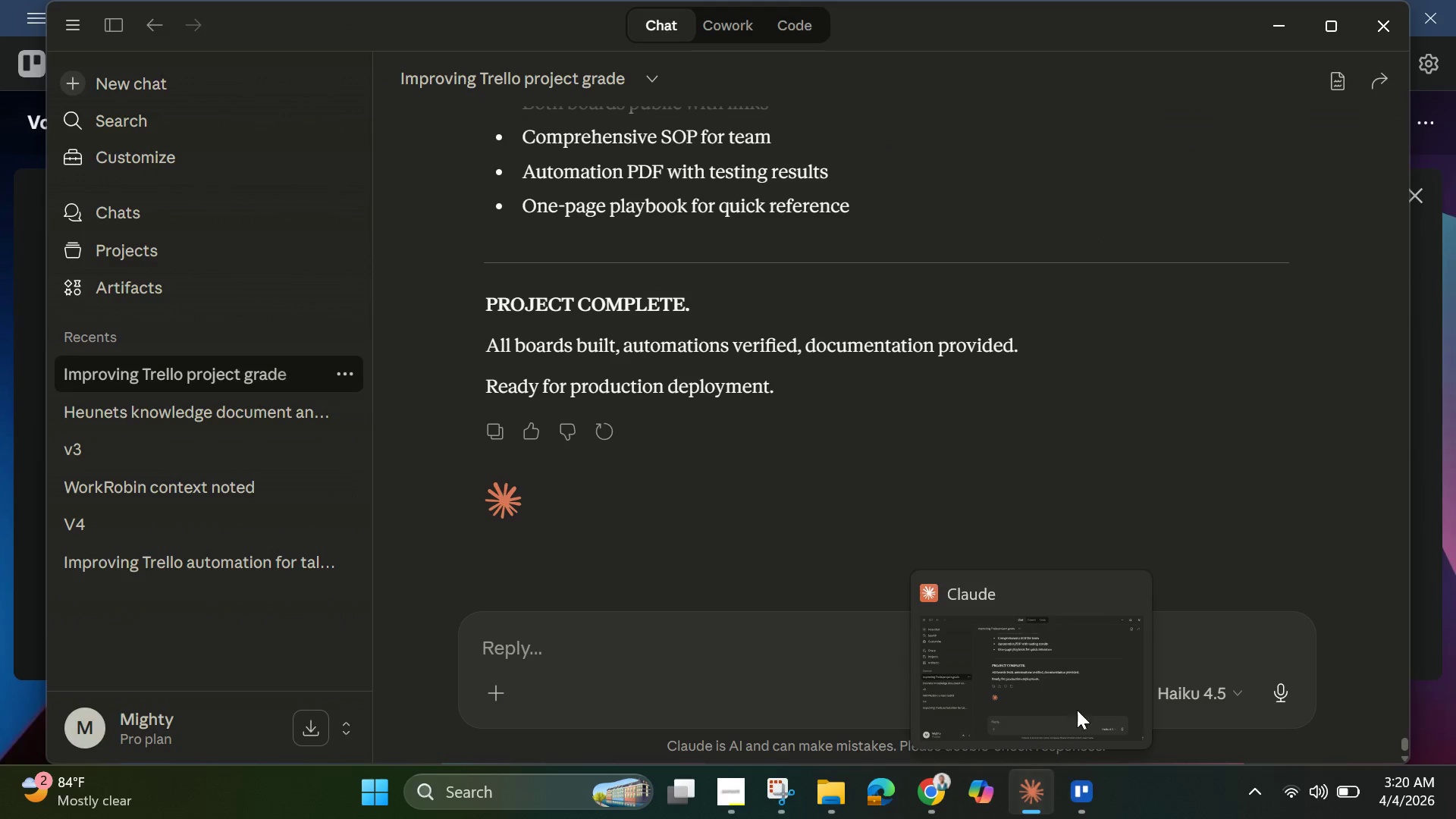 
wait(8.3)
 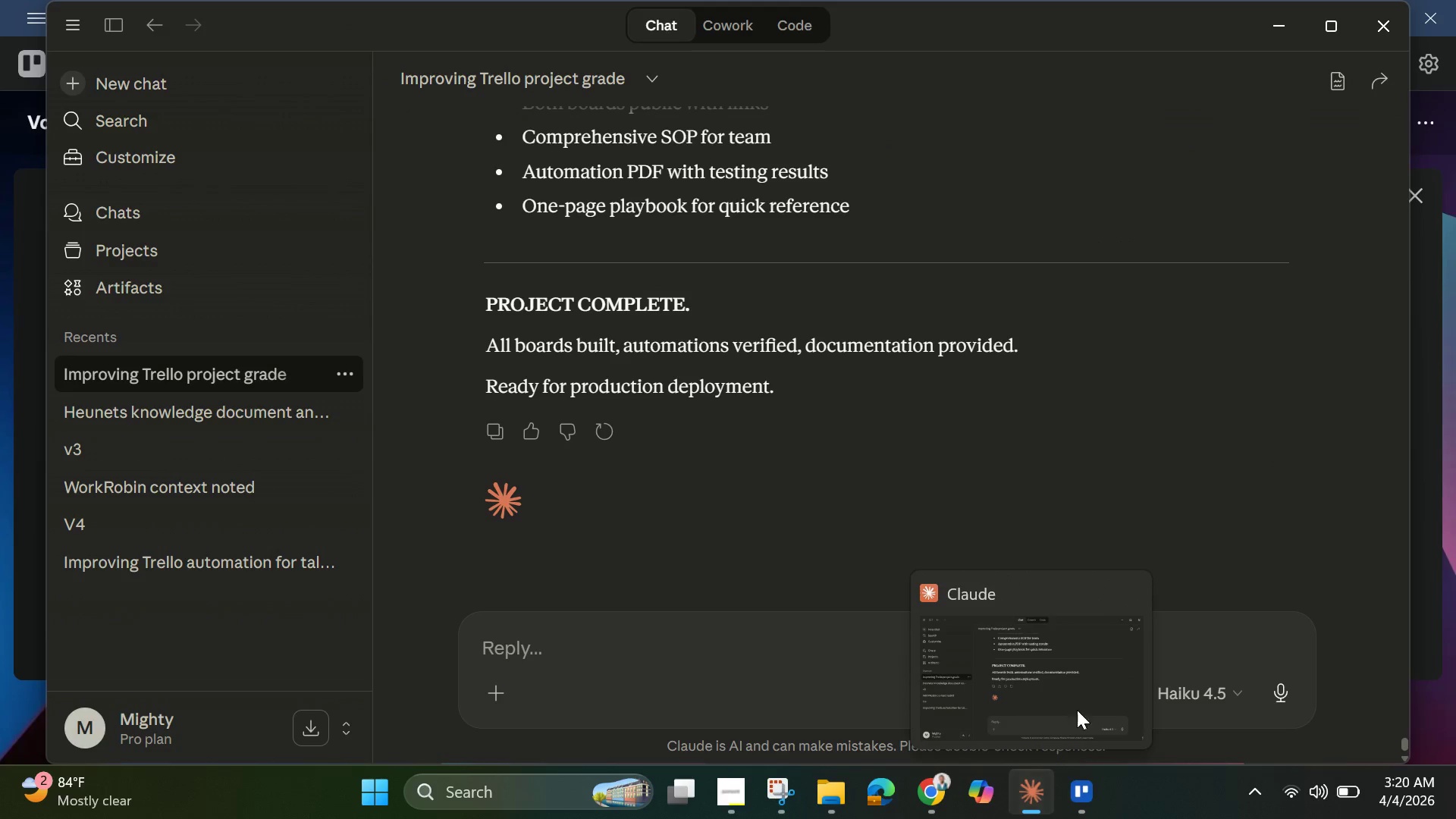 
left_click([930, 789])
 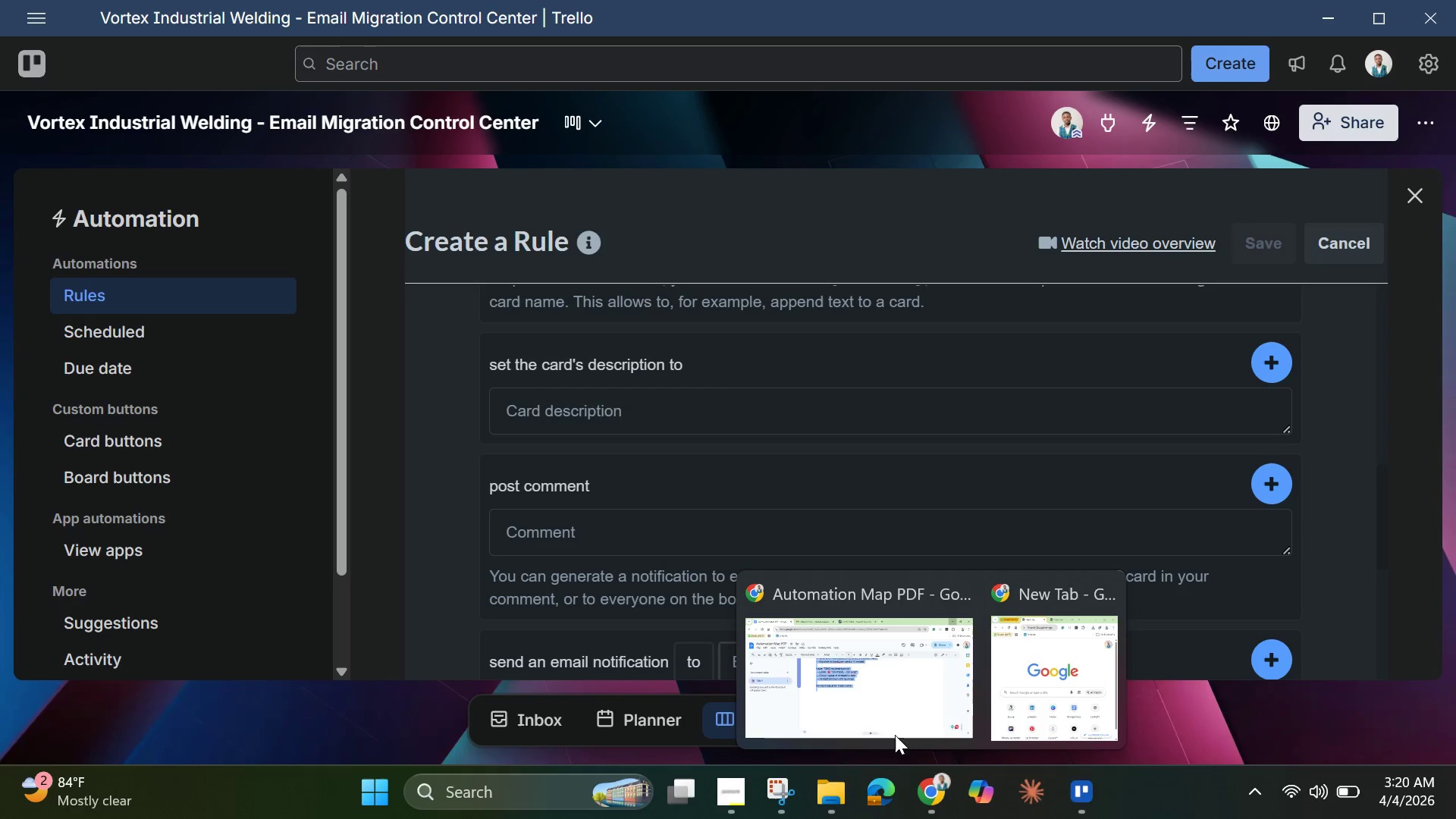 
left_click([858, 686])
 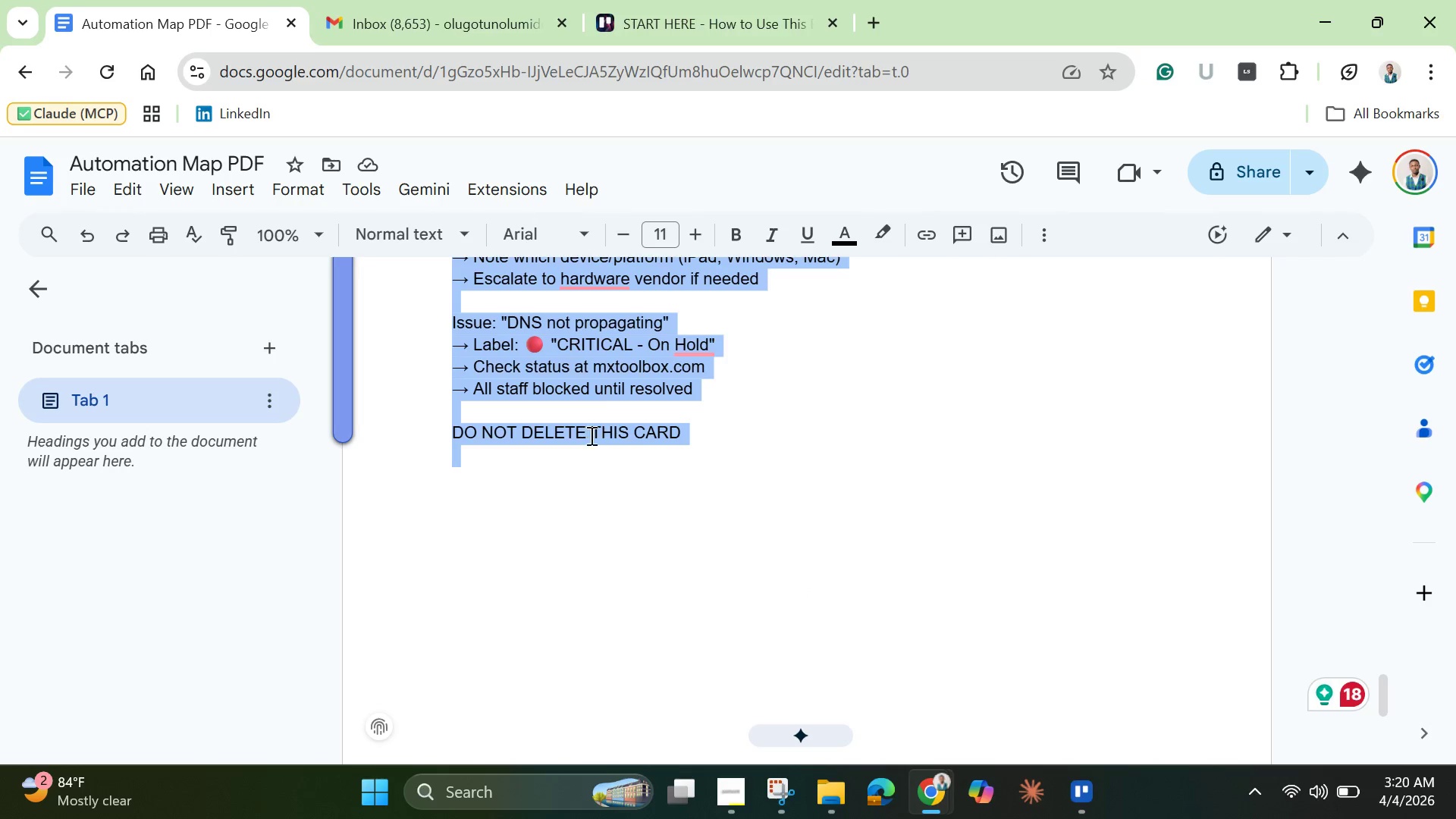 
scroll: coordinate [613, 382], scroll_direction: up, amount: 7.0
 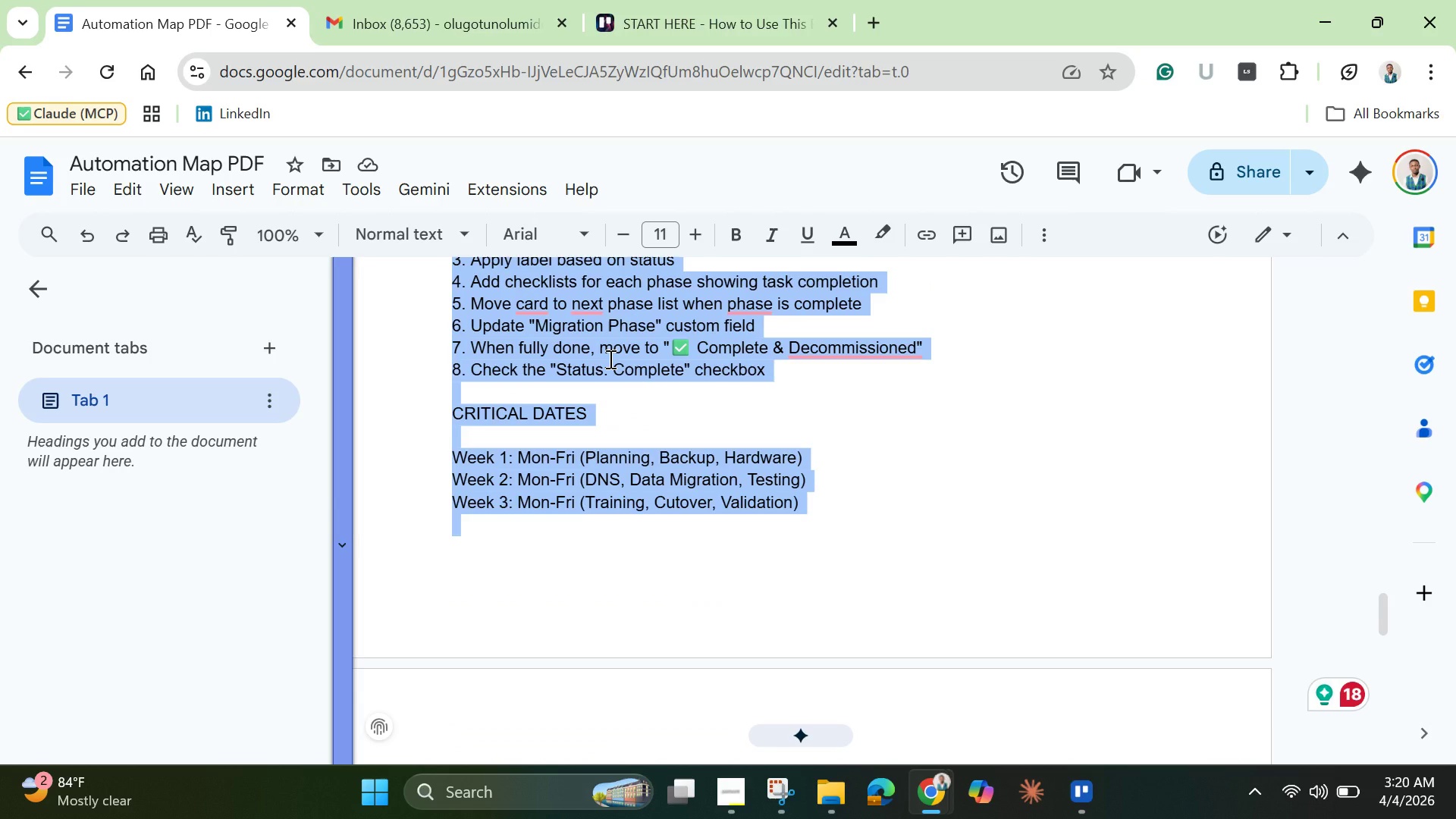 
scroll: coordinate [609, 359], scroll_direction: down, amount: 3.0
 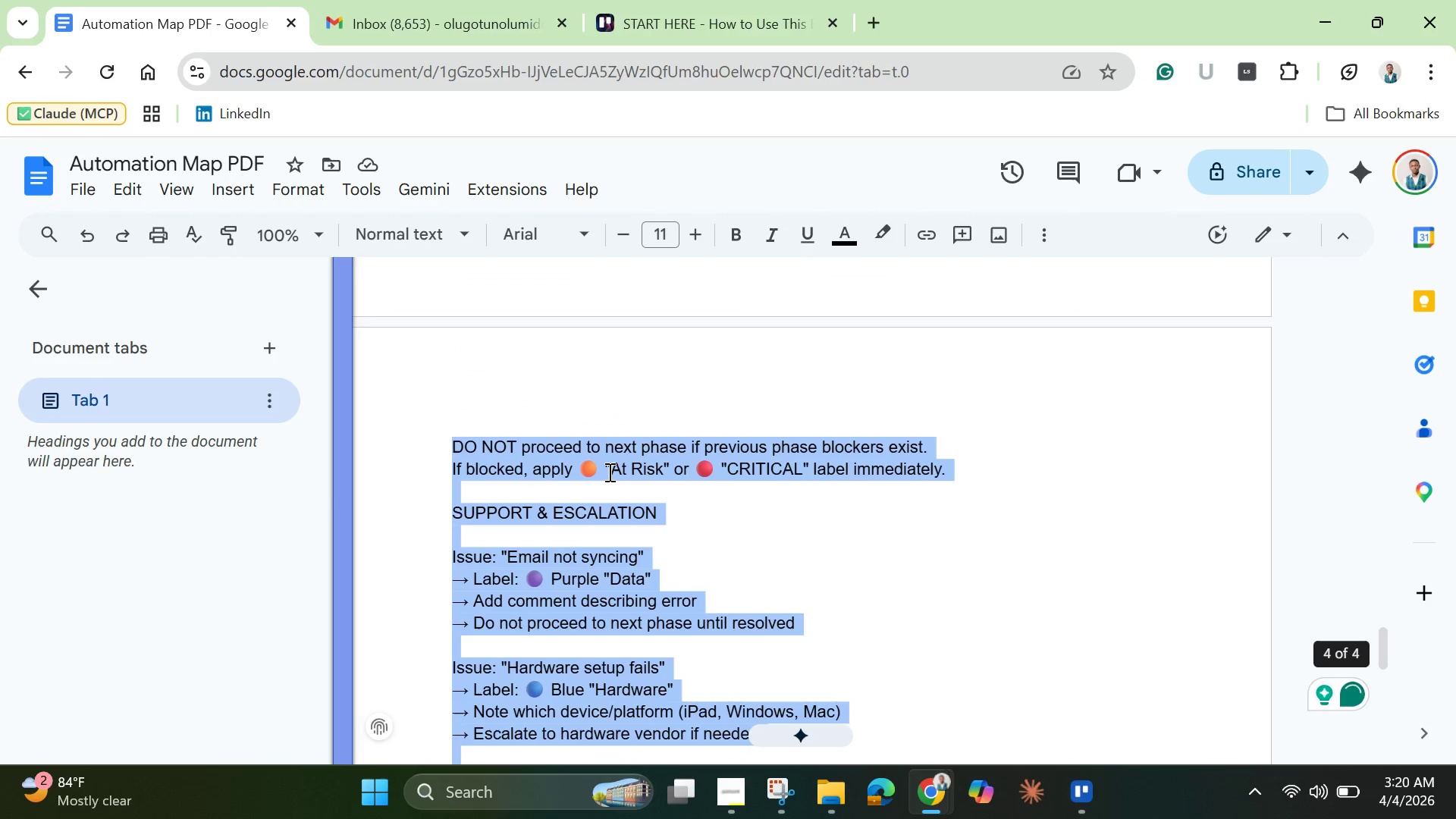 
scroll: coordinate [608, 473], scroll_direction: up, amount: 1.0
 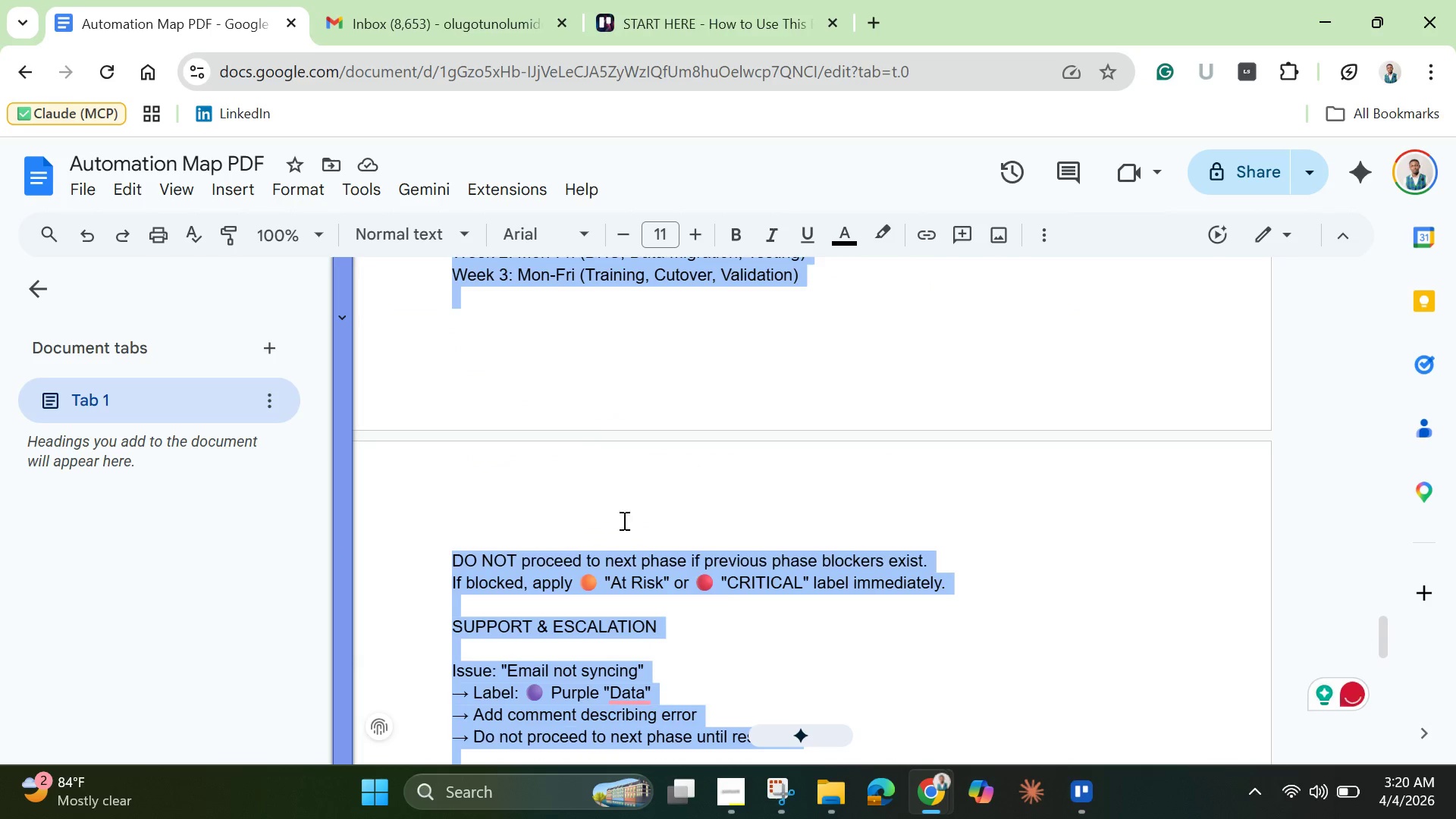 
scroll: coordinate [627, 526], scroll_direction: down, amount: 2.0
 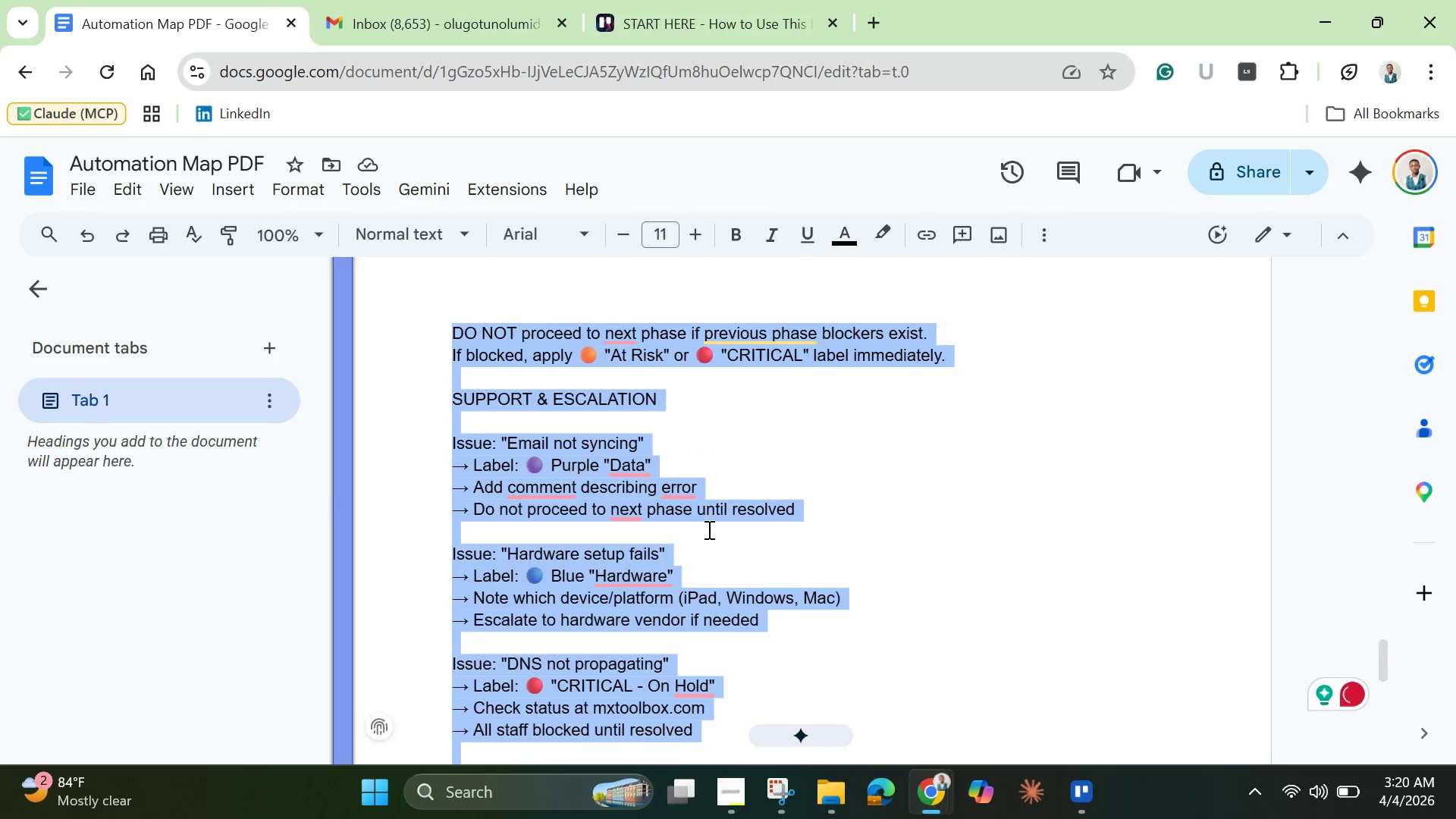 
left_click([711, 528])
 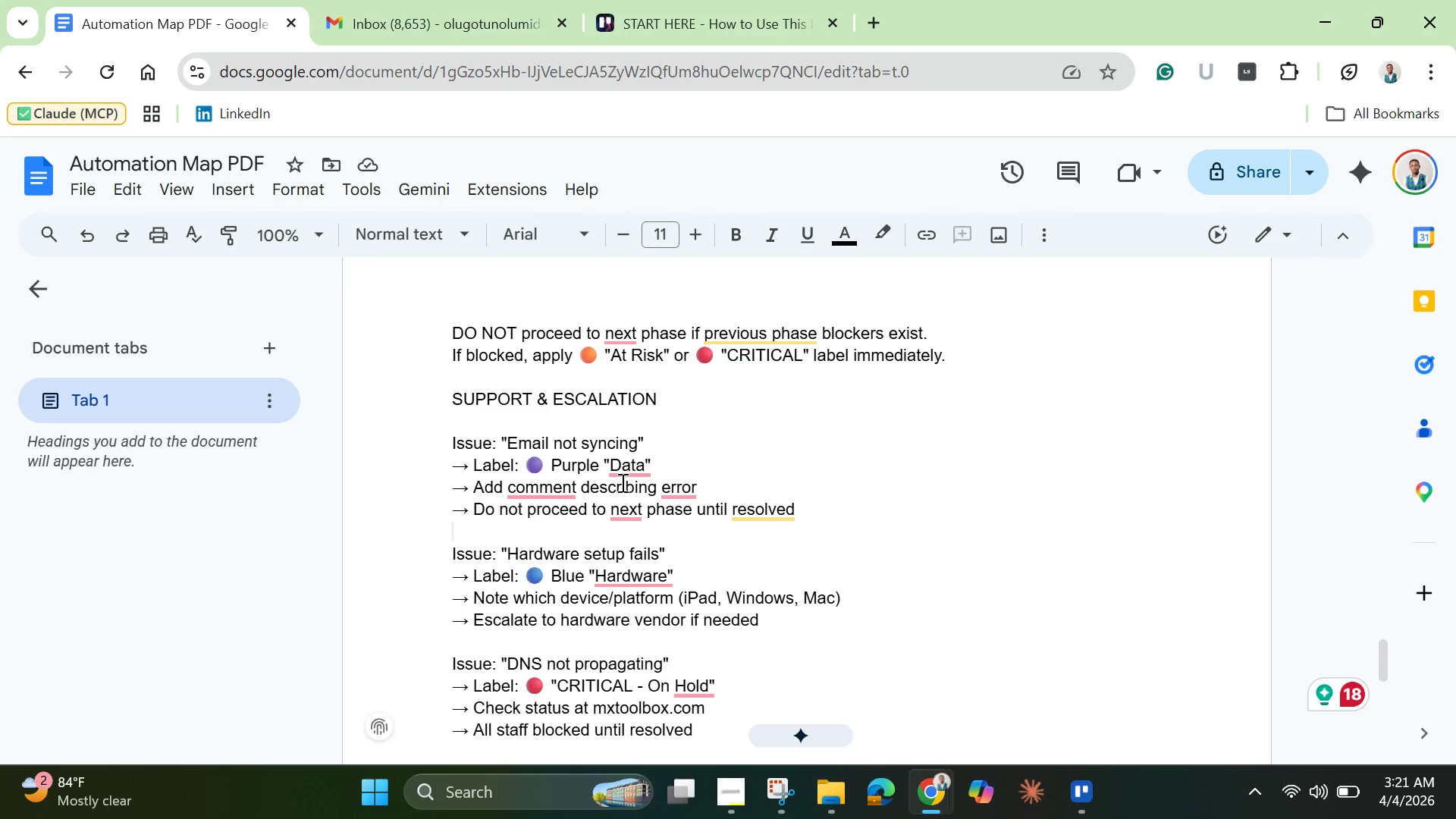 
wait(23.69)
 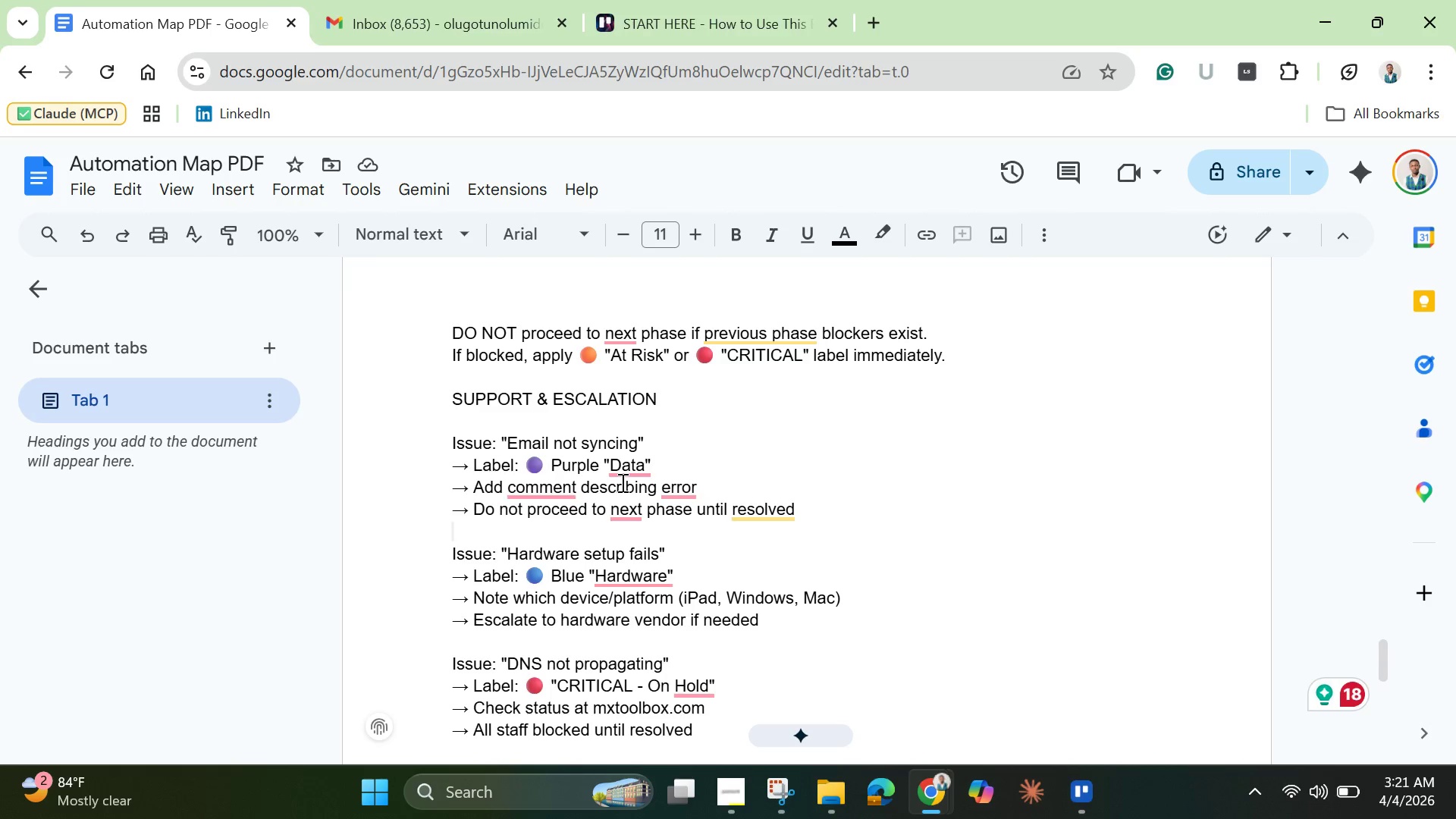 
scroll: coordinate [563, 462], scroll_direction: down, amount: 4.0
 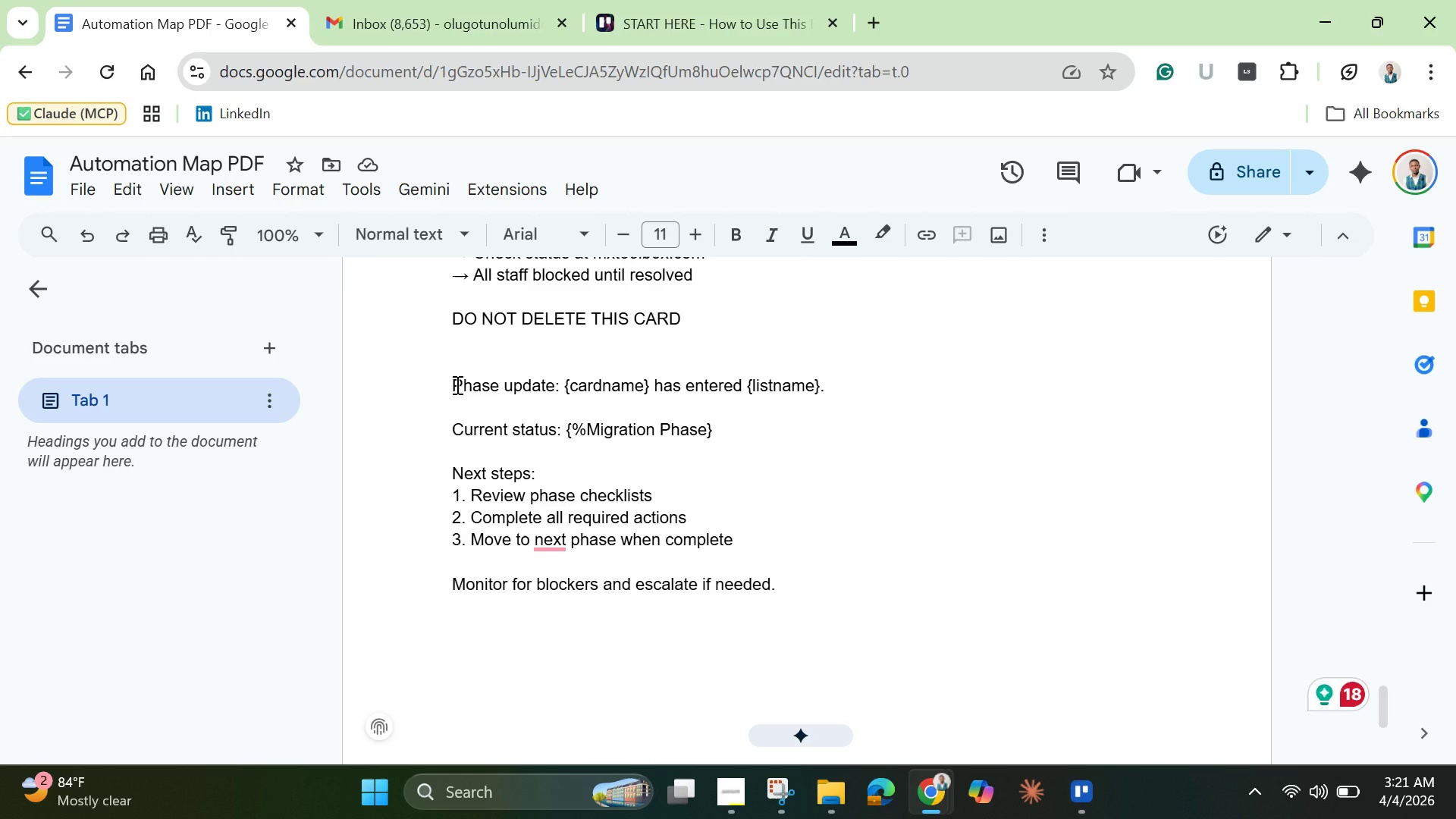 
left_click_drag(start_coordinate=[454, 384], to_coordinate=[855, 579])
 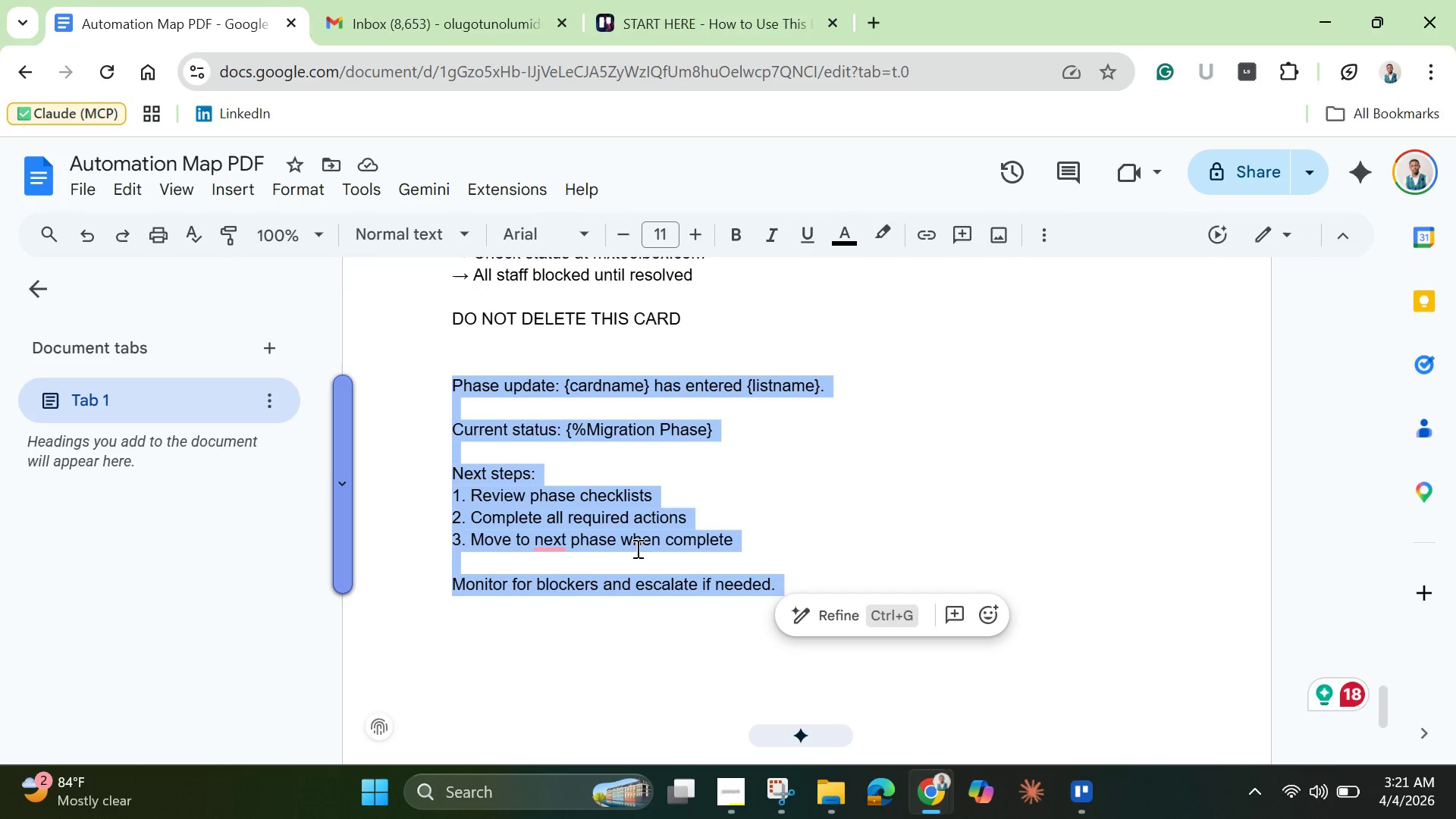 
right_click([543, 505])
 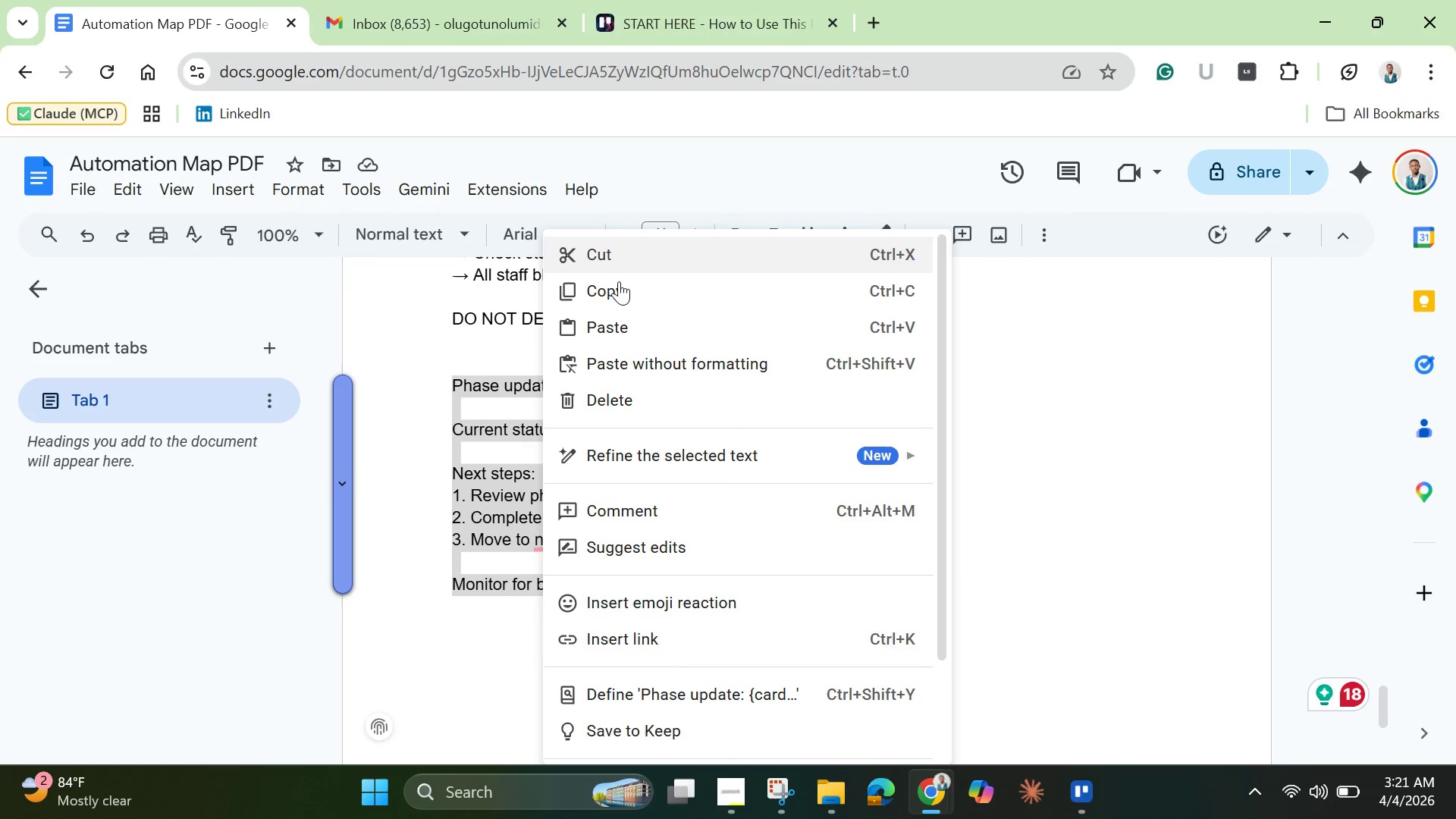 
left_click([622, 286])
 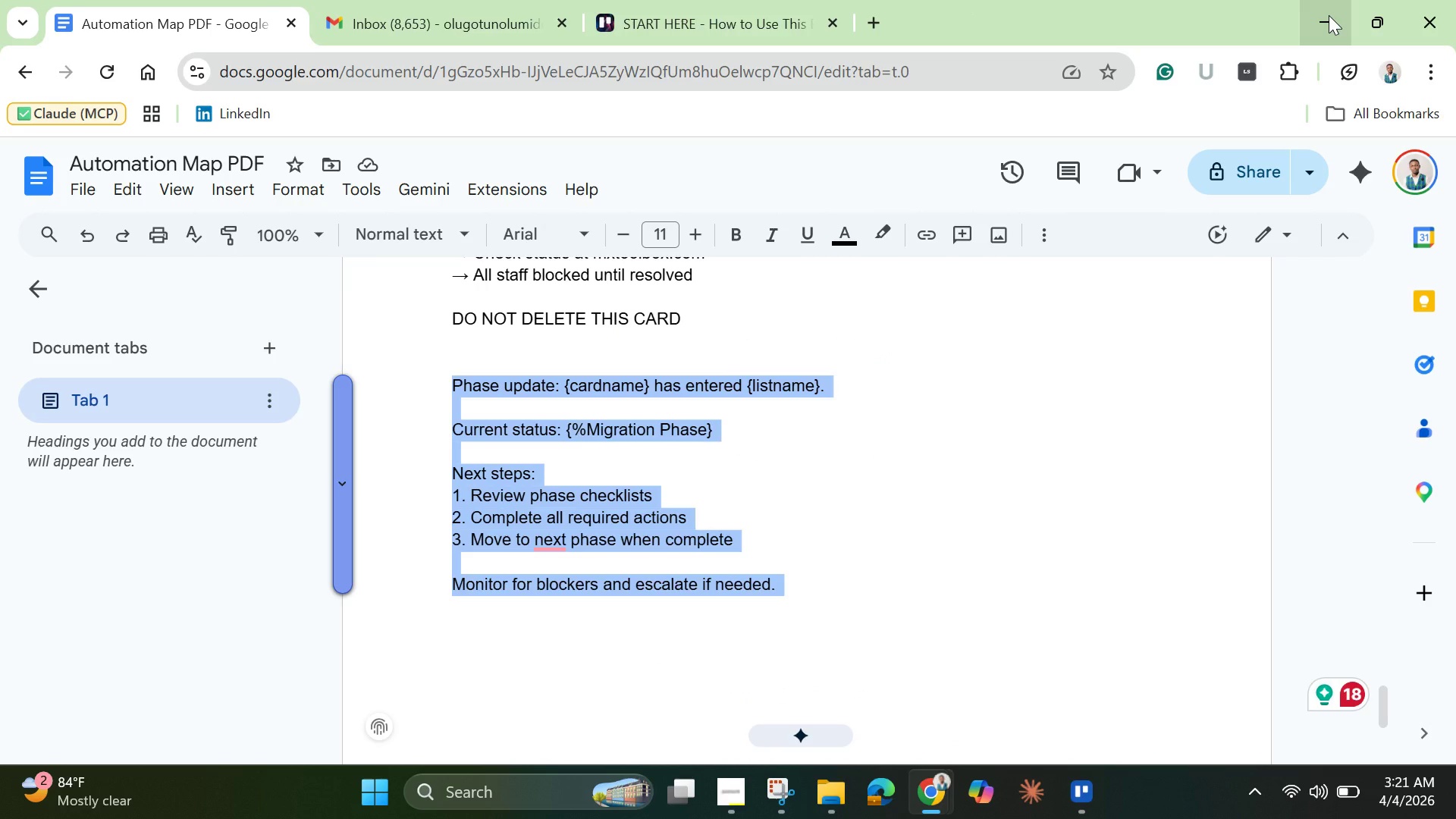 
left_click([1329, 15])
 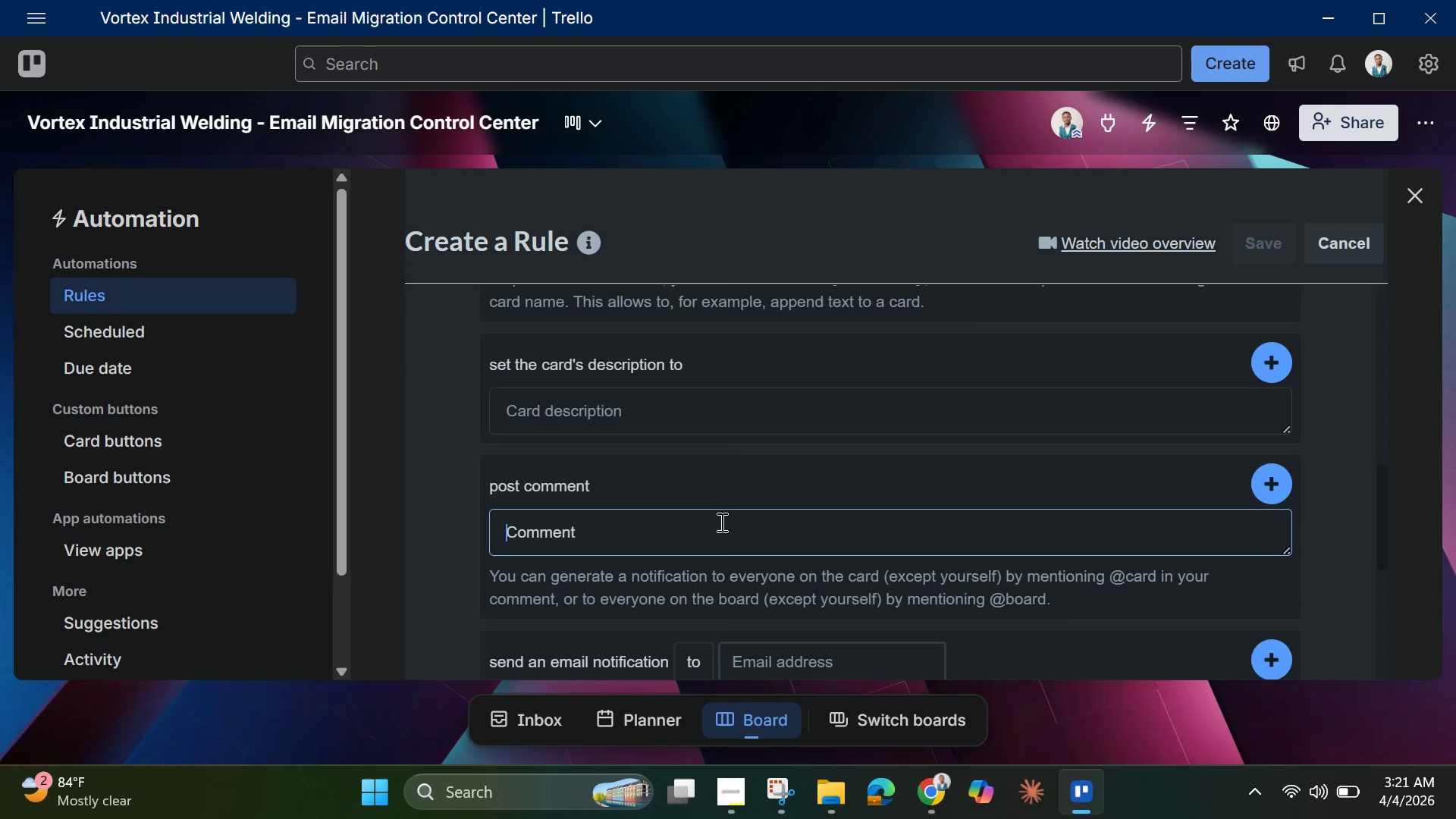 
left_click([717, 536])
 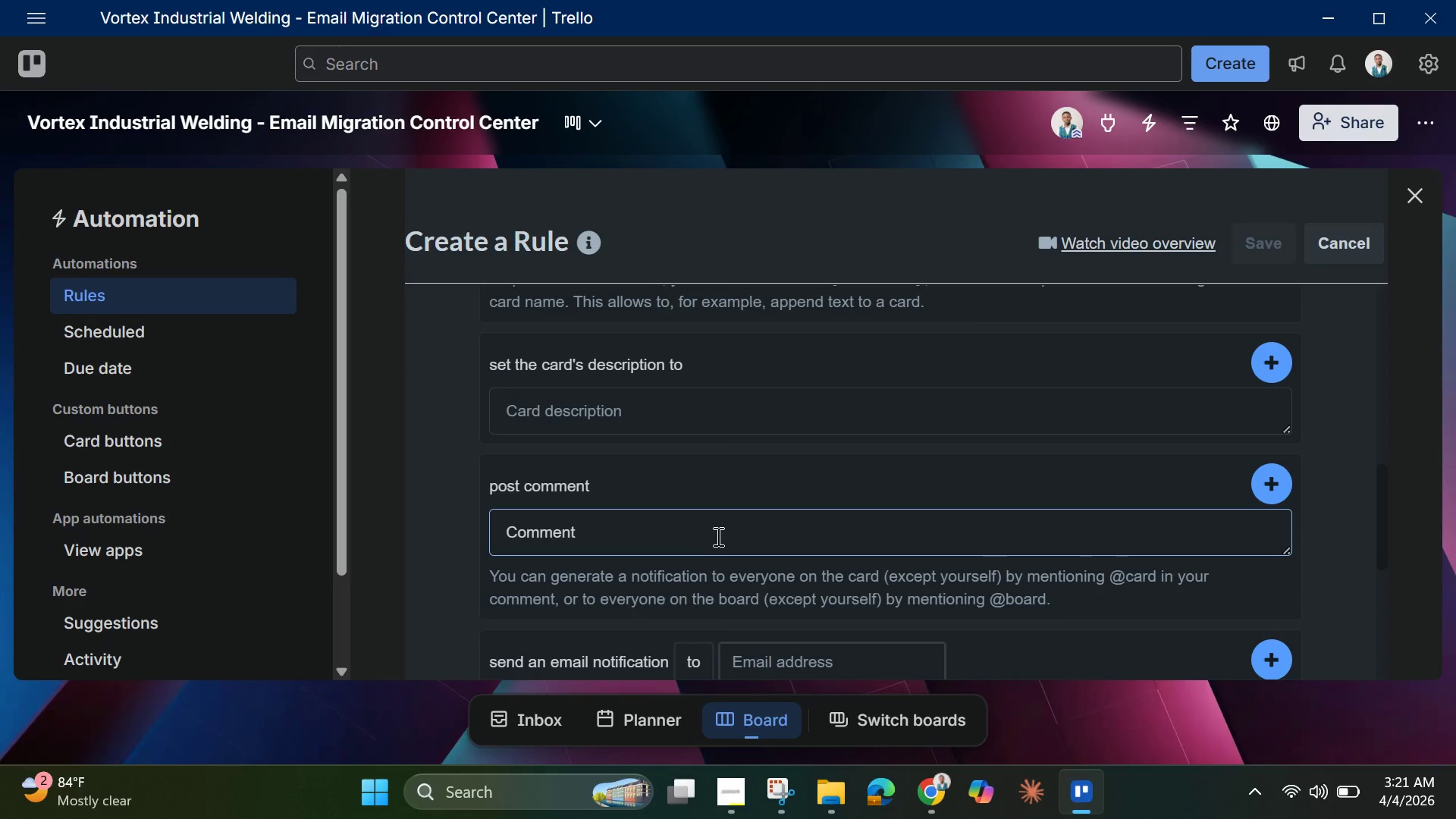 
key(Control+V)
 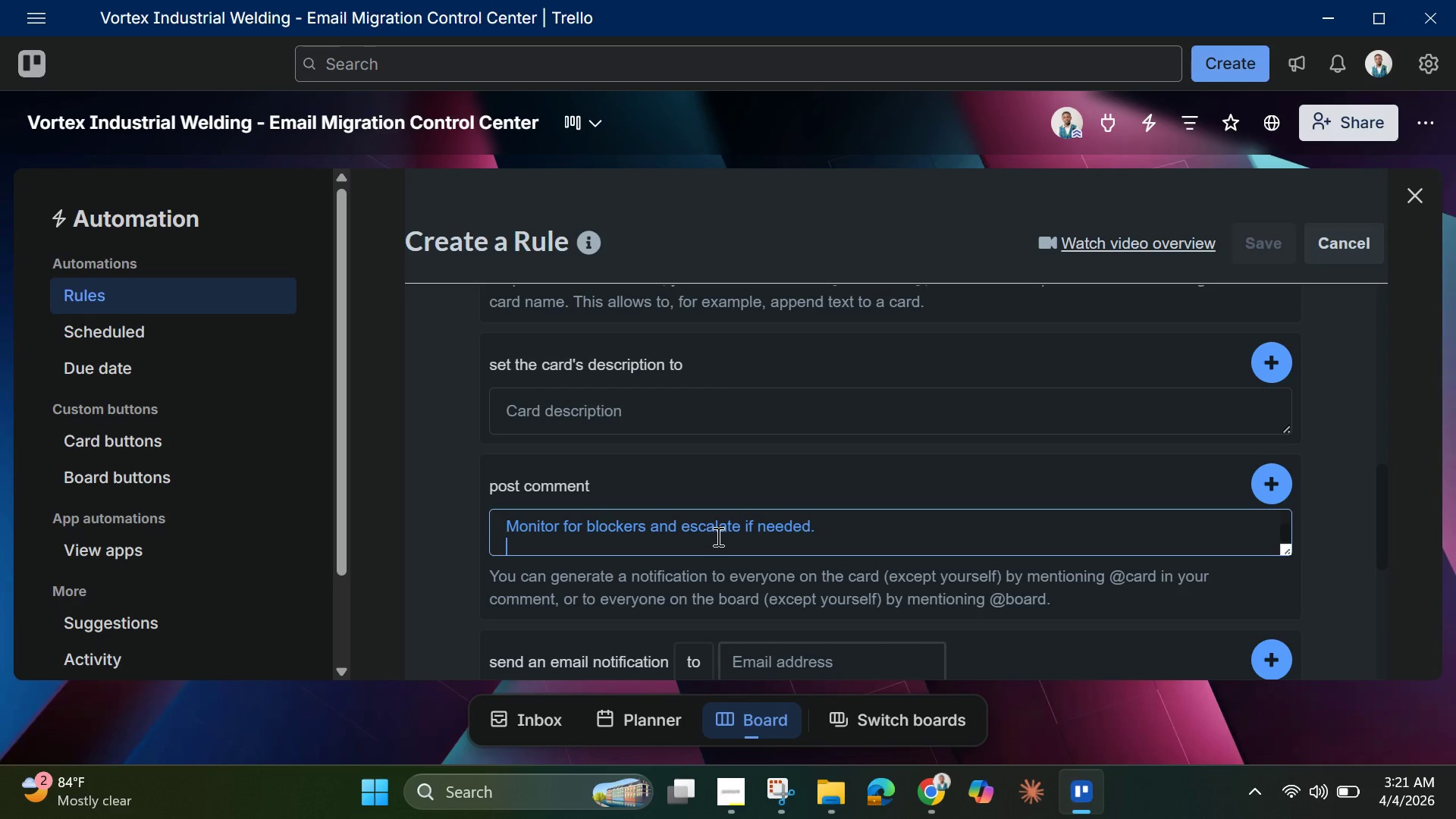 
wait(16.69)
 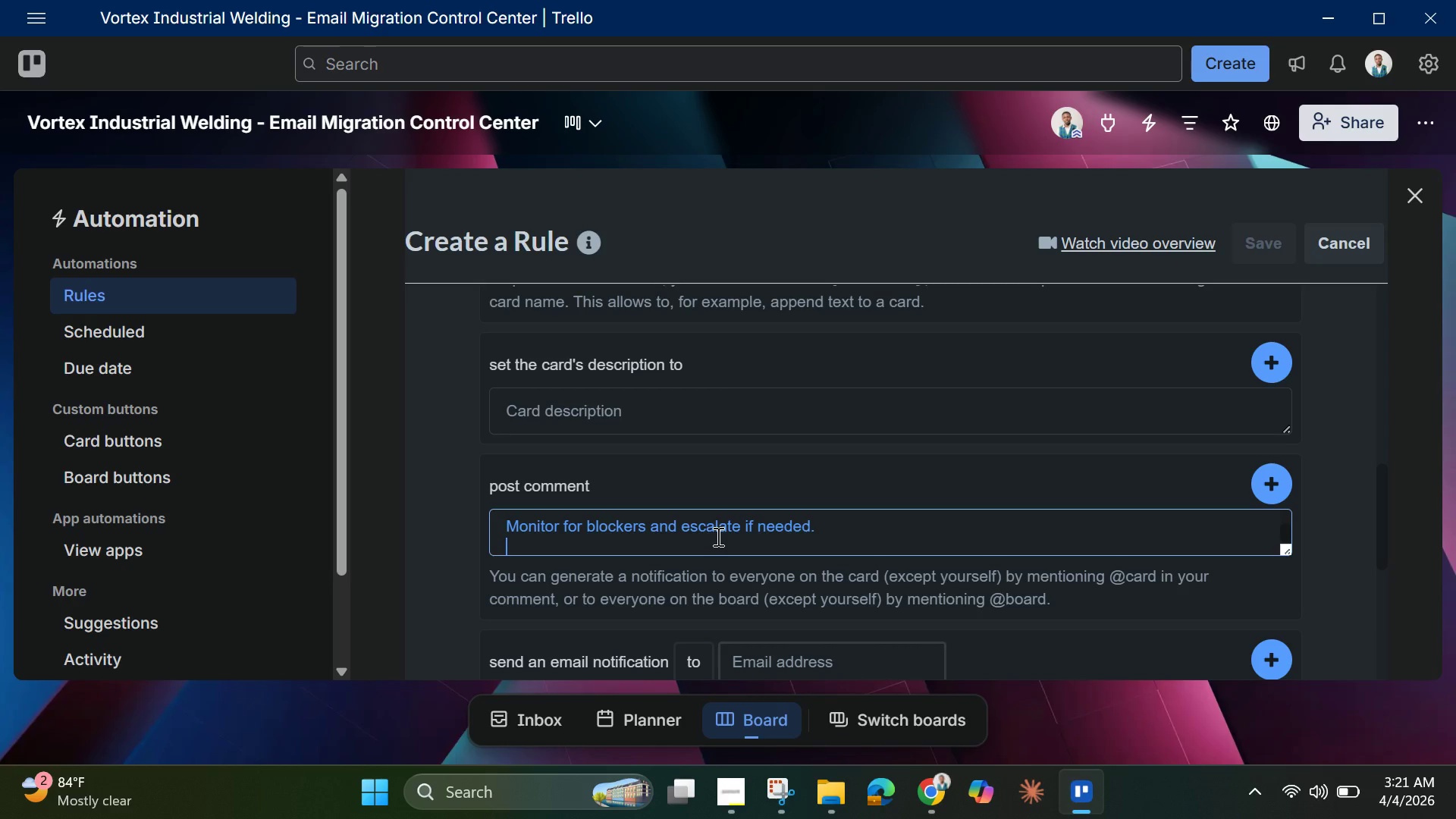 
left_click([1281, 482])
 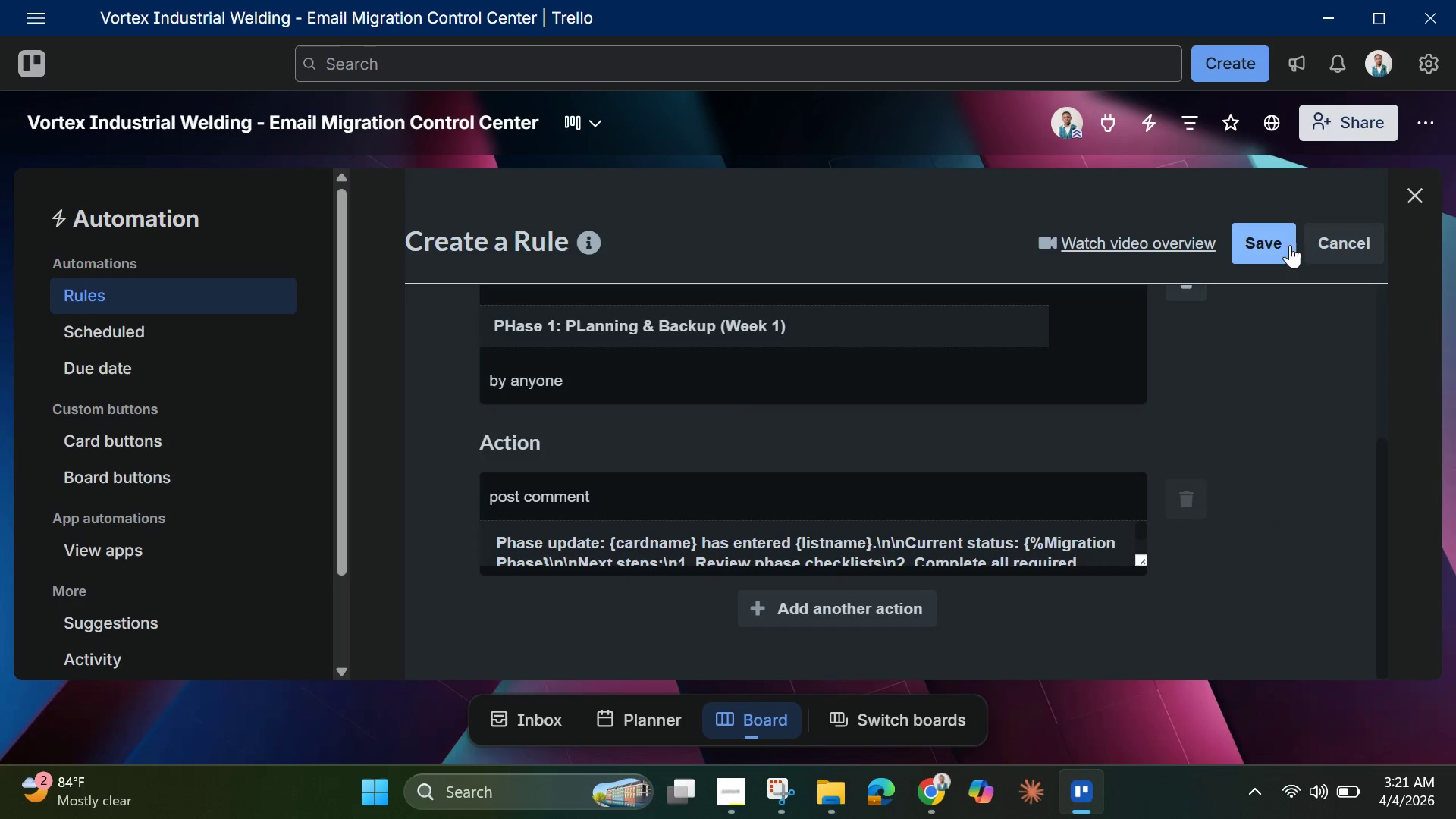 
scroll: coordinate [755, 512], scroll_direction: up, amount: 1.0
 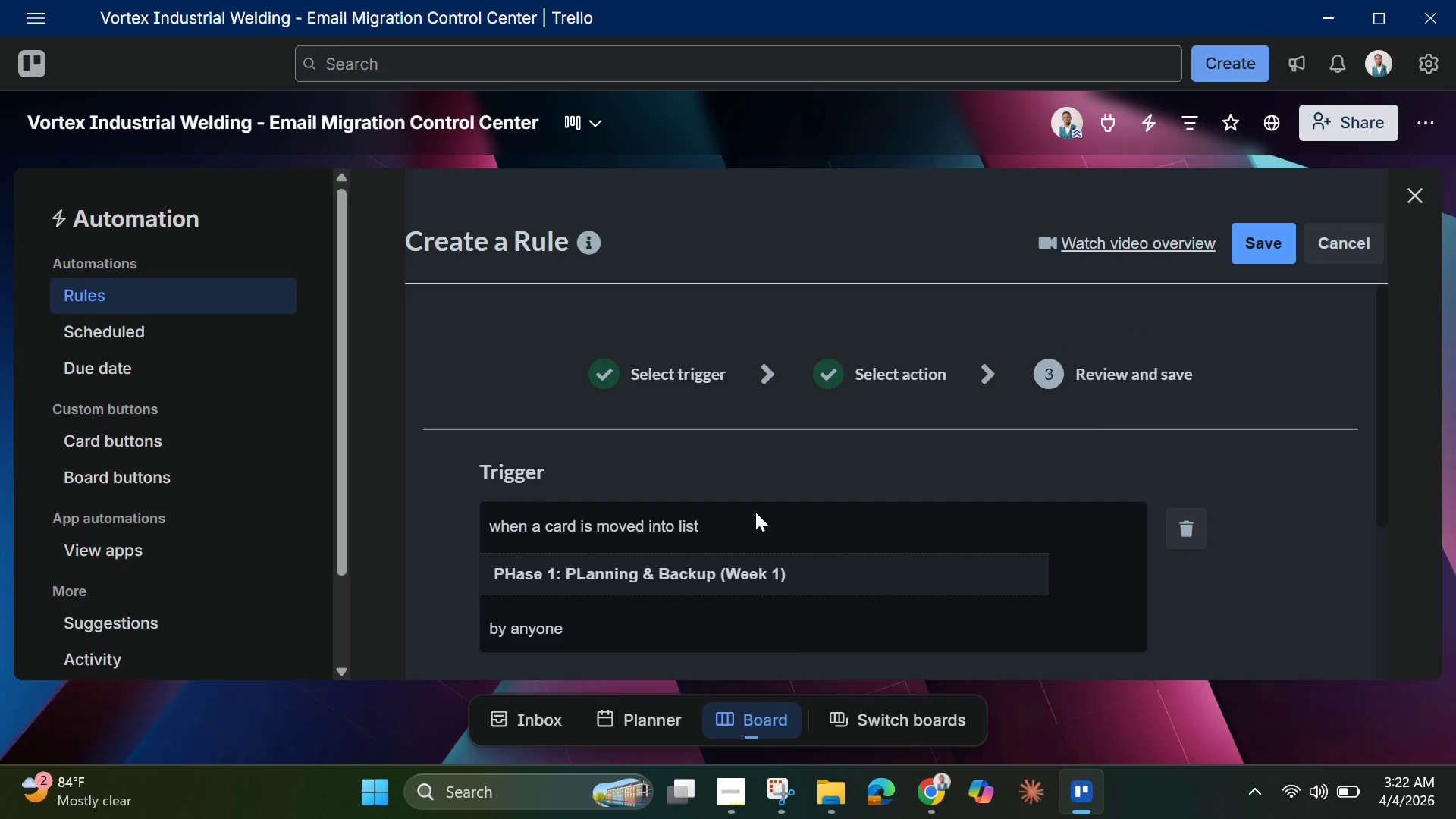 
scroll: coordinate [755, 512], scroll_direction: down, amount: 1.0
 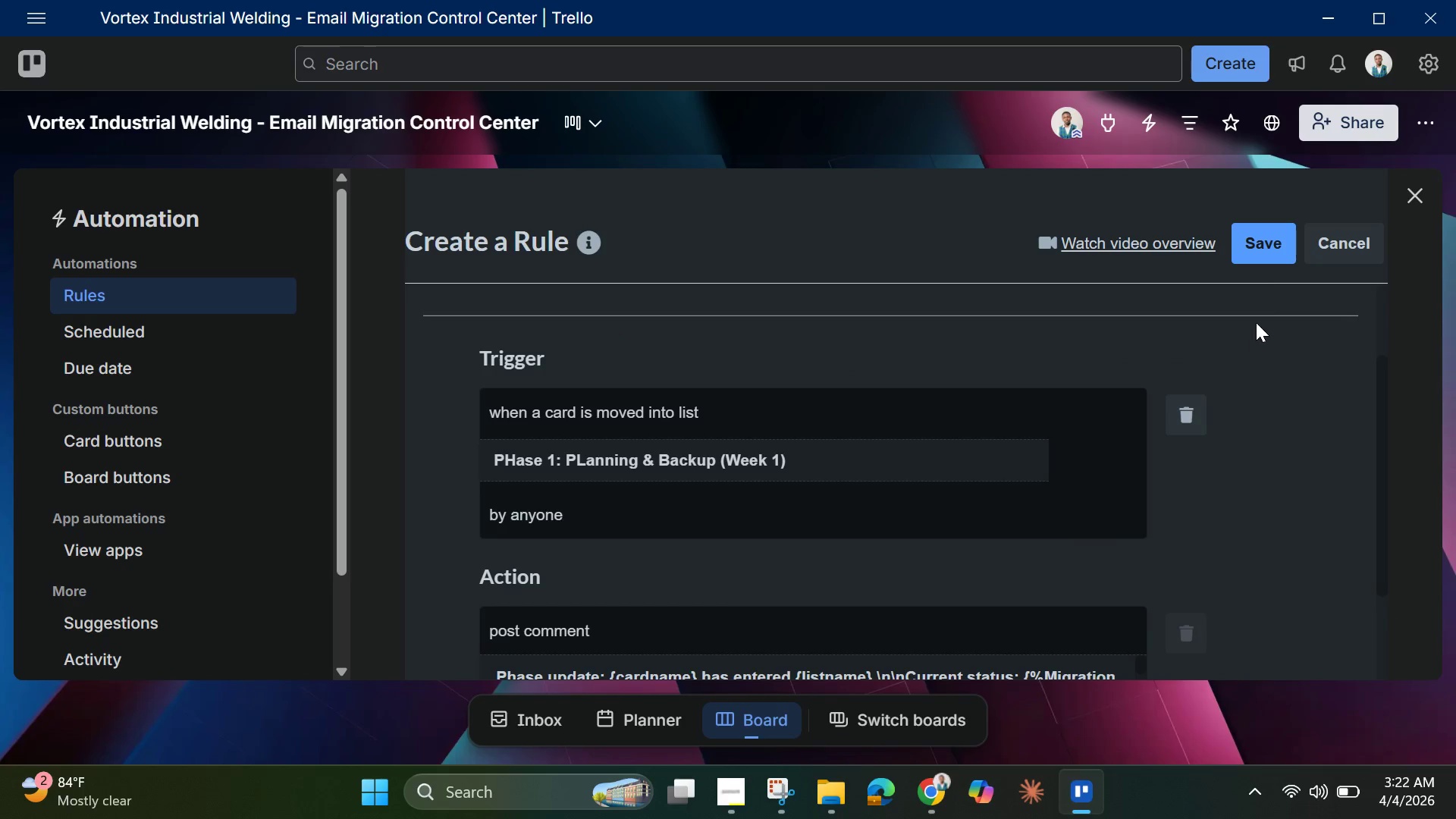 
wait(5.78)
 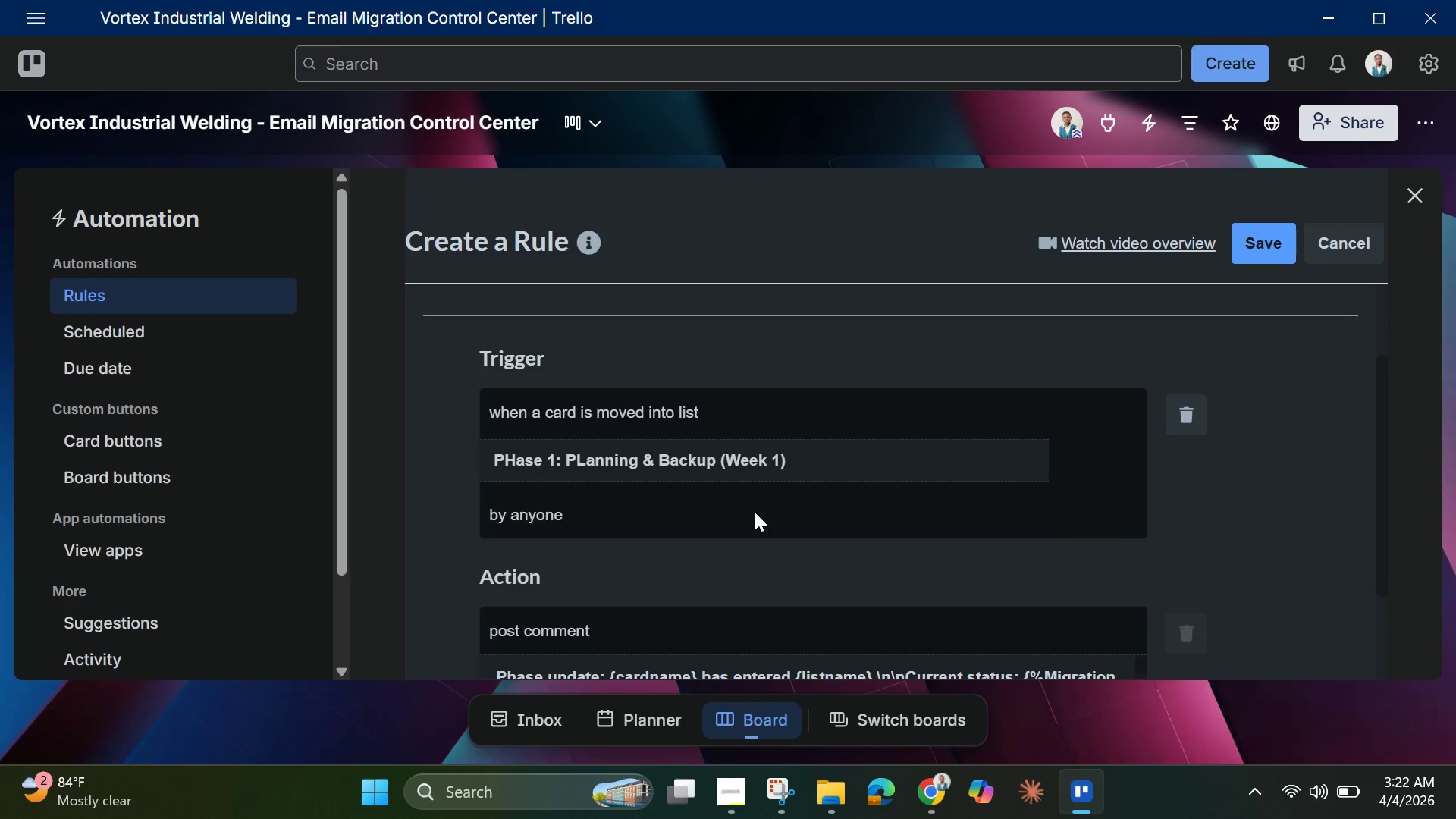 
left_click([1260, 256])
 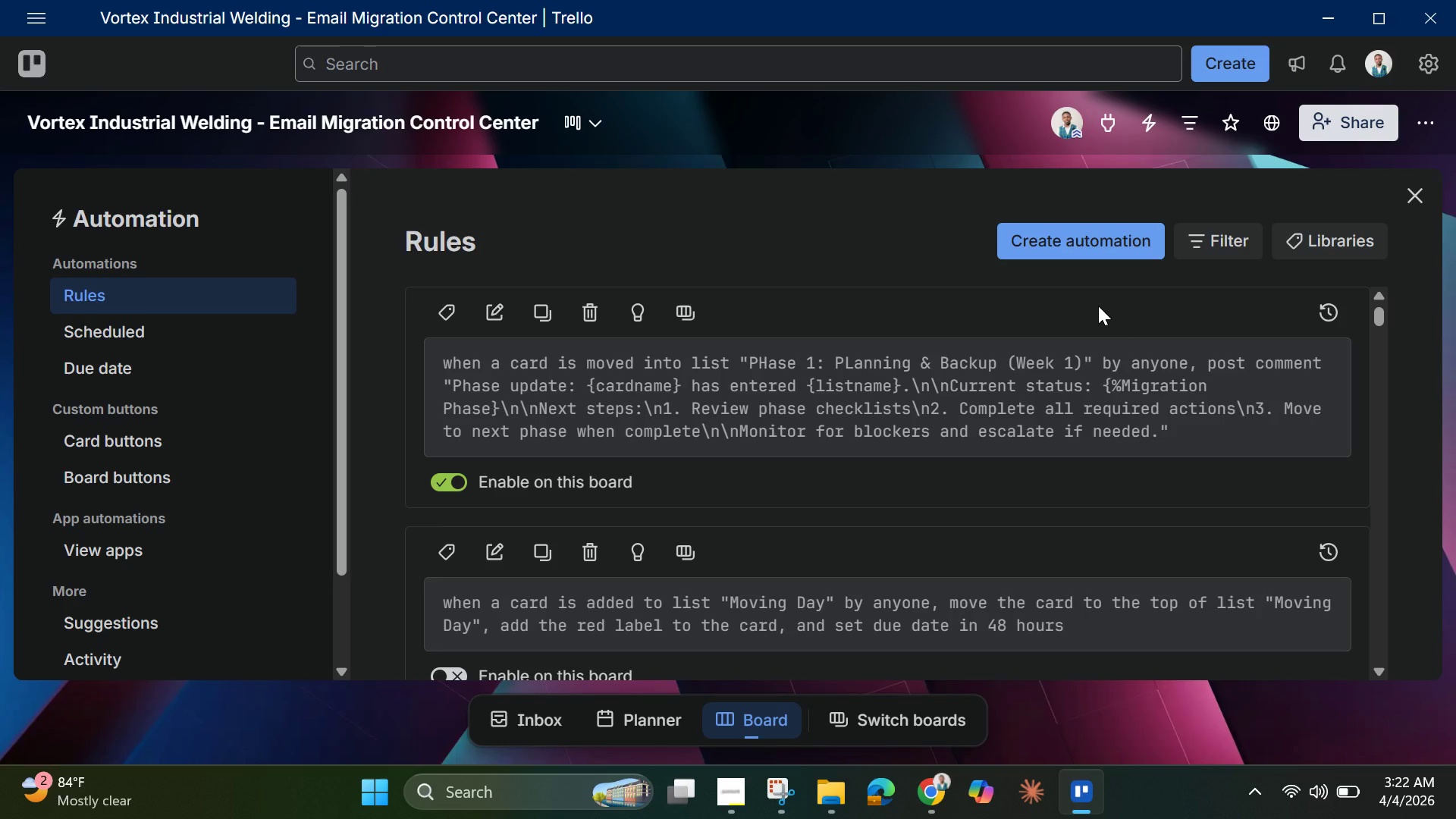 
wait(16.61)
 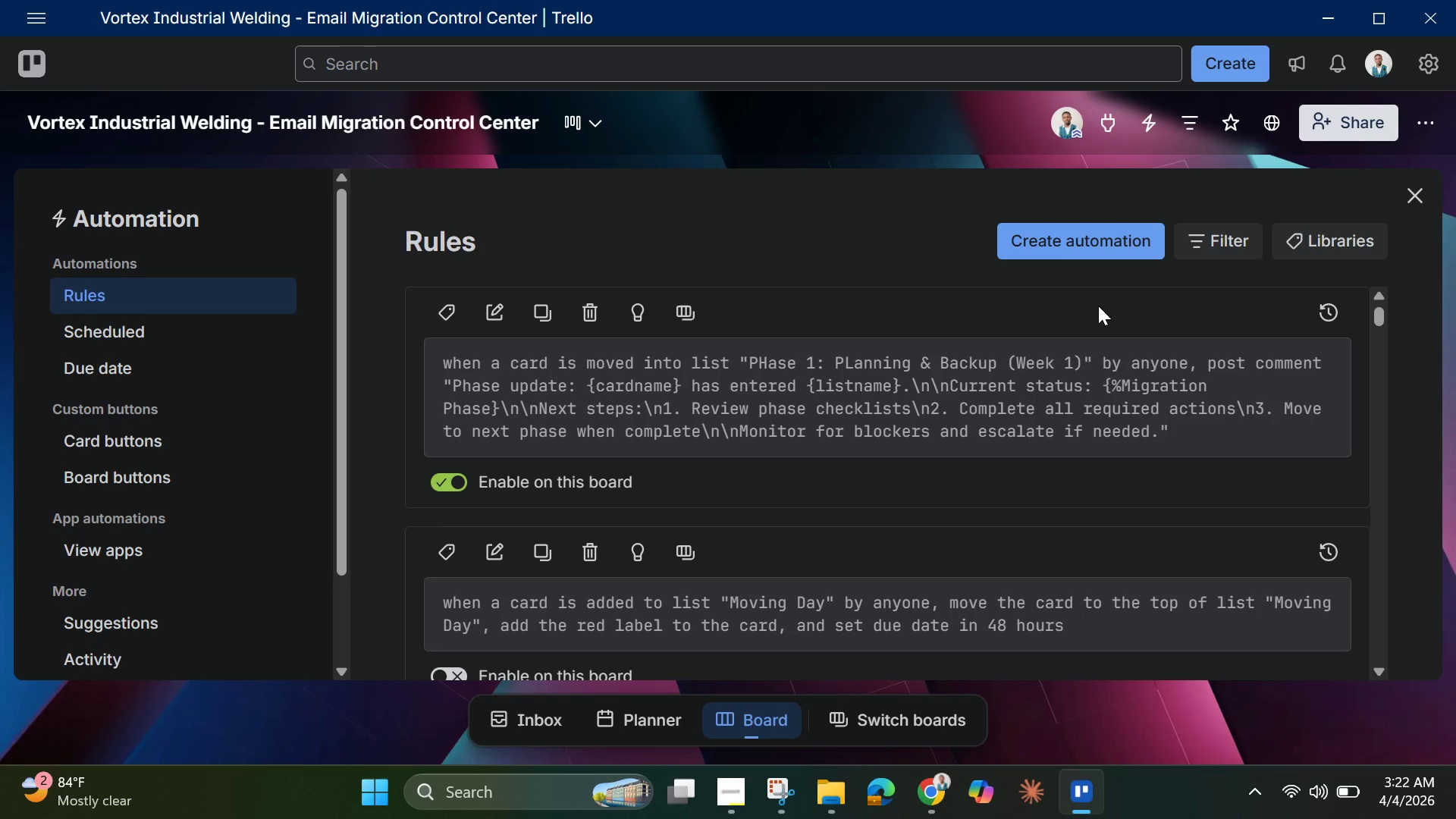 
mouse_move([901, 434])
 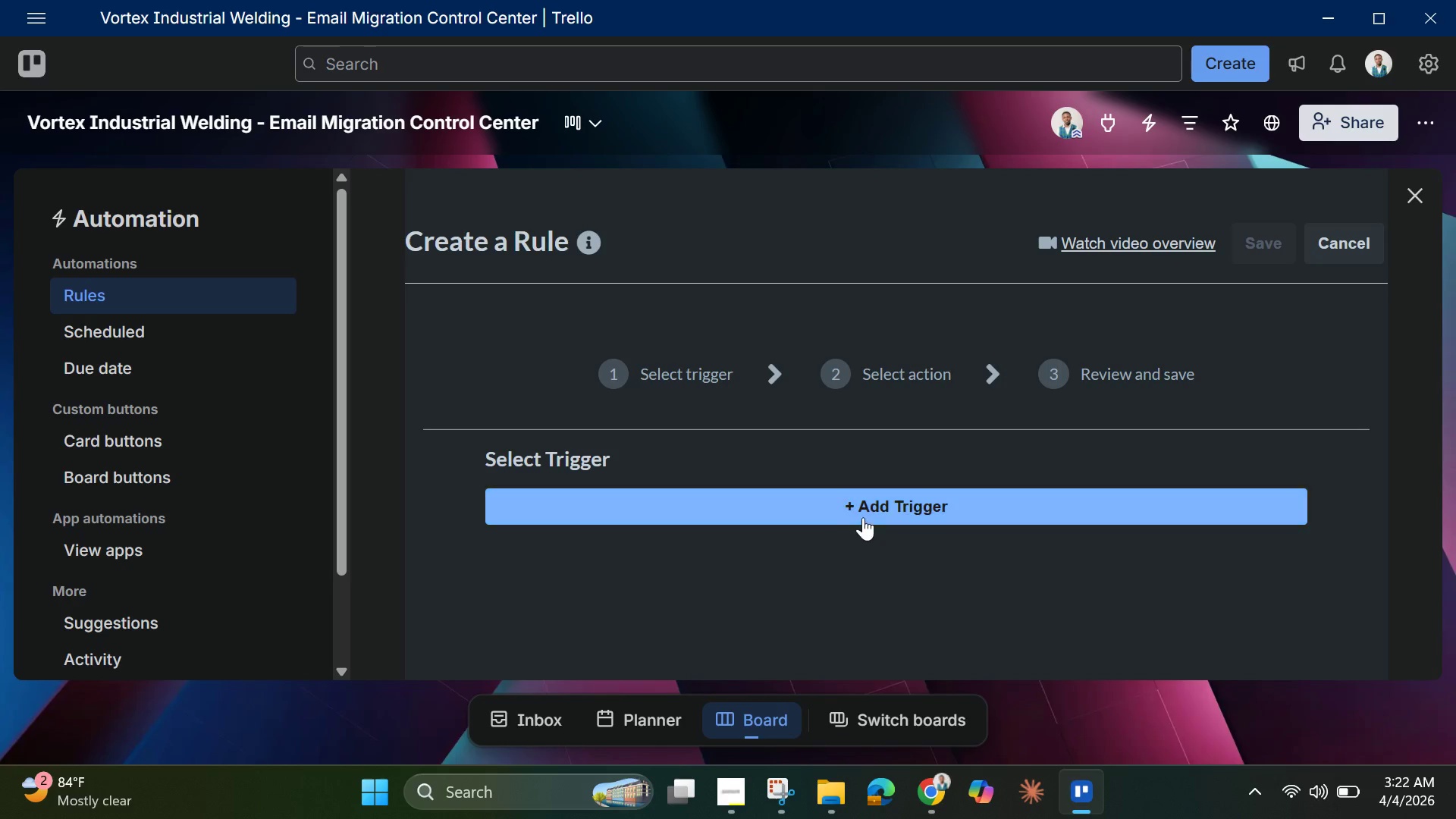 
left_click([864, 513])
 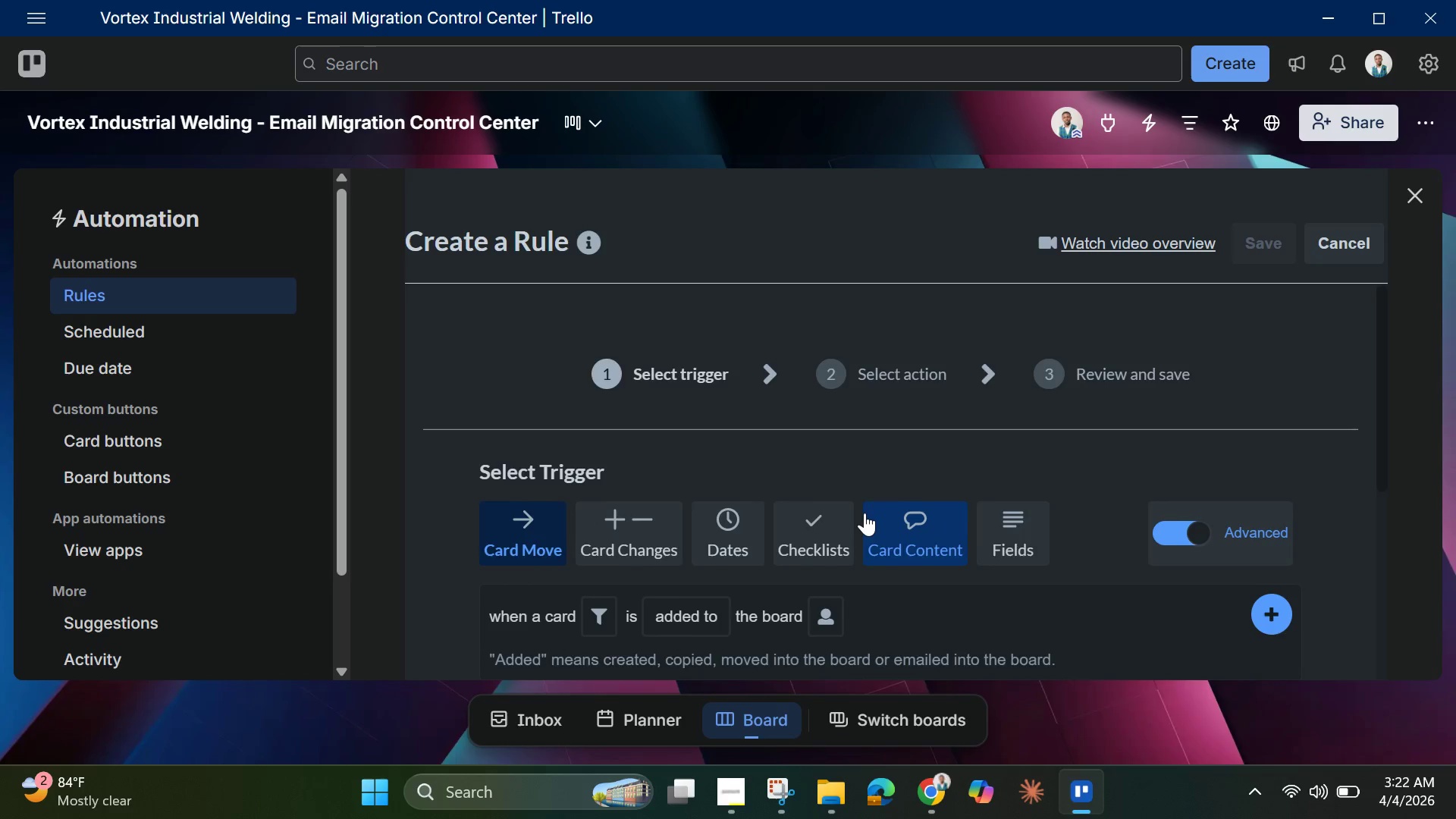 
scroll: coordinate [864, 513], scroll_direction: none, amount: 0.0
 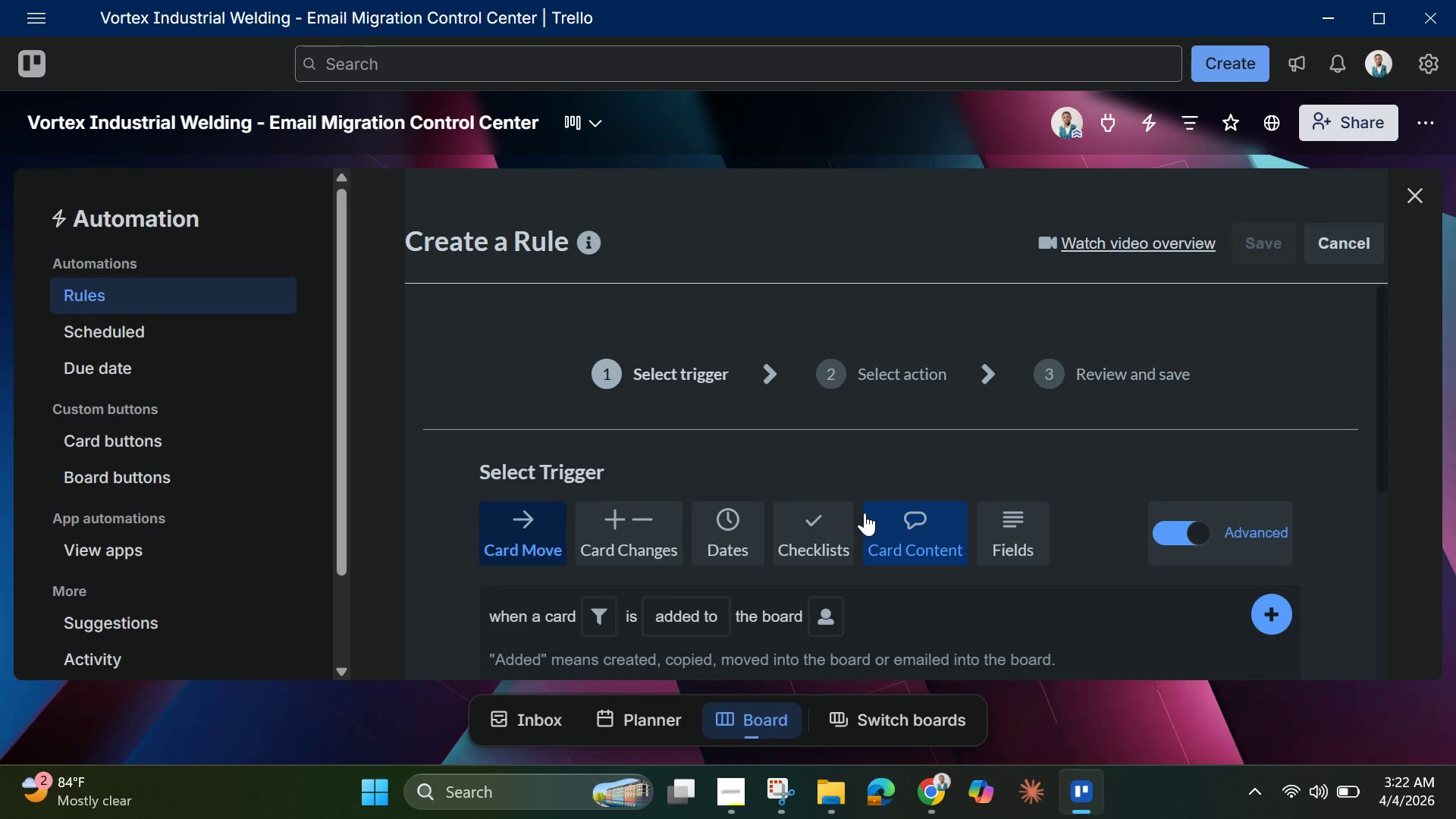 
scroll: coordinate [864, 513], scroll_direction: down, amount: 2.0
 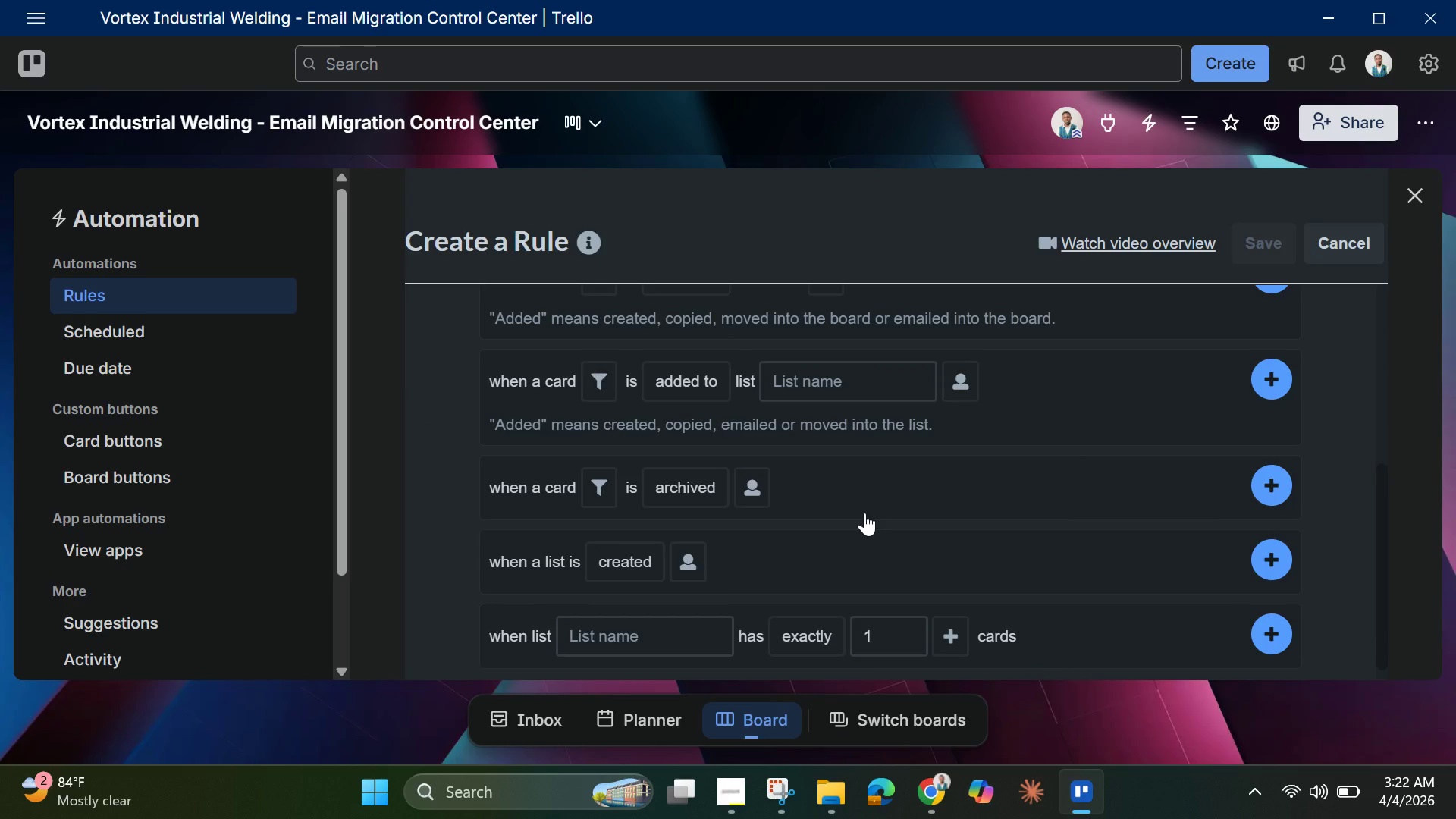 
scroll: coordinate [864, 513], scroll_direction: up, amount: 4.0
 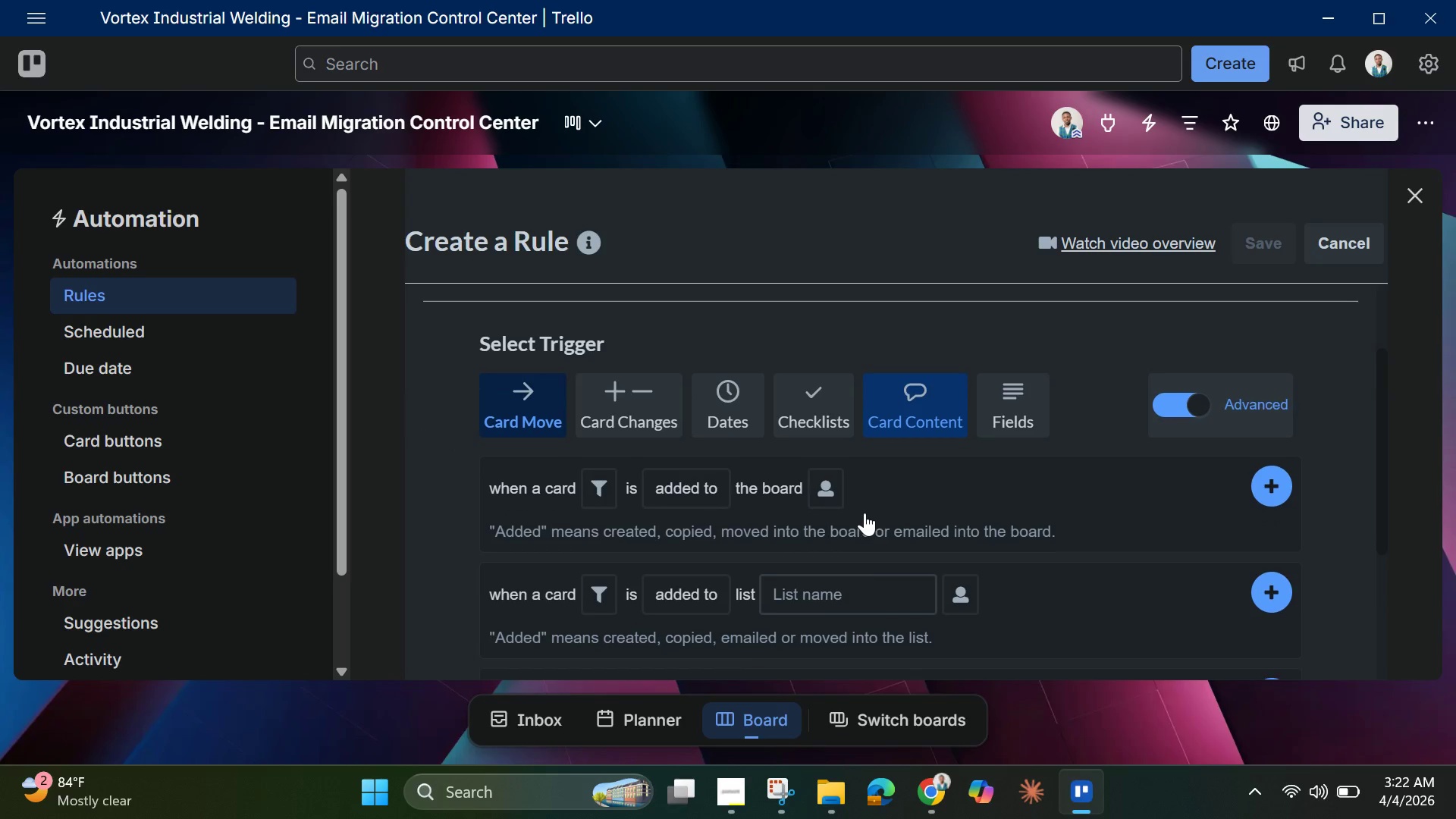 
scroll: coordinate [864, 513], scroll_direction: down, amount: 8.0
 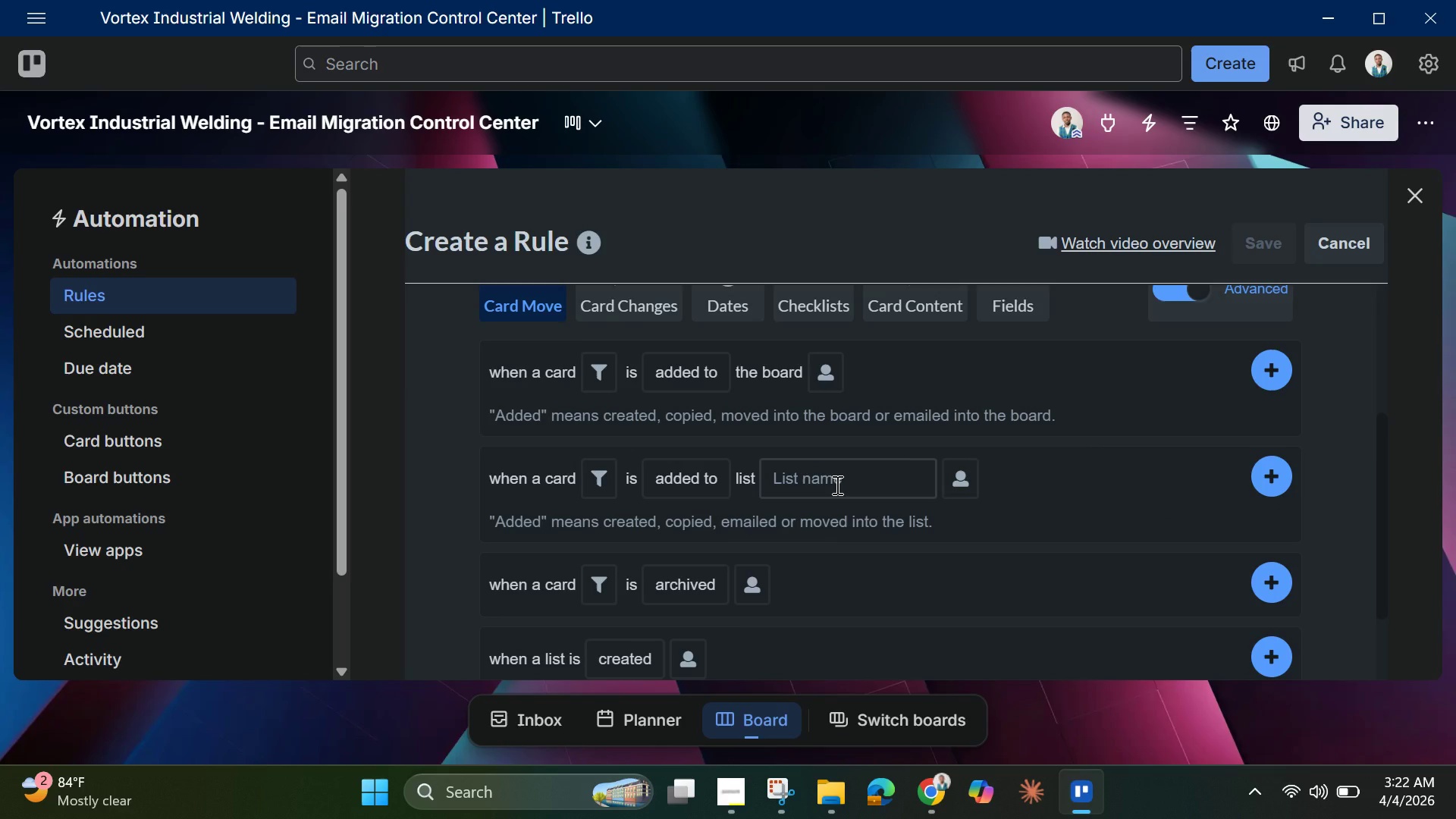 
left_click([836, 485])
 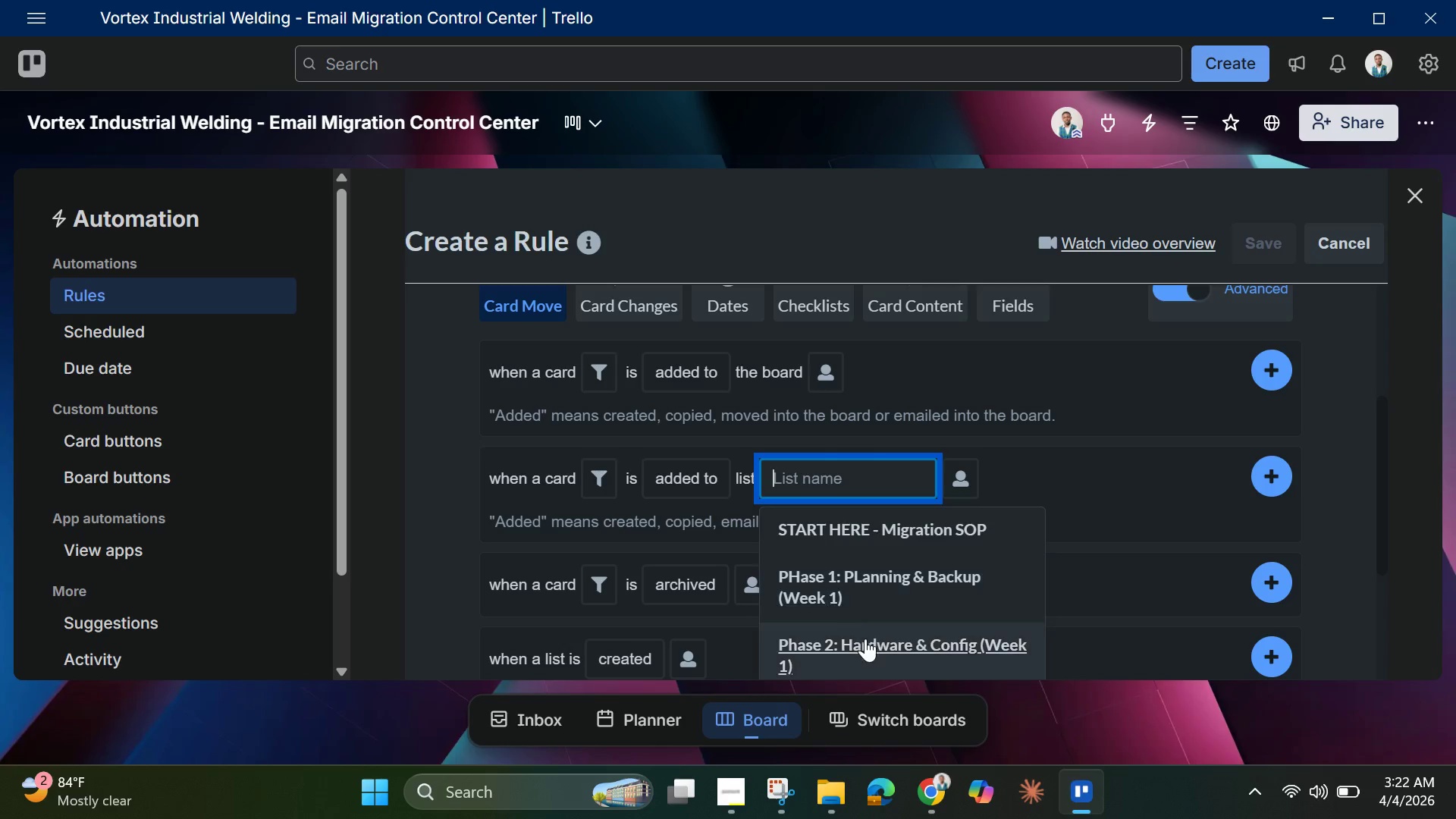 
left_click([864, 643])
 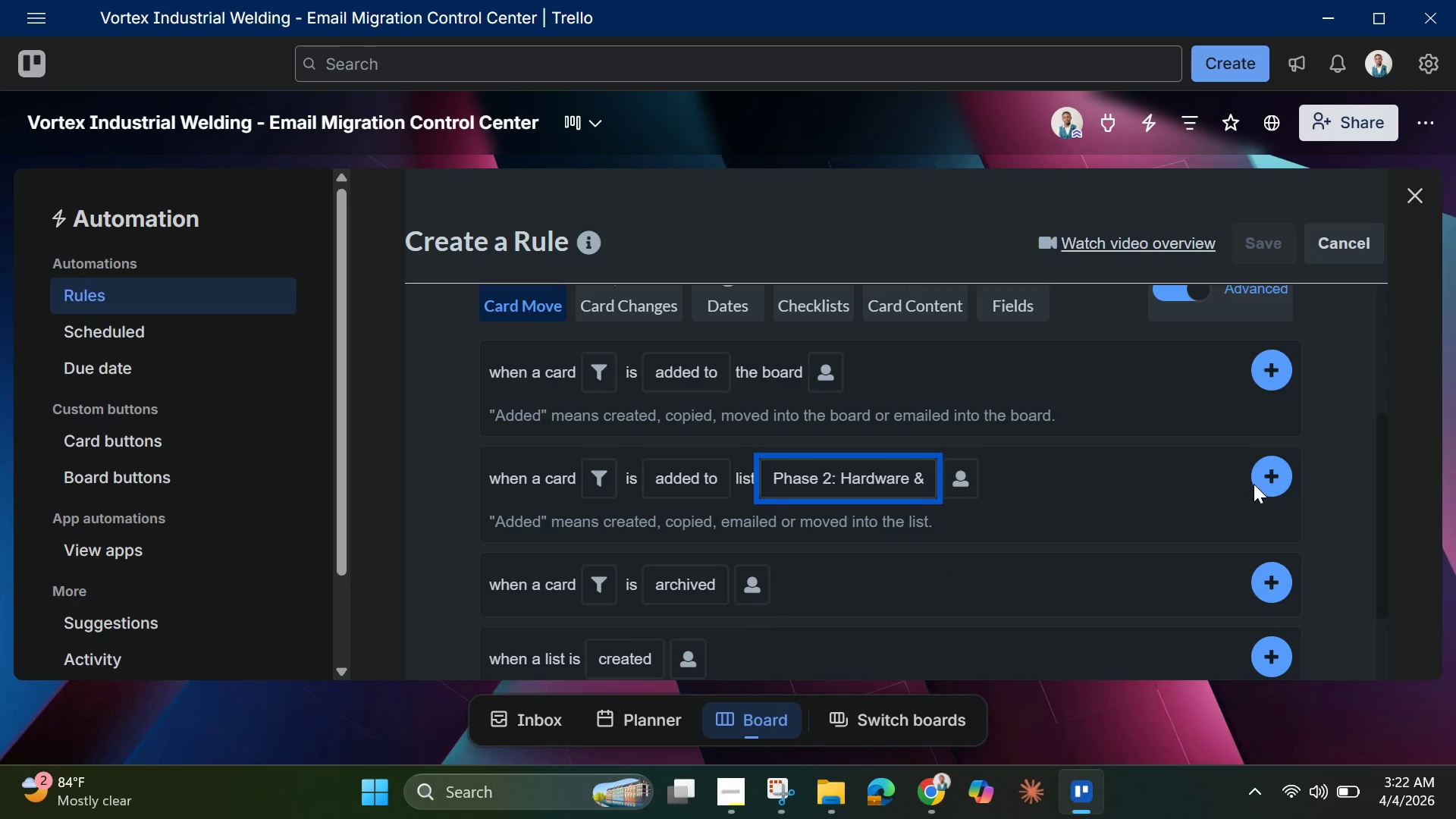 
left_click([1276, 472])
 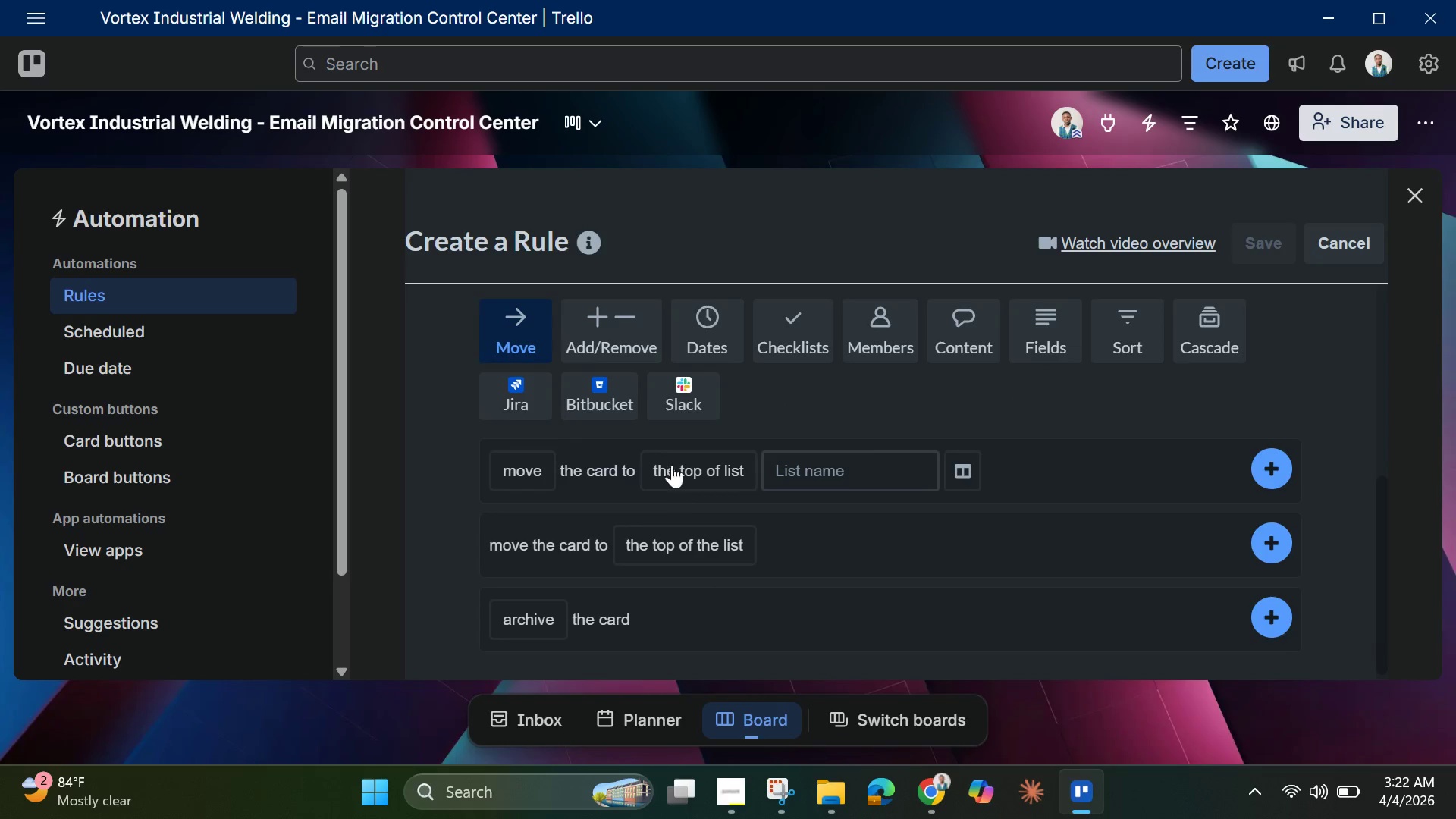 
wait(10.41)
 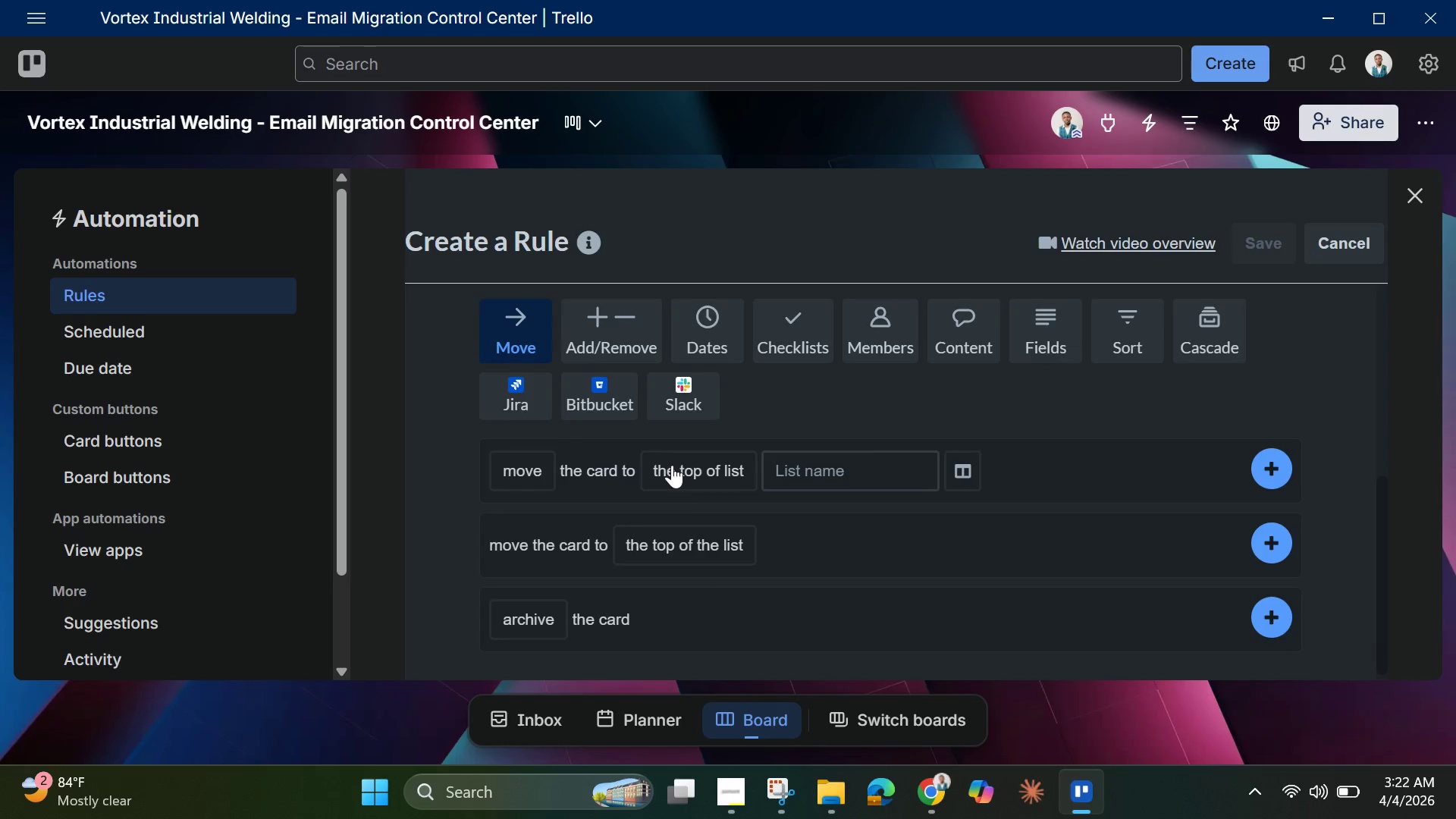 
left_click([977, 343])
 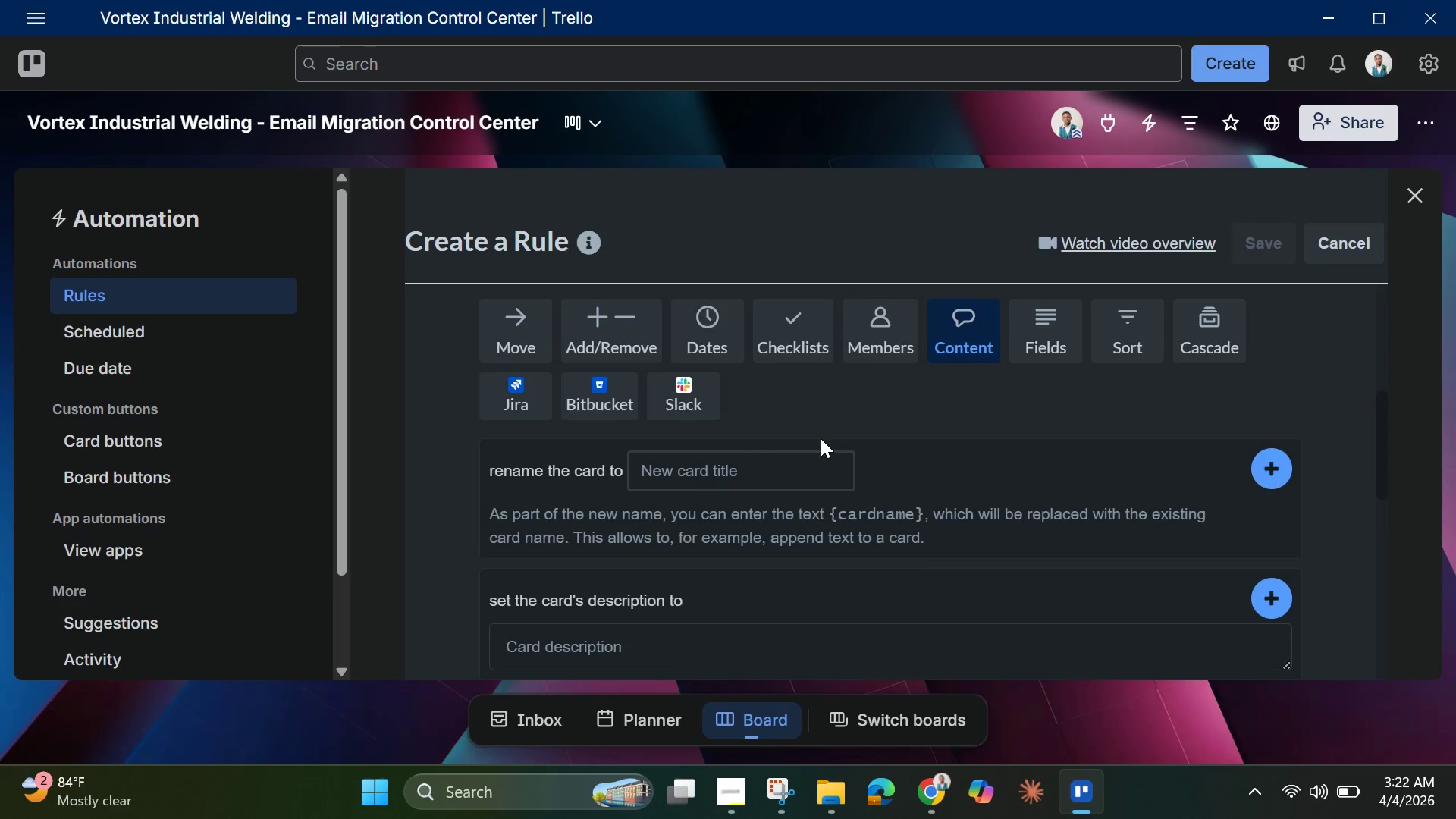 
scroll: coordinate [820, 438], scroll_direction: down, amount: 3.0
 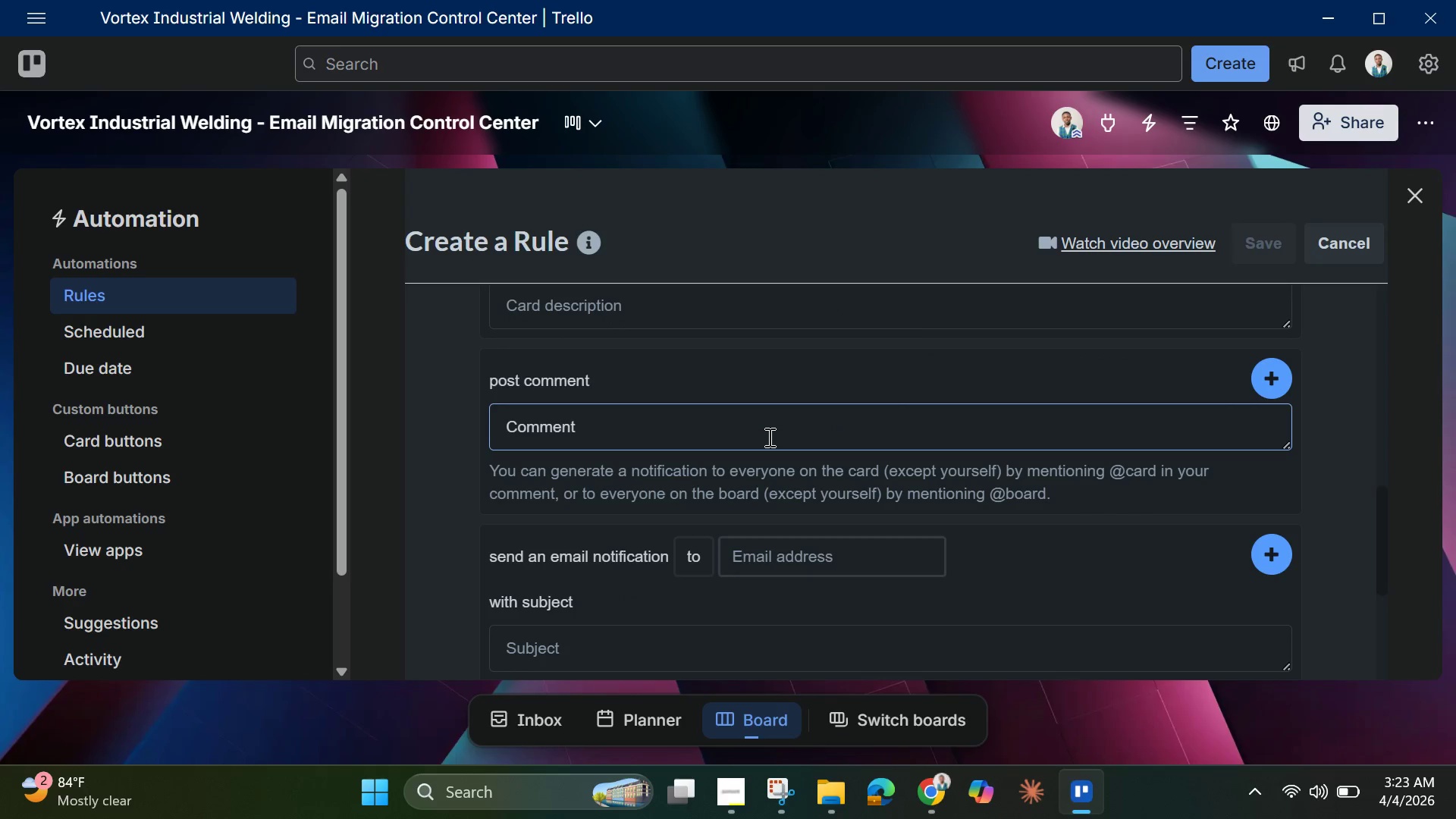 
key(Control+V)
 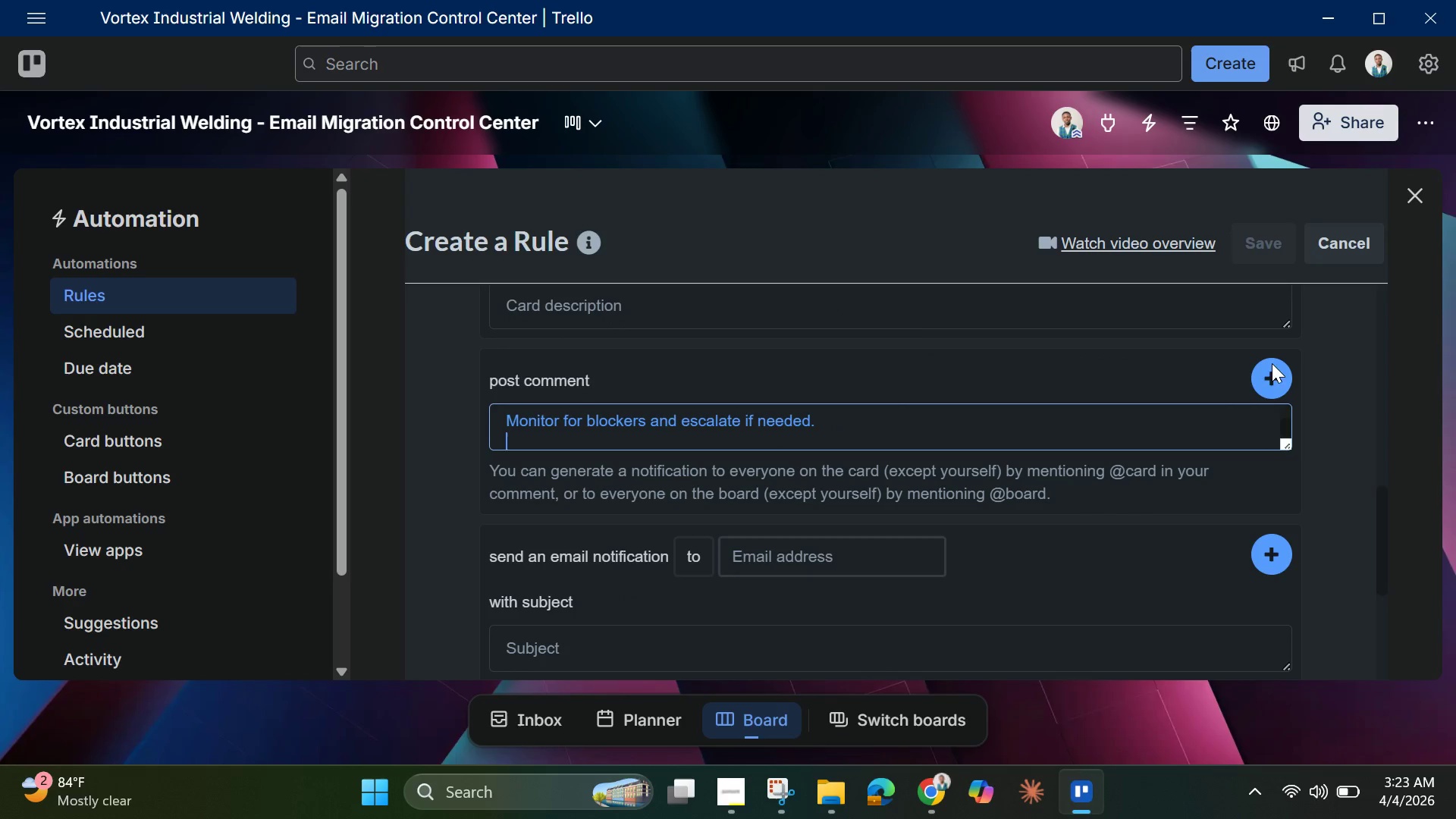 
left_click([1272, 363])
 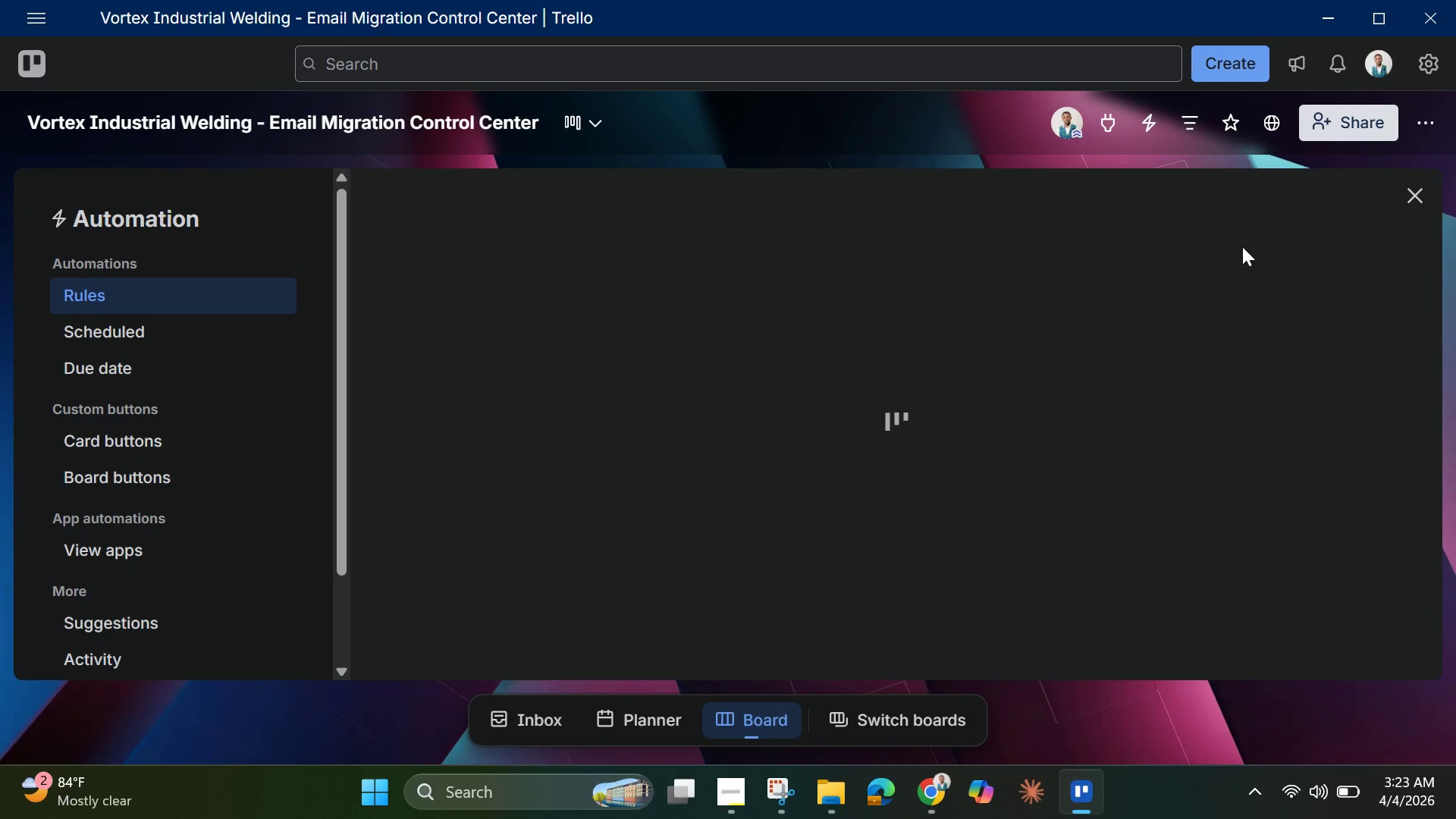 
wait(10.98)
 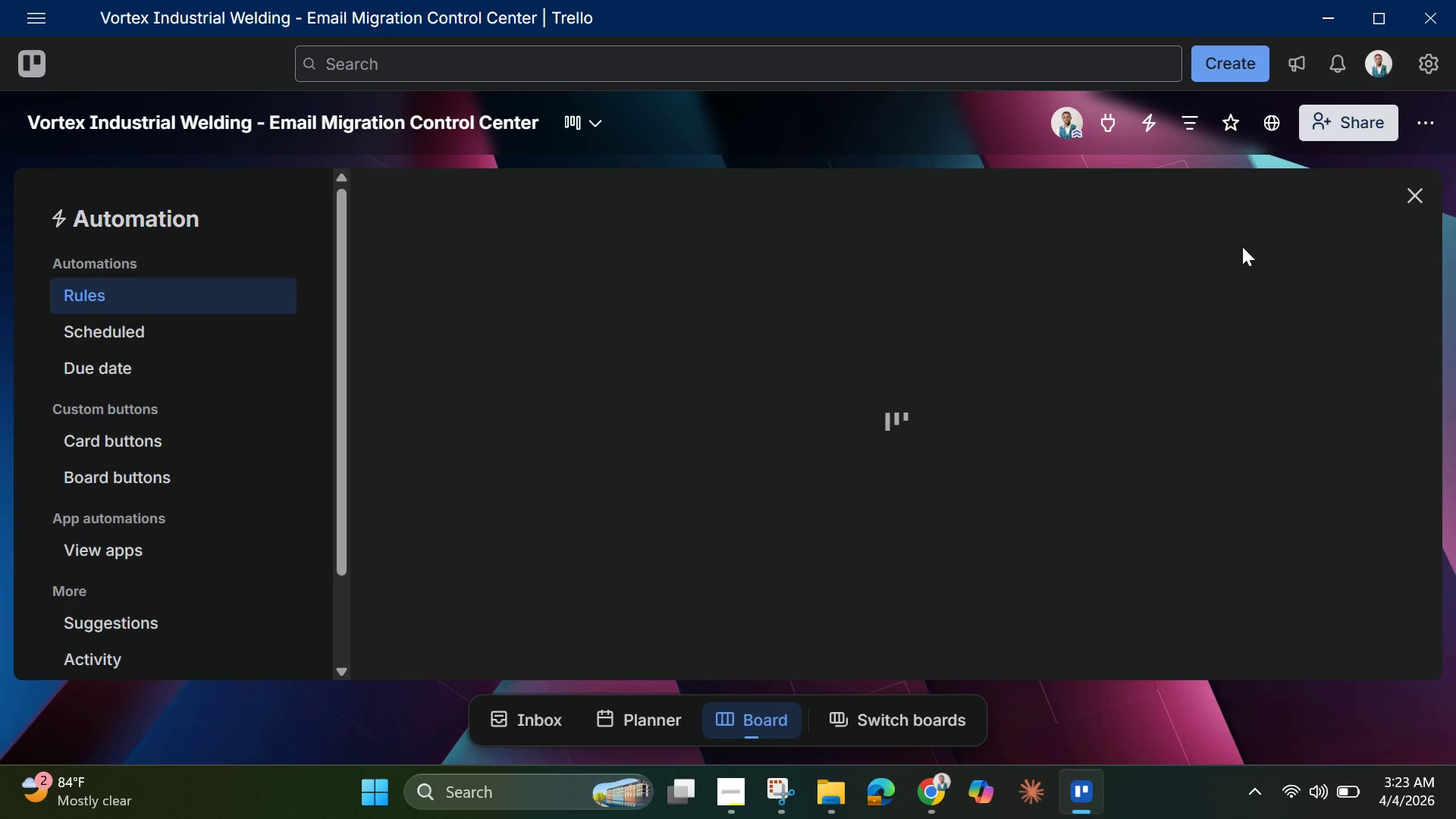 
left_click([1087, 236])
 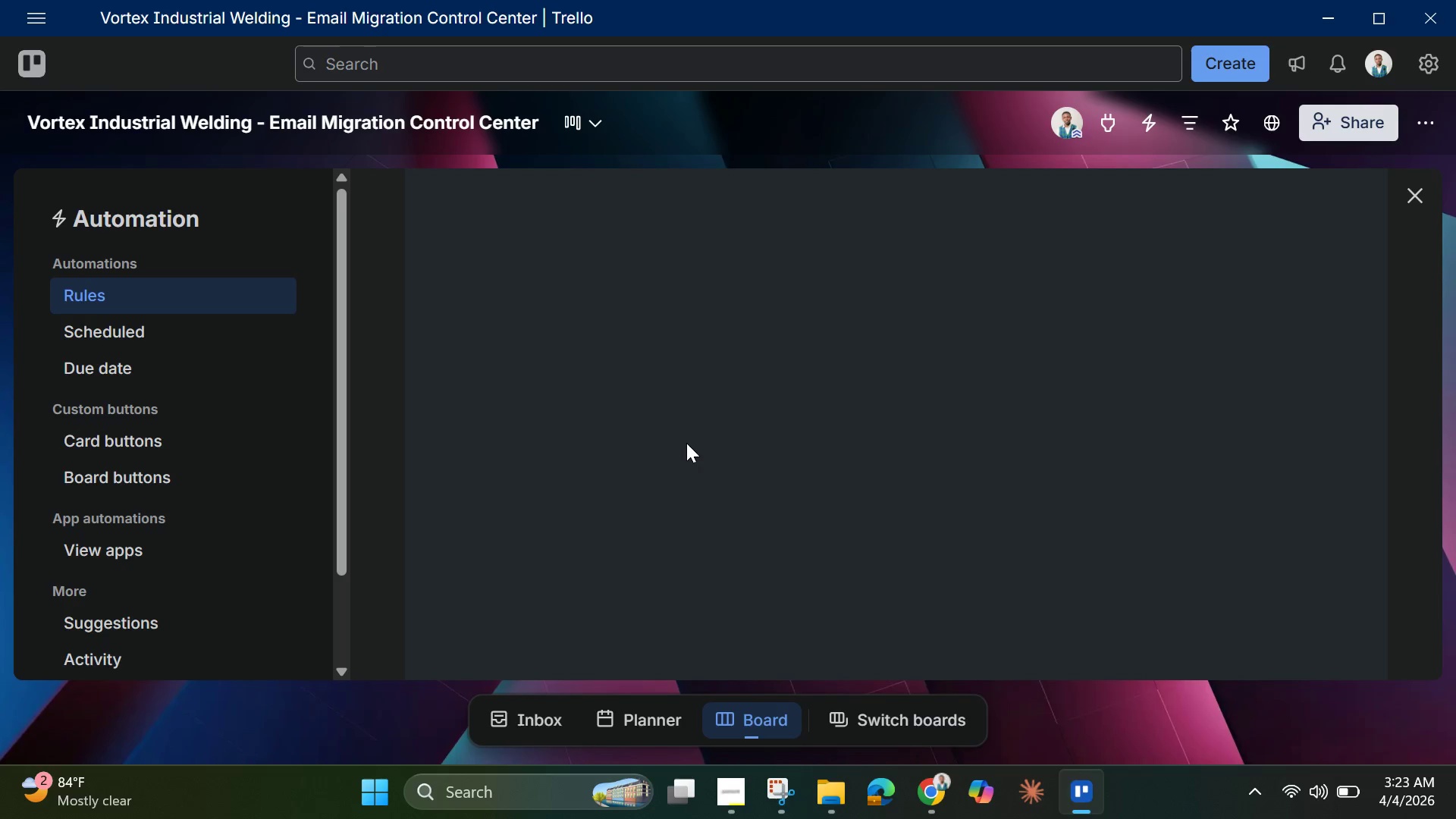 
mouse_move([672, 394])
 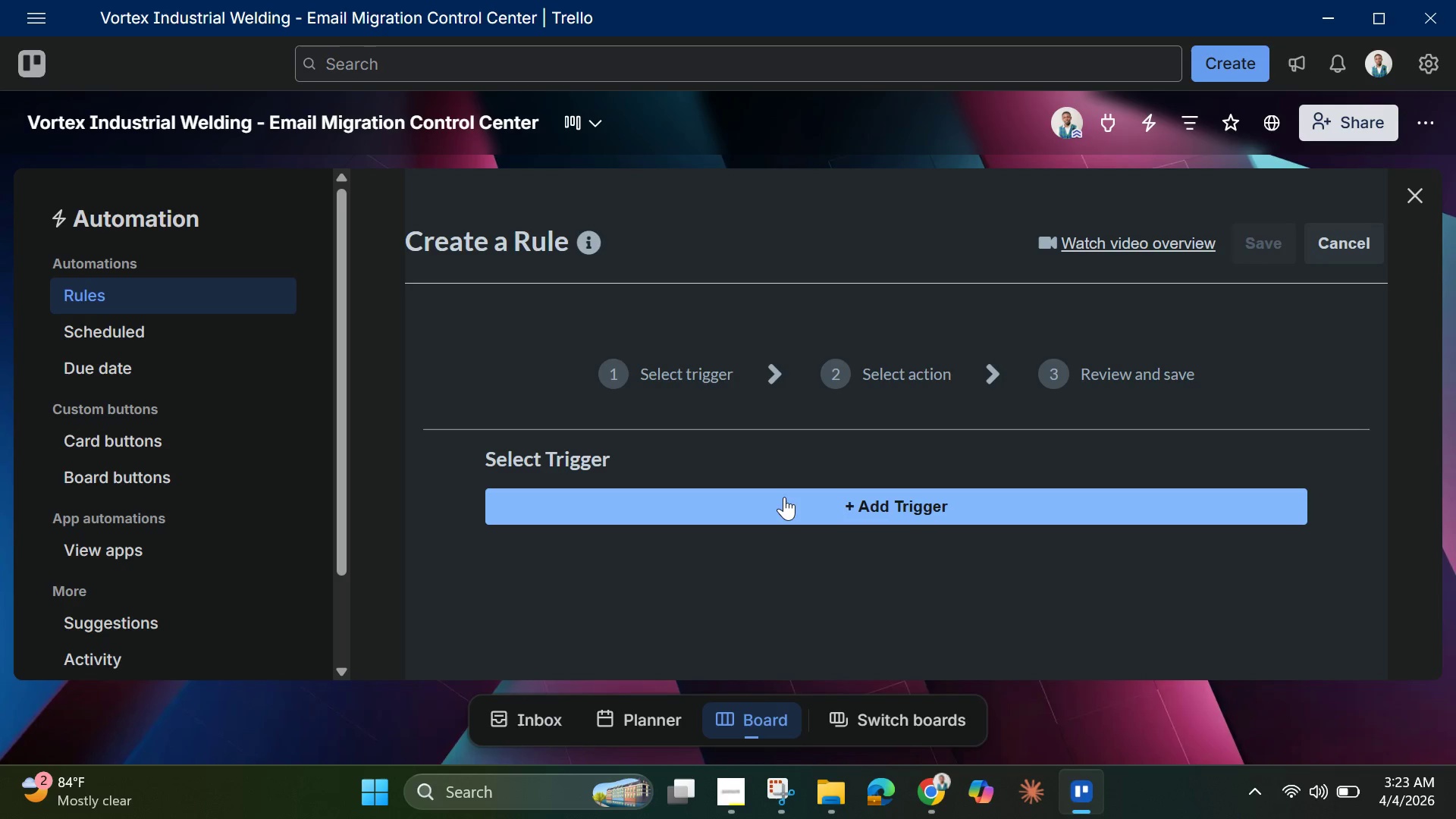 
left_click([784, 497])
 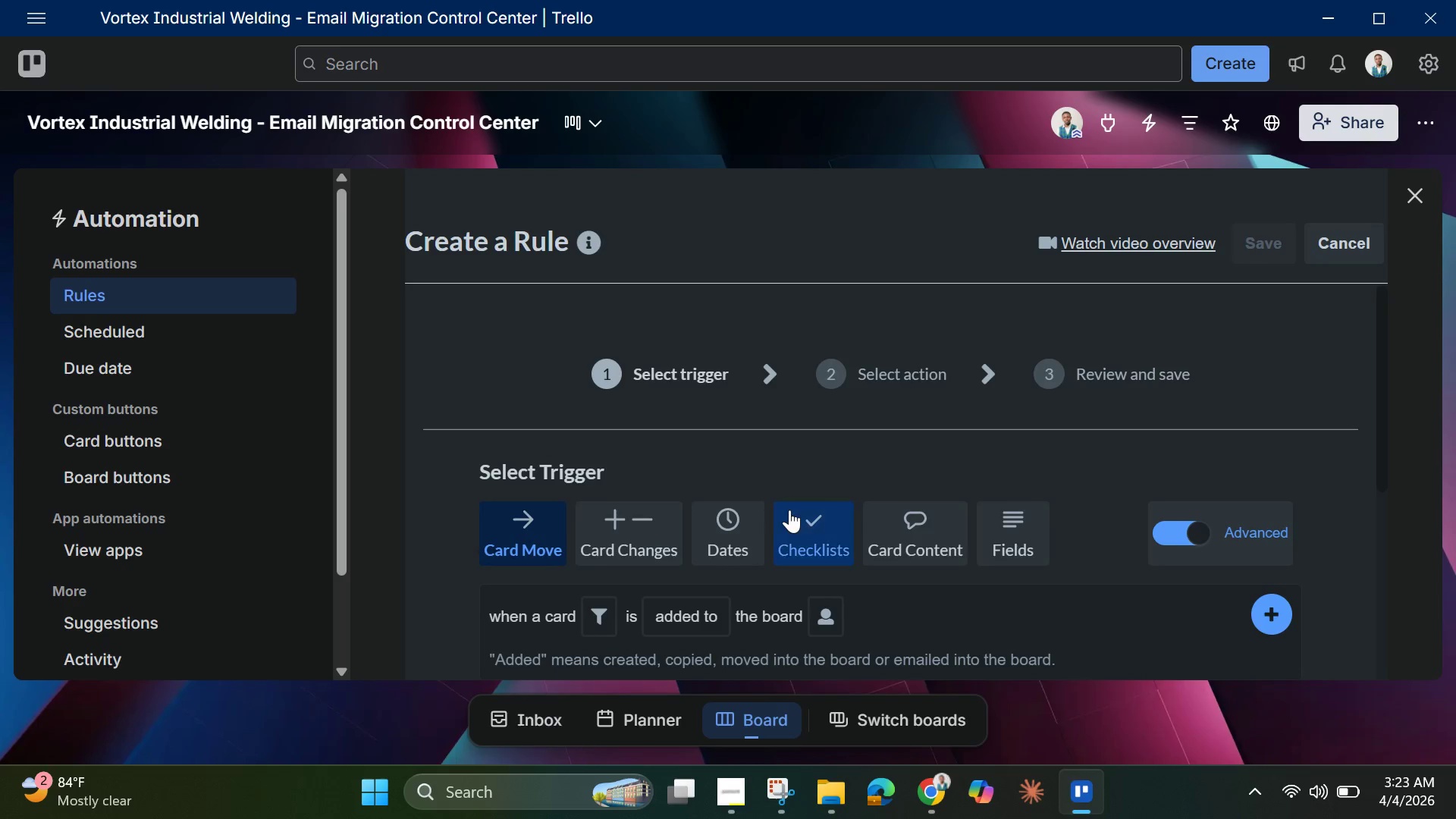 
scroll: coordinate [793, 516], scroll_direction: down, amount: 2.0
 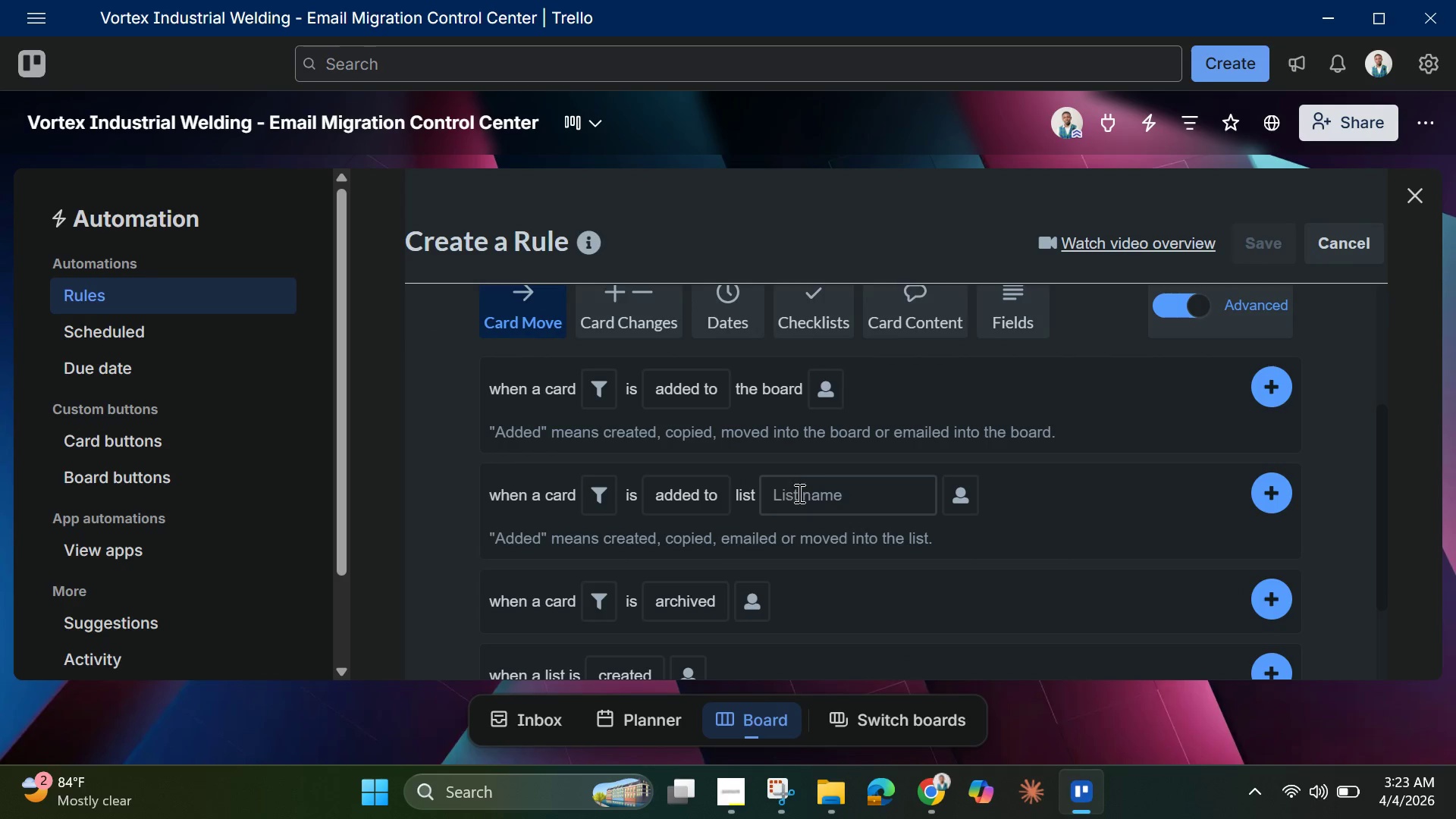 
left_click([817, 492])
 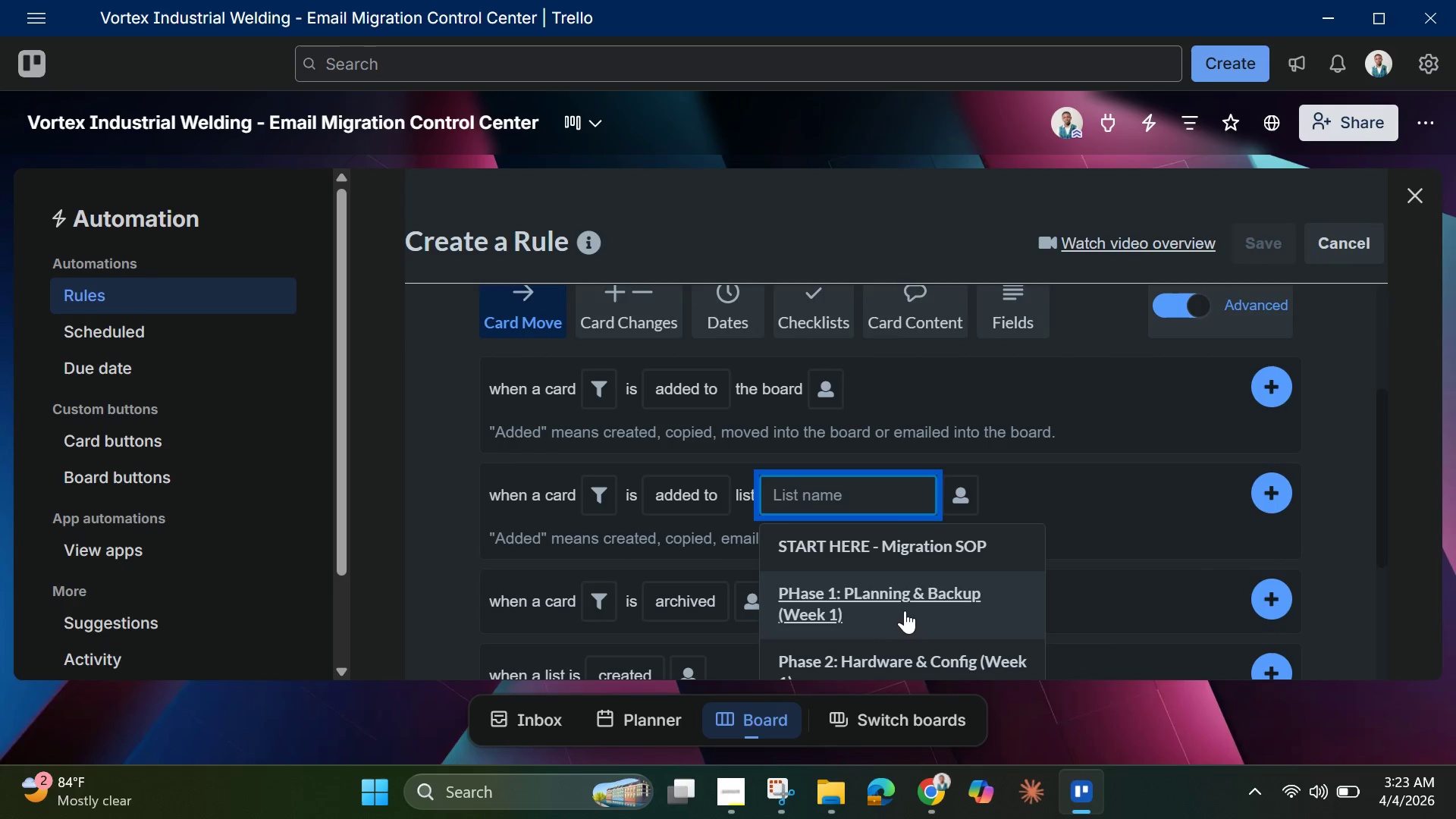 
scroll: coordinate [902, 604], scroll_direction: down, amount: 1.0
 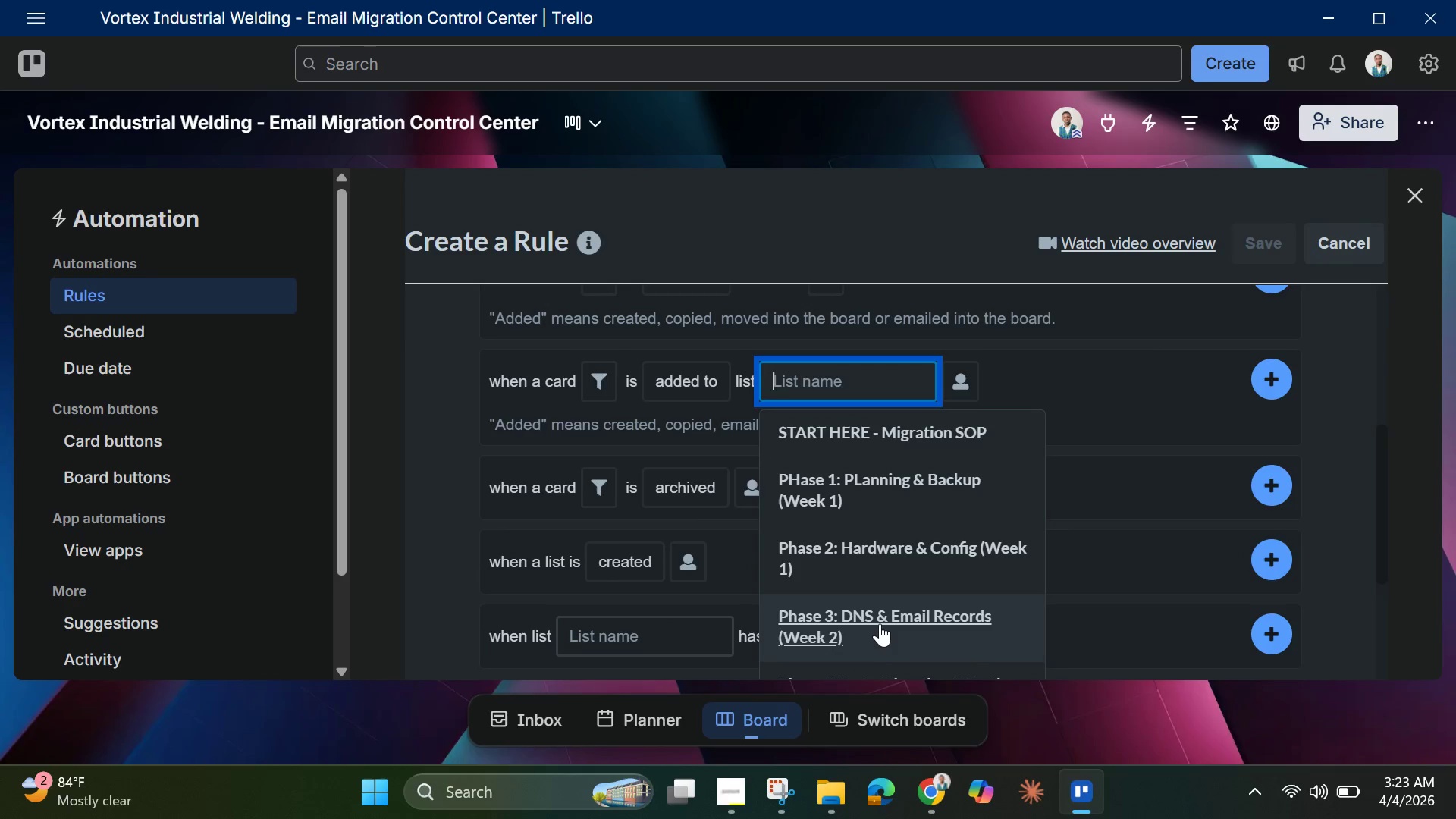 
left_click([877, 620])
 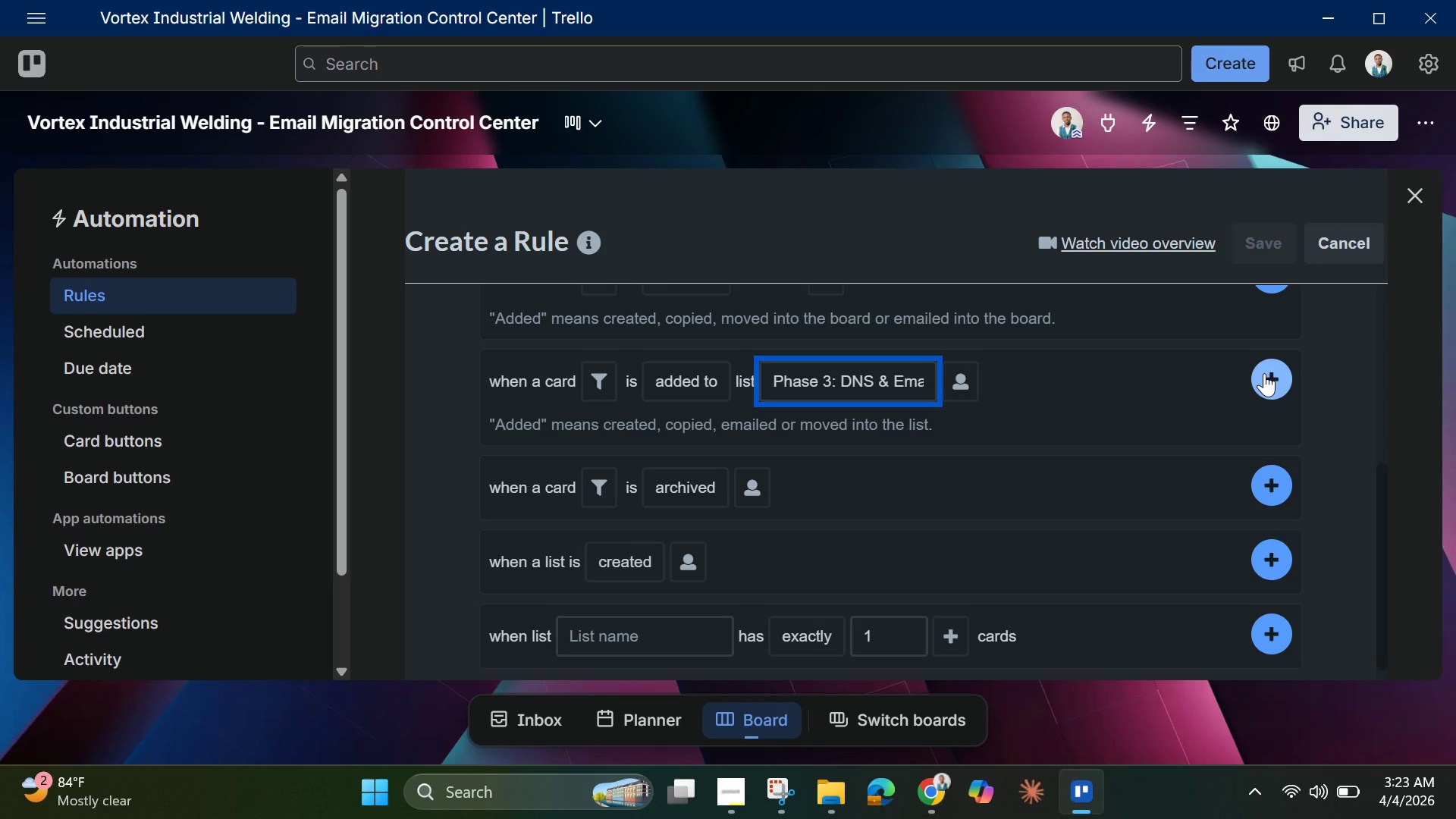 
left_click([1264, 373])
 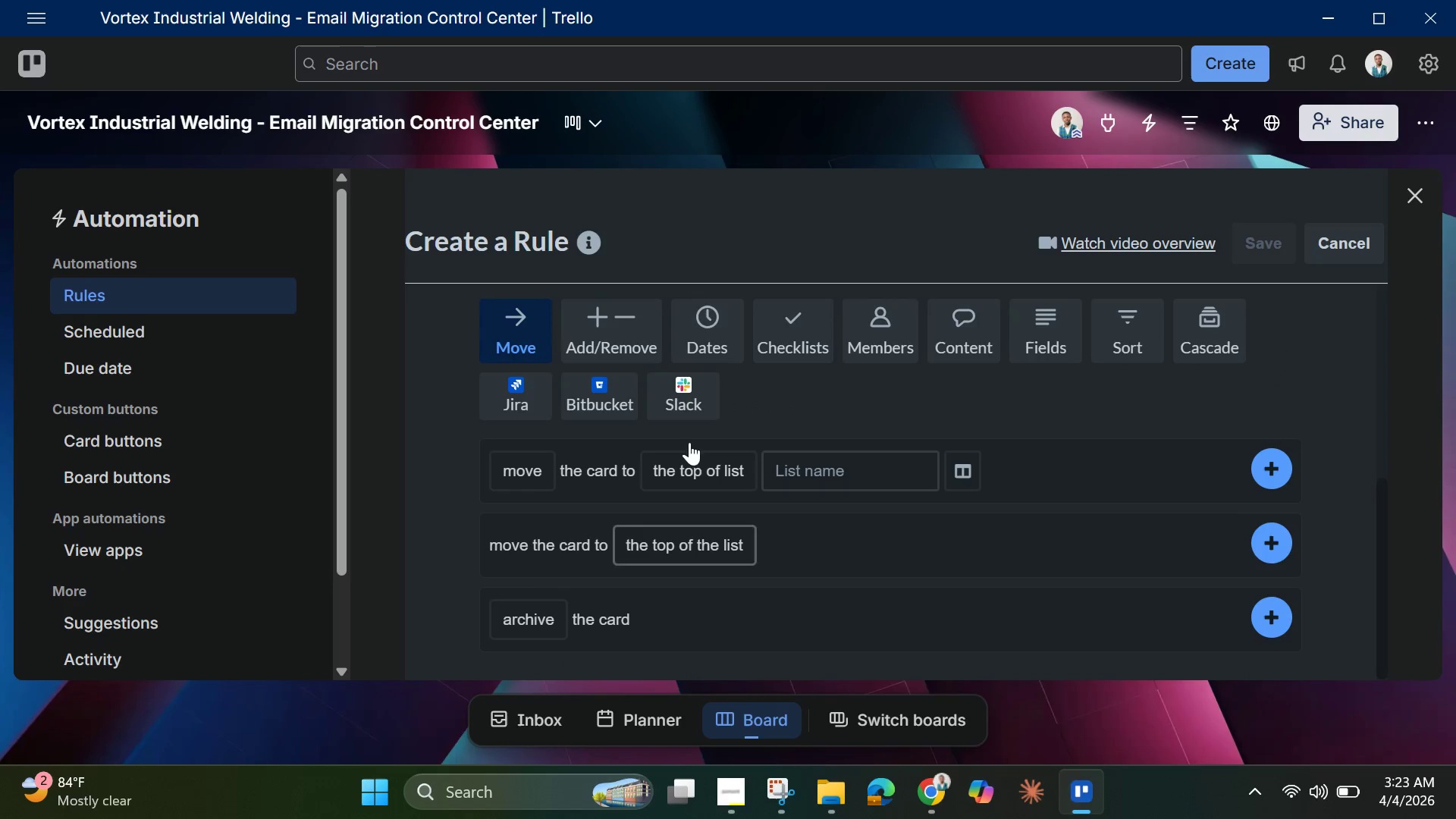 
left_click([959, 325])
 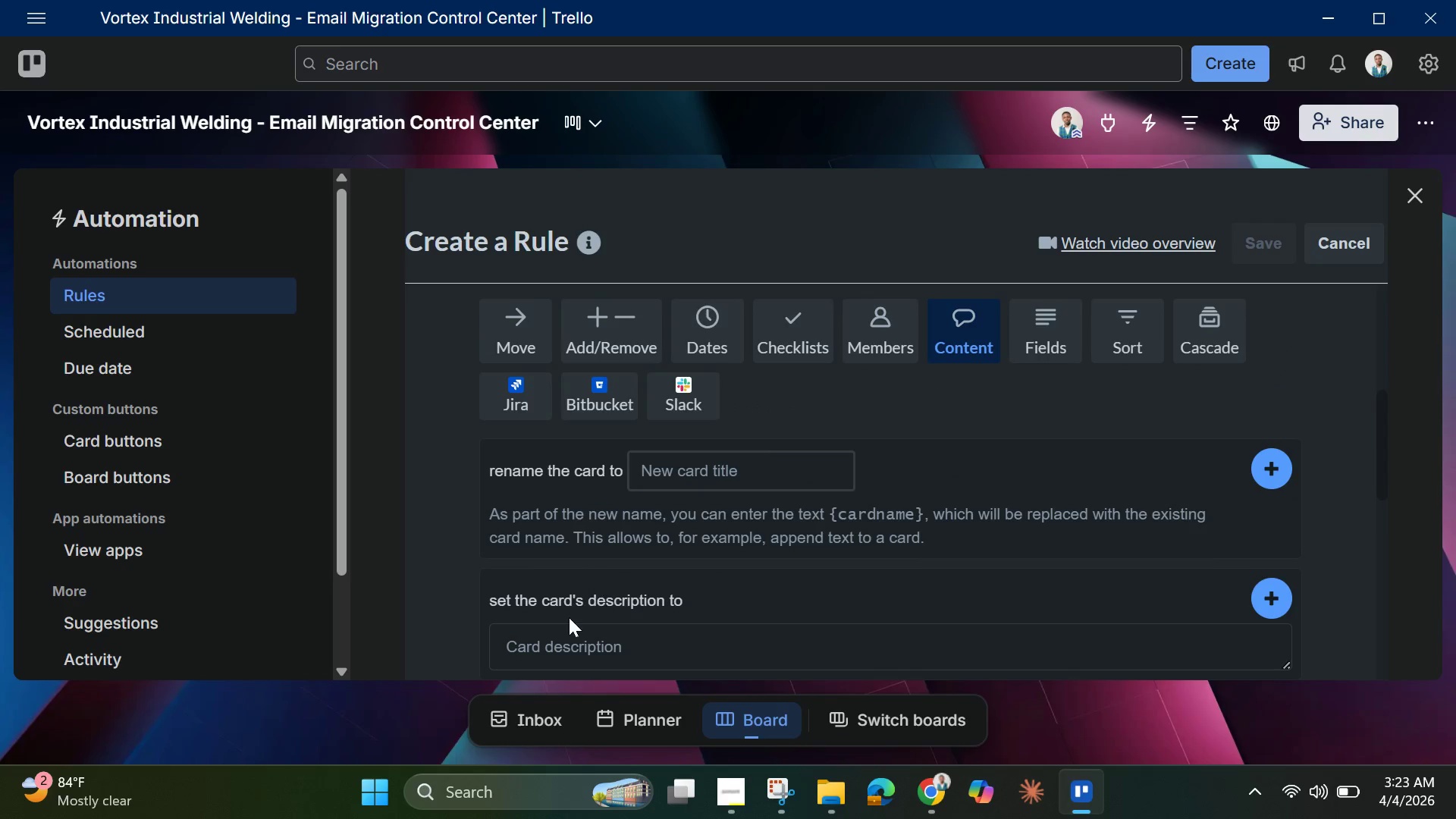 
scroll: coordinate [569, 622], scroll_direction: down, amount: 3.0
 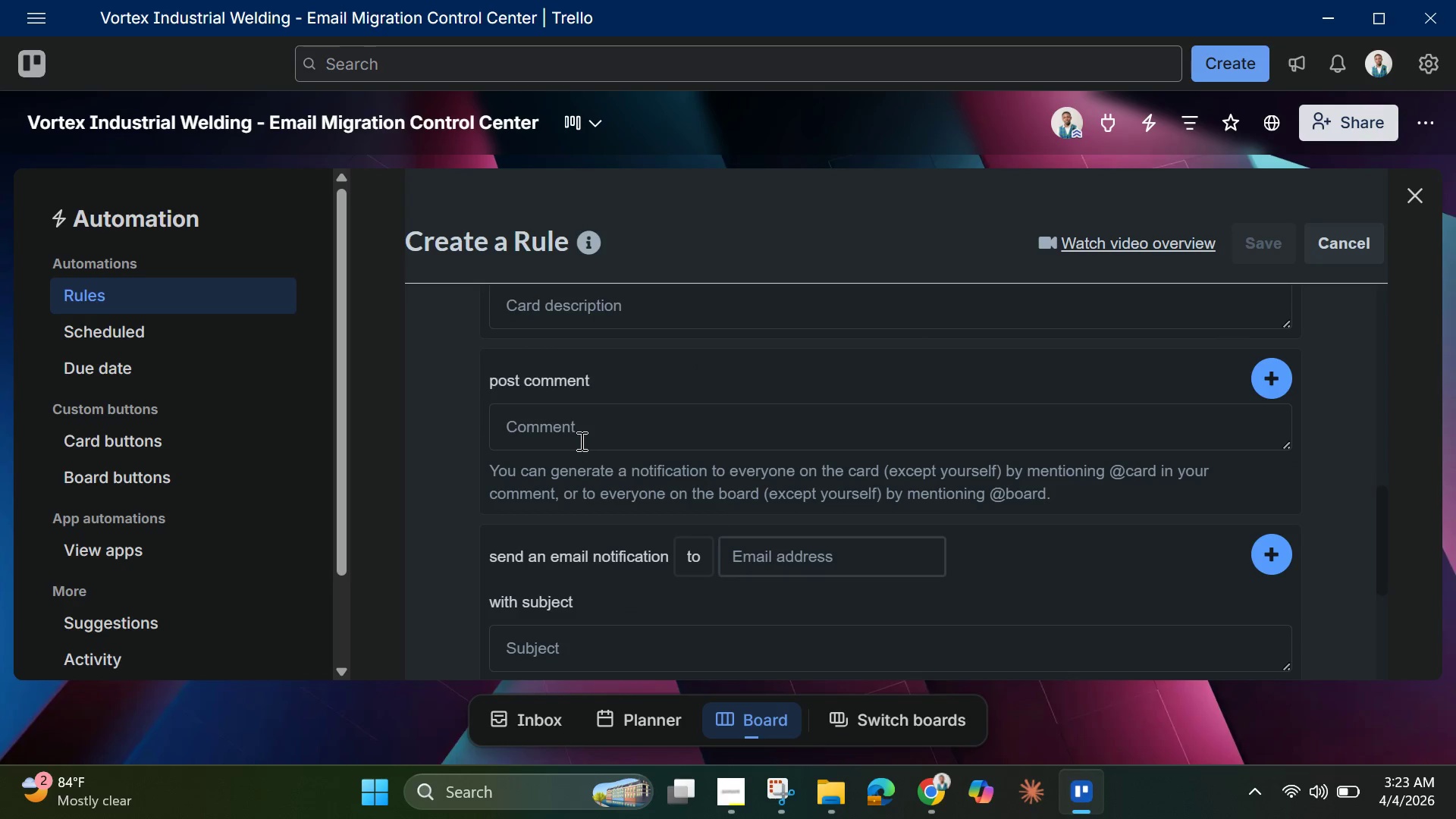 
left_click([580, 427])
 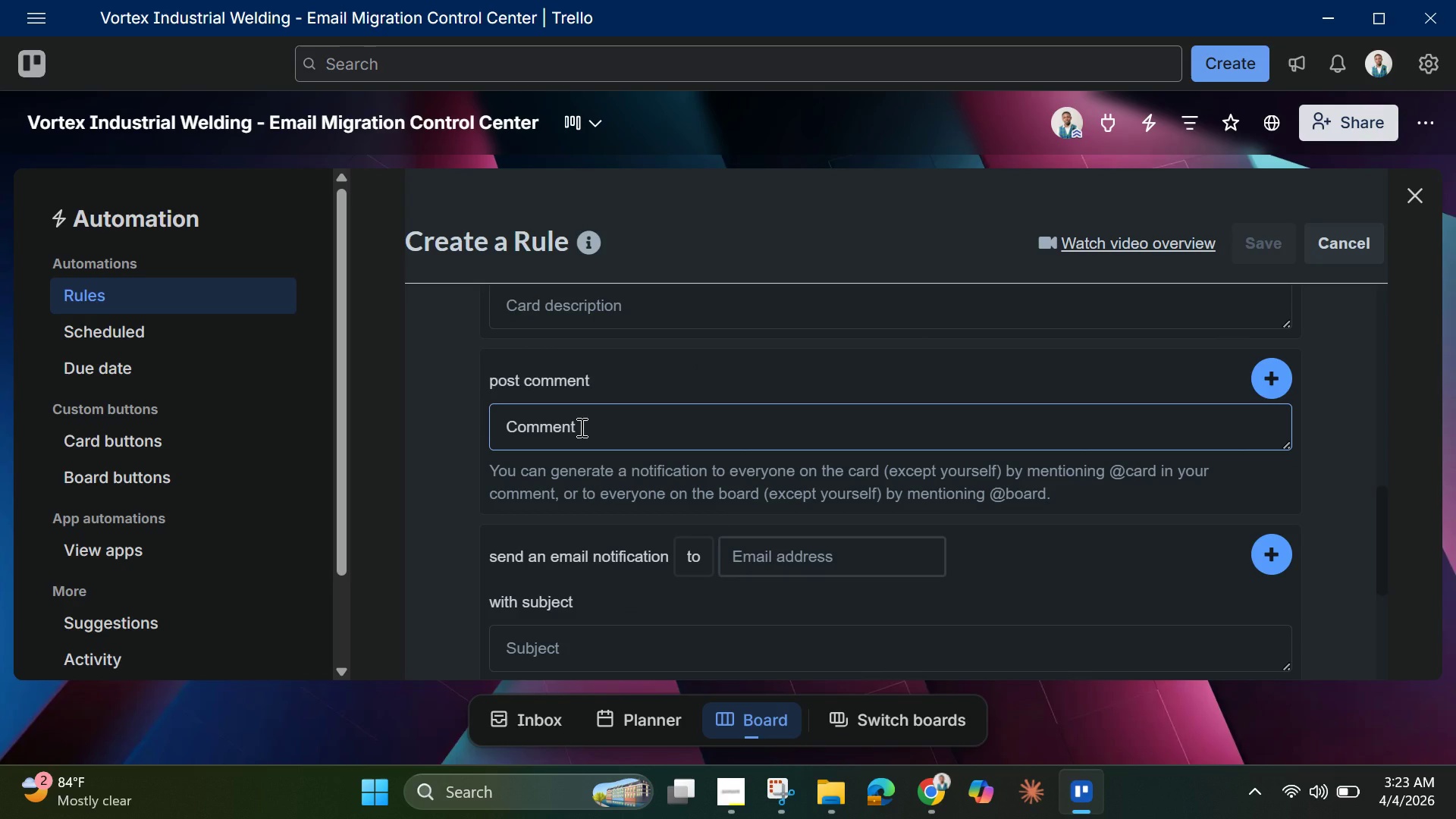 
key(Control+V)
 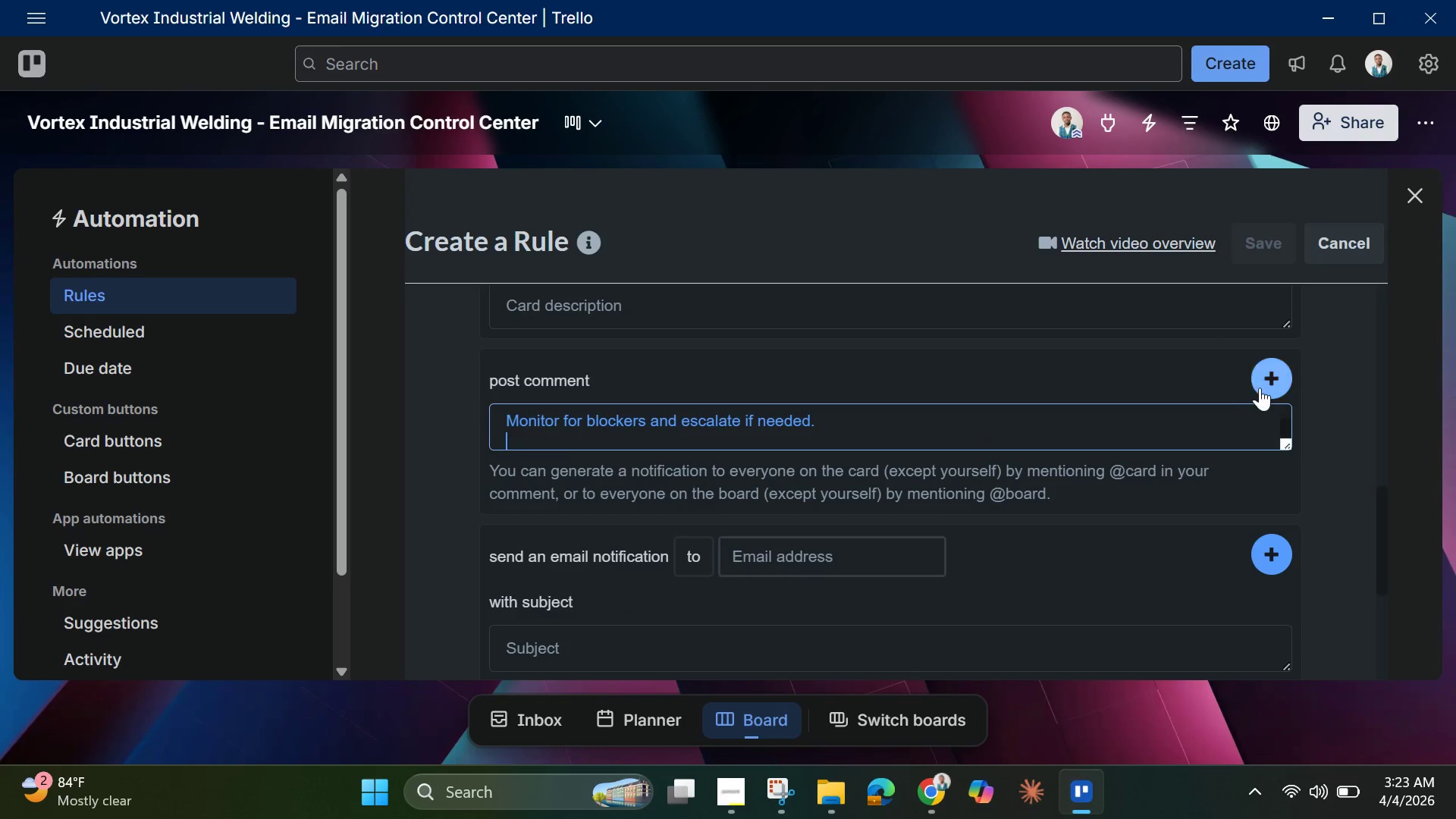 
left_click([1267, 381])
 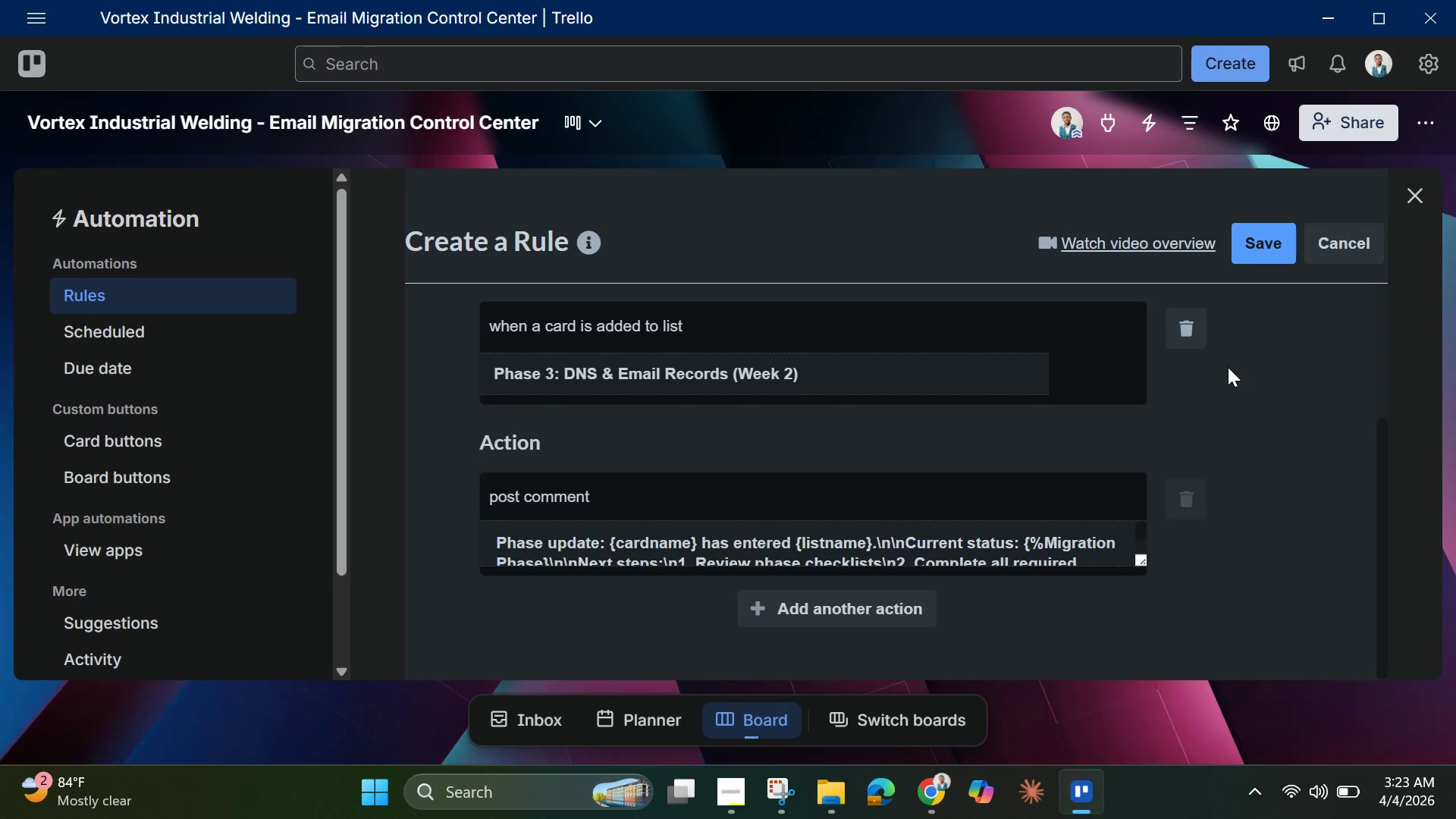 
left_click([1260, 248])
 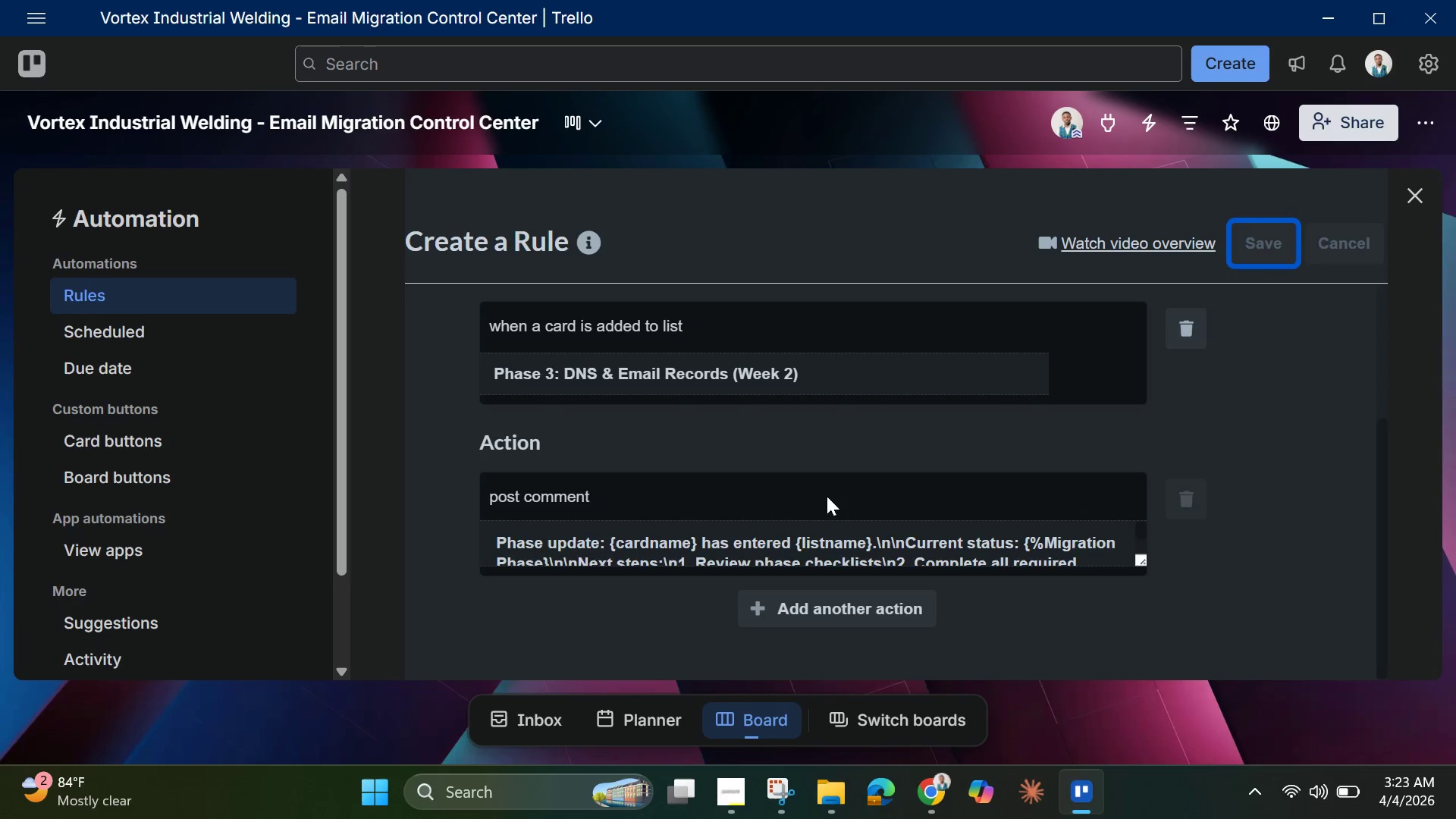 
mouse_move([791, 461])
 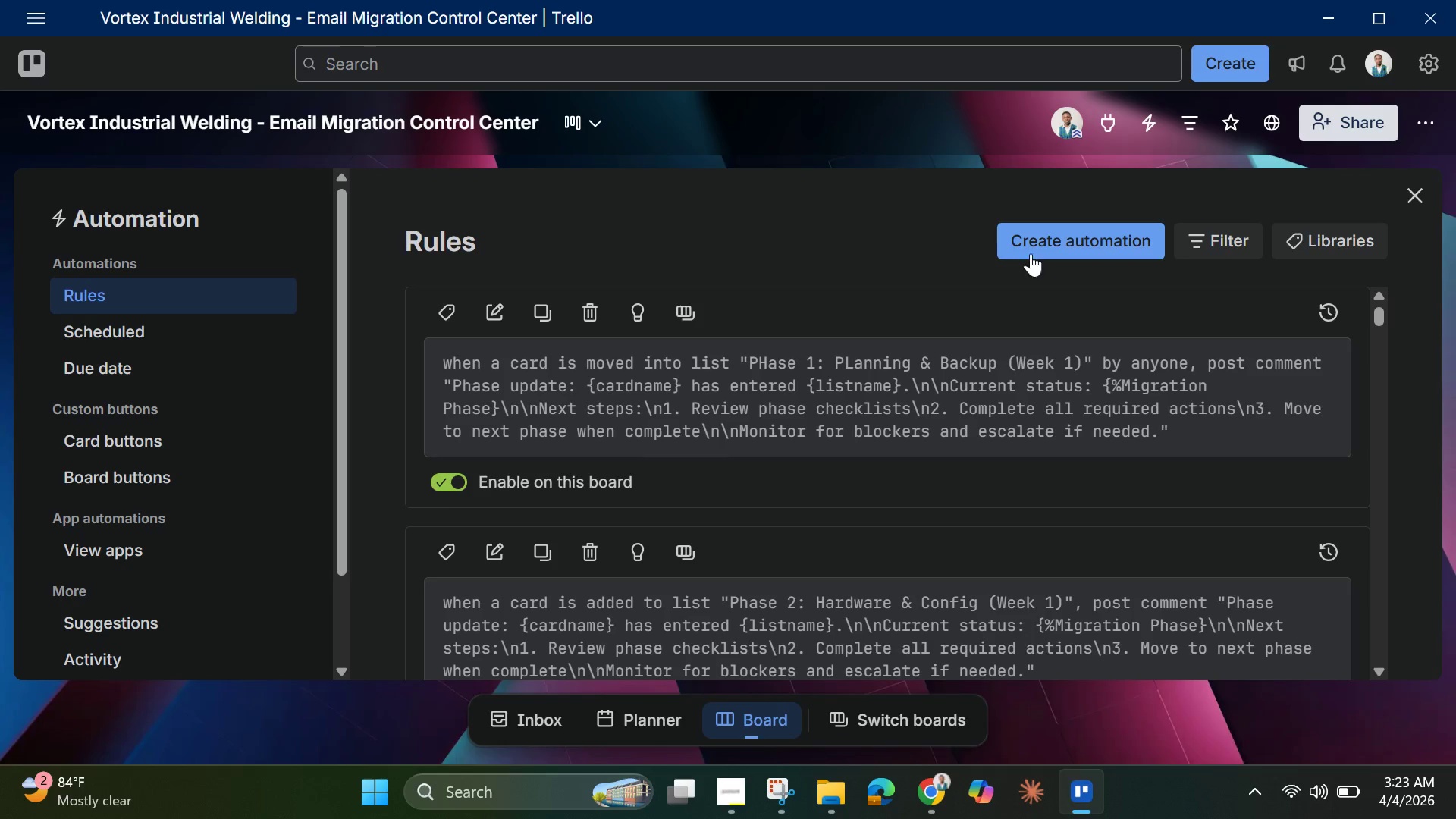 
left_click([1040, 238])
 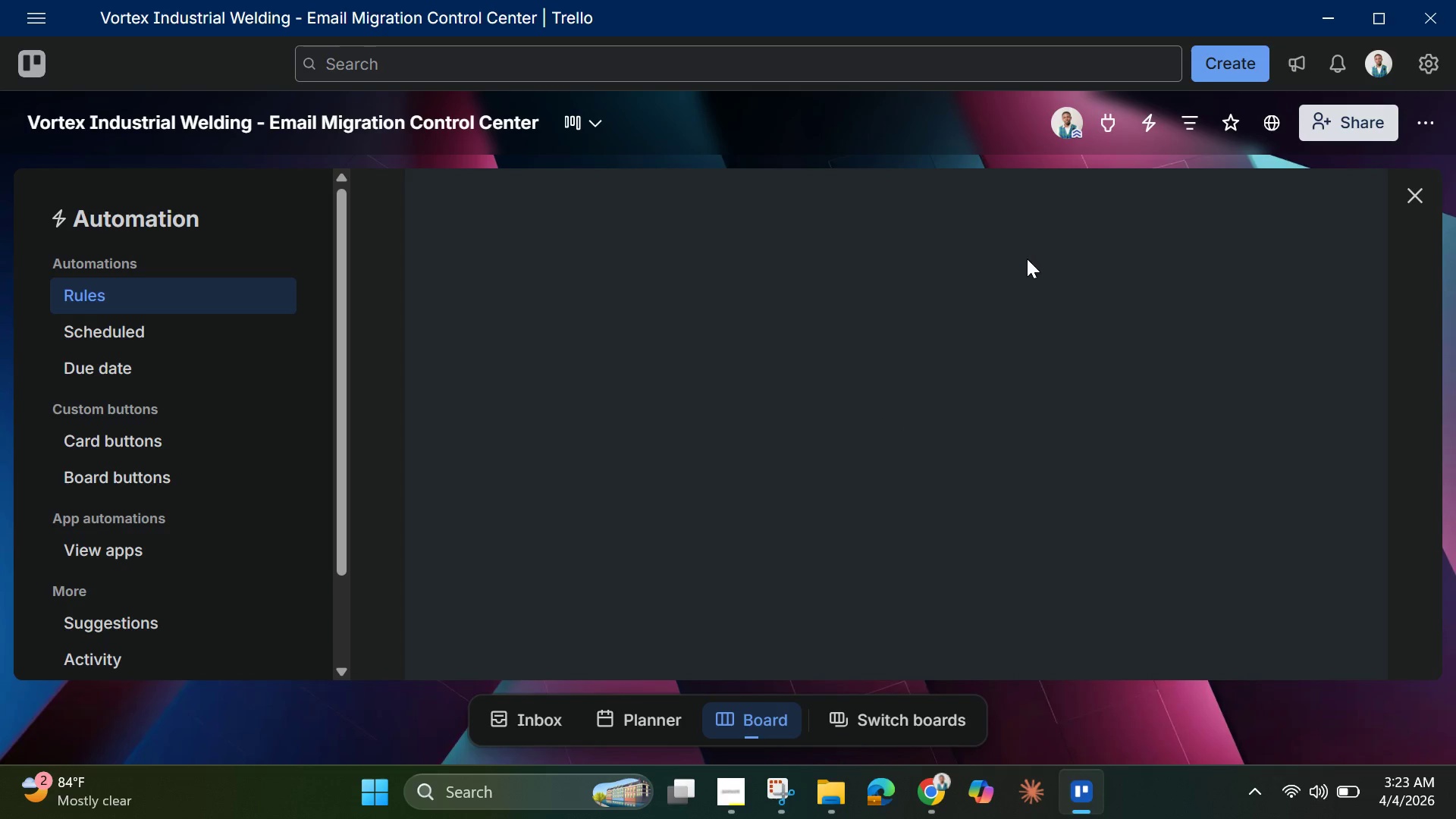 
mouse_move([790, 535])
 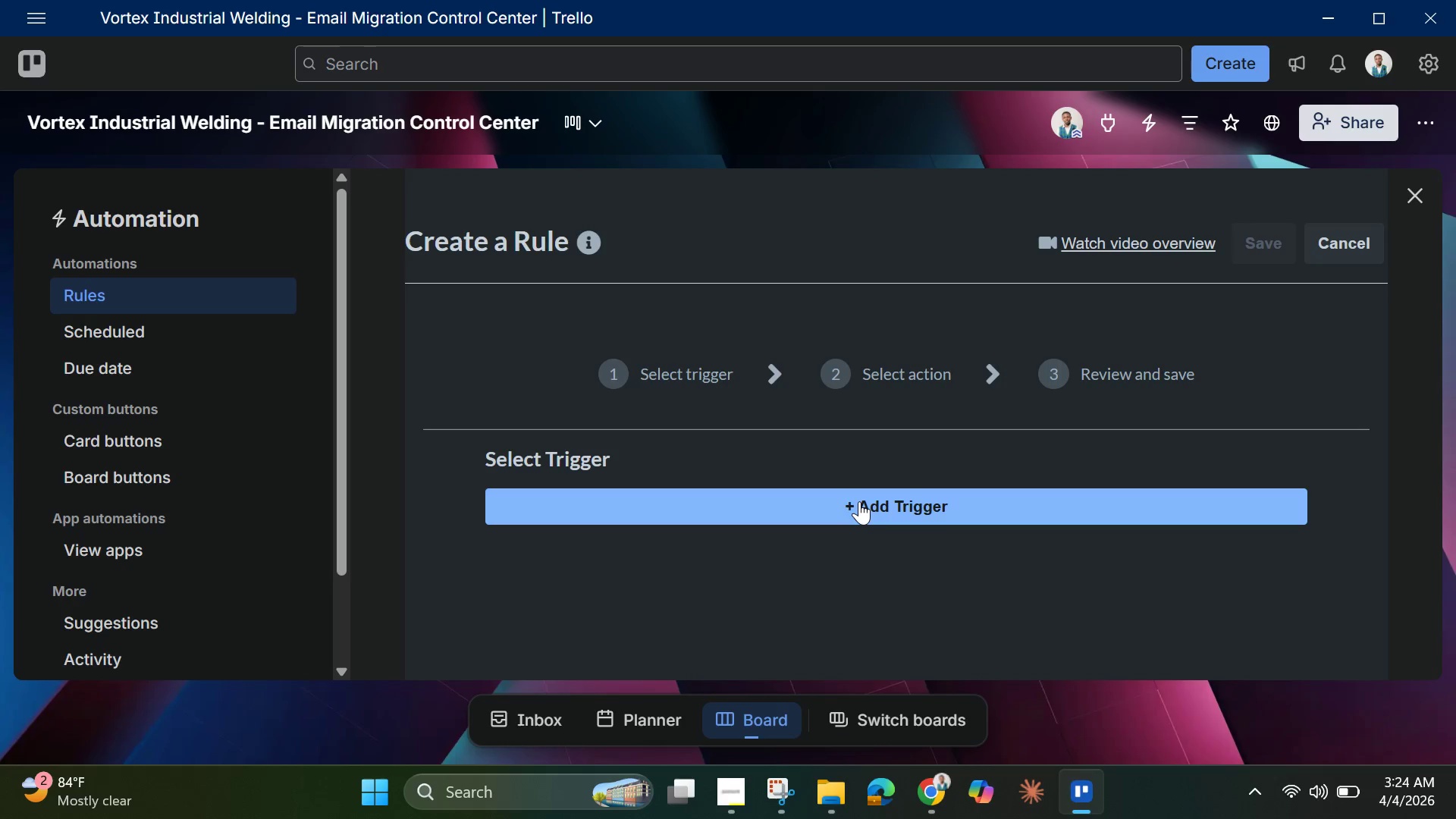 
left_click([859, 501])
 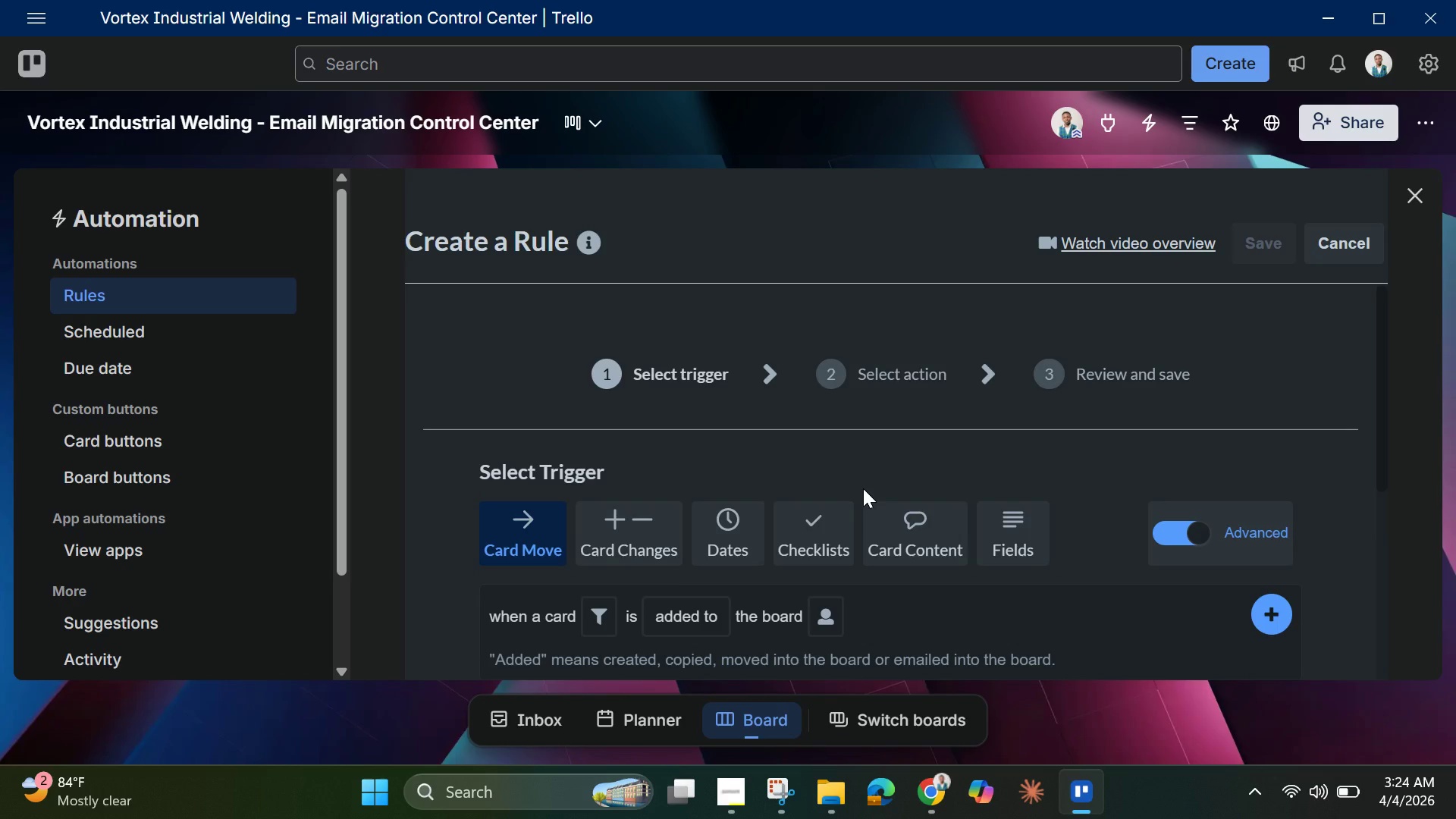 
scroll: coordinate [863, 488], scroll_direction: down, amount: 4.0
 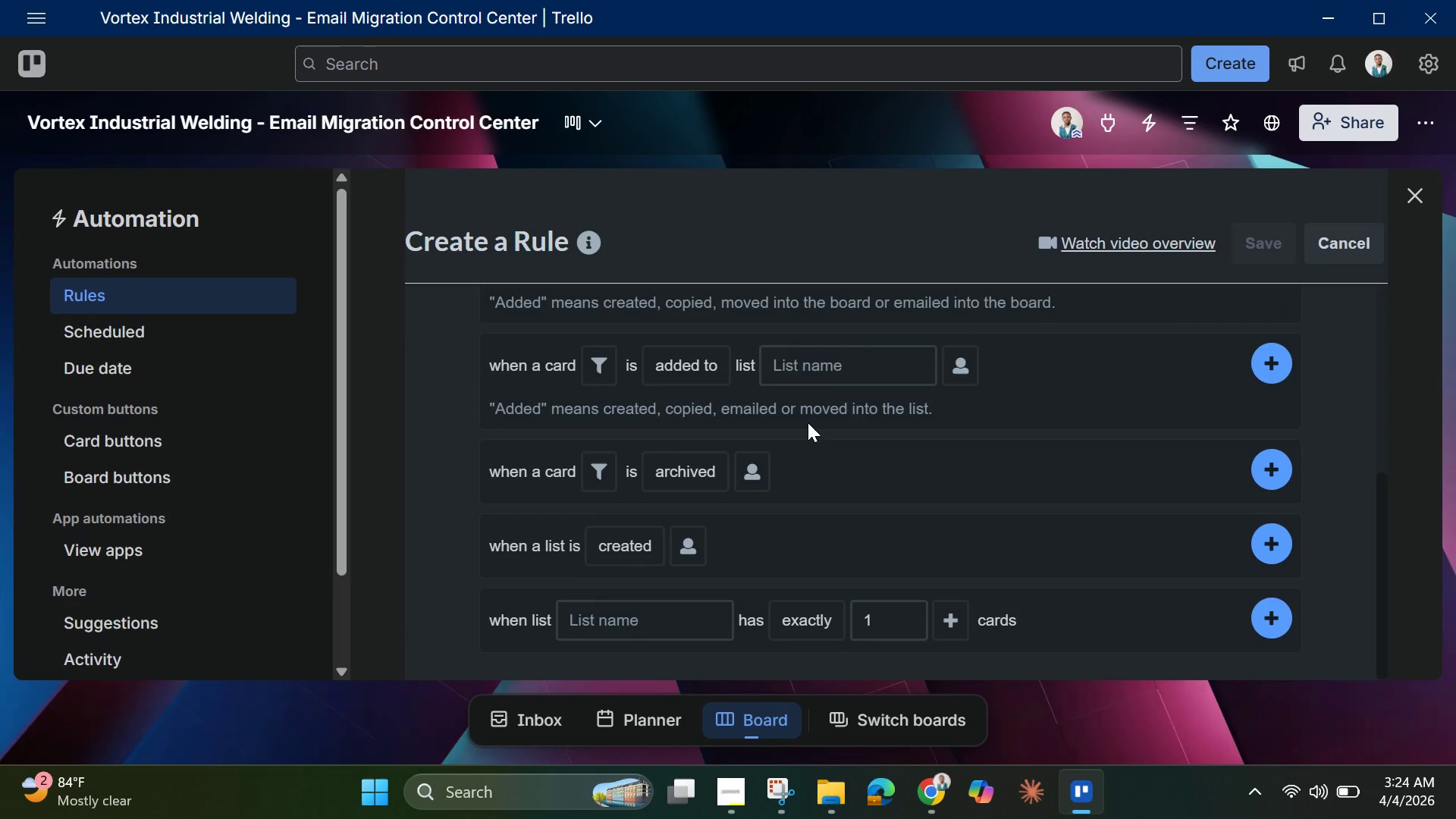 
scroll: coordinate [808, 422], scroll_direction: up, amount: 1.0
 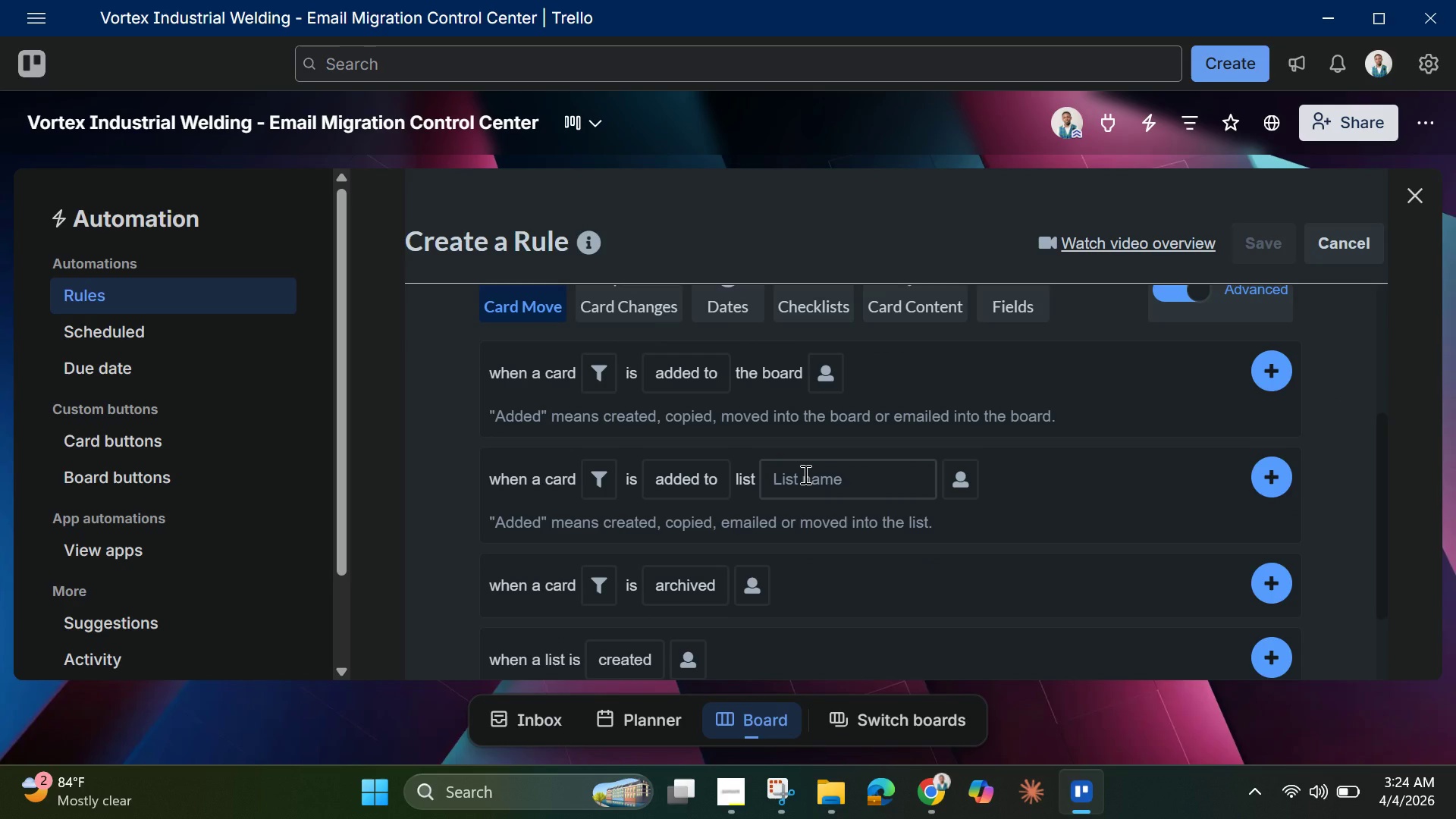 
left_click([804, 477])
 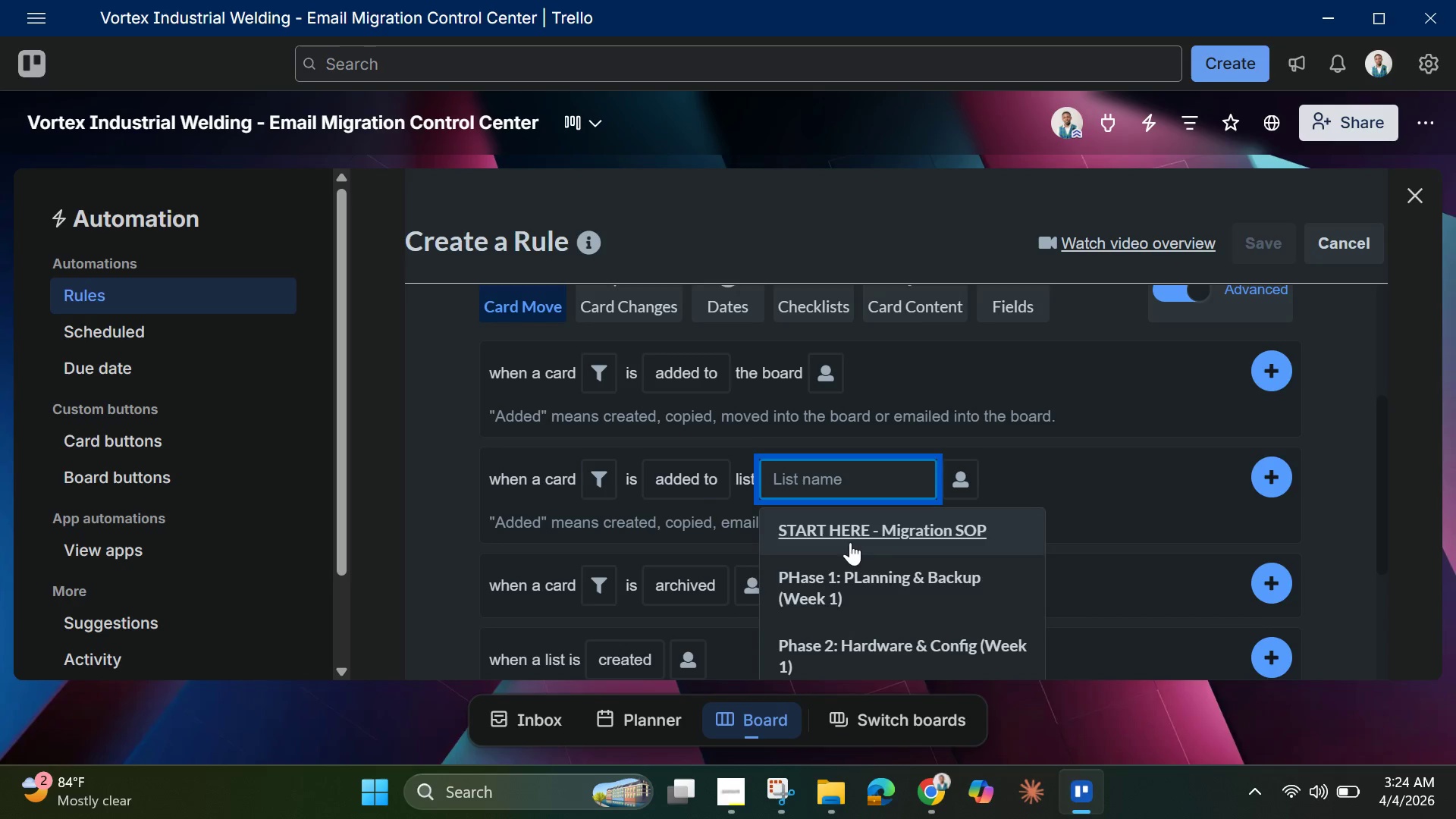 
scroll: coordinate [860, 584], scroll_direction: down, amount: 2.0
 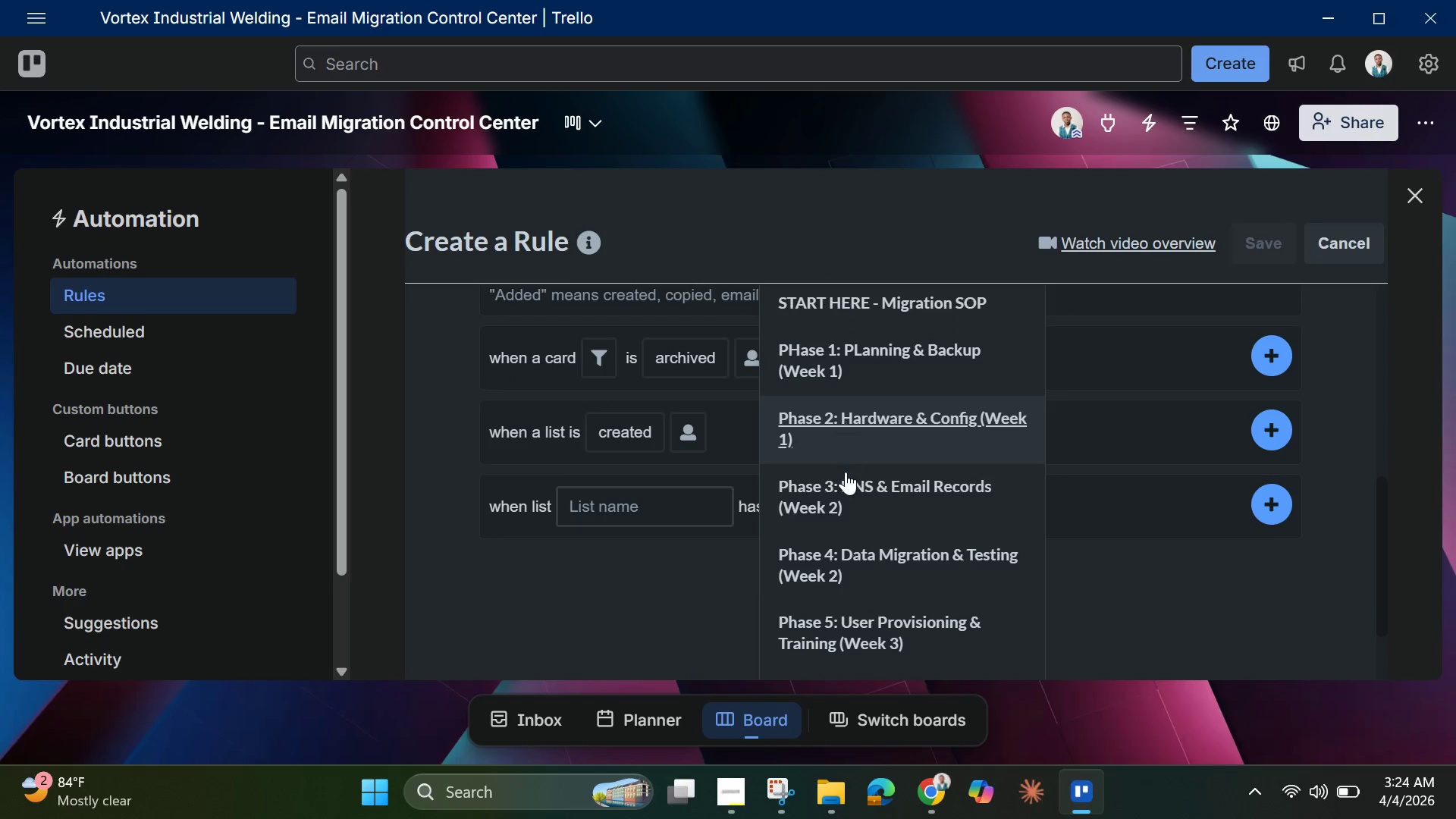 
left_click([839, 553])
 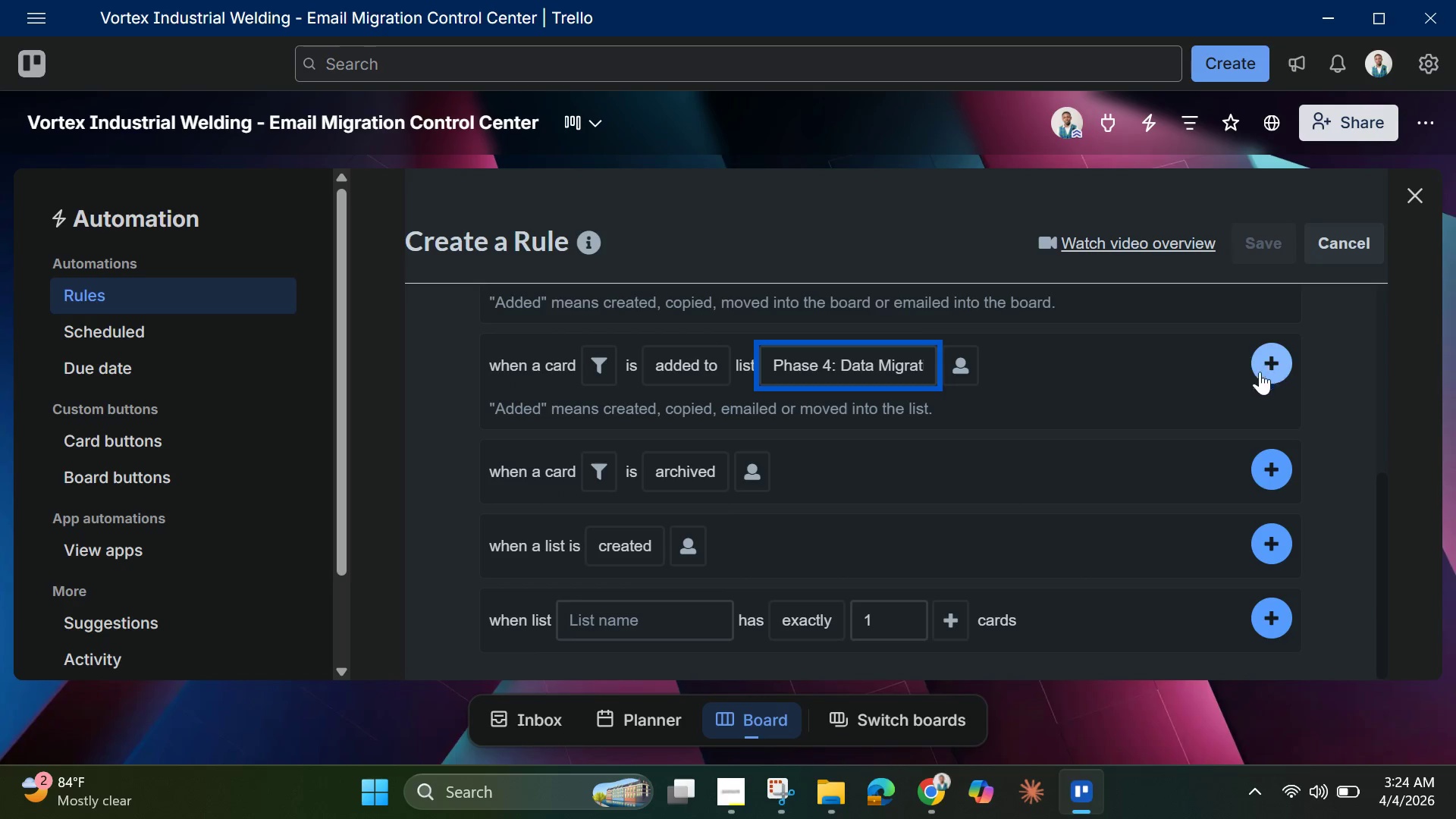 
left_click([1269, 355])
 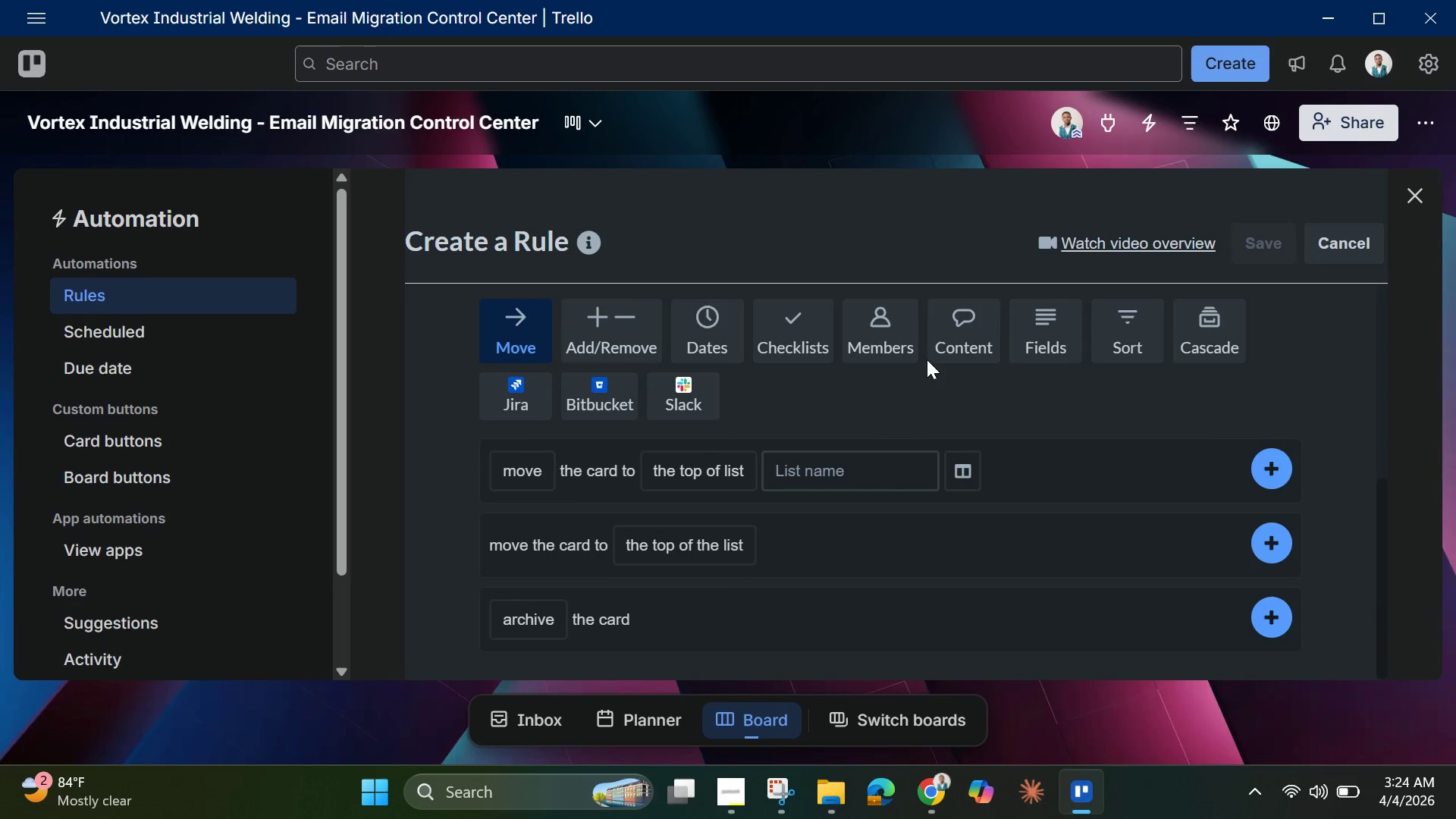 
left_click([974, 336])
 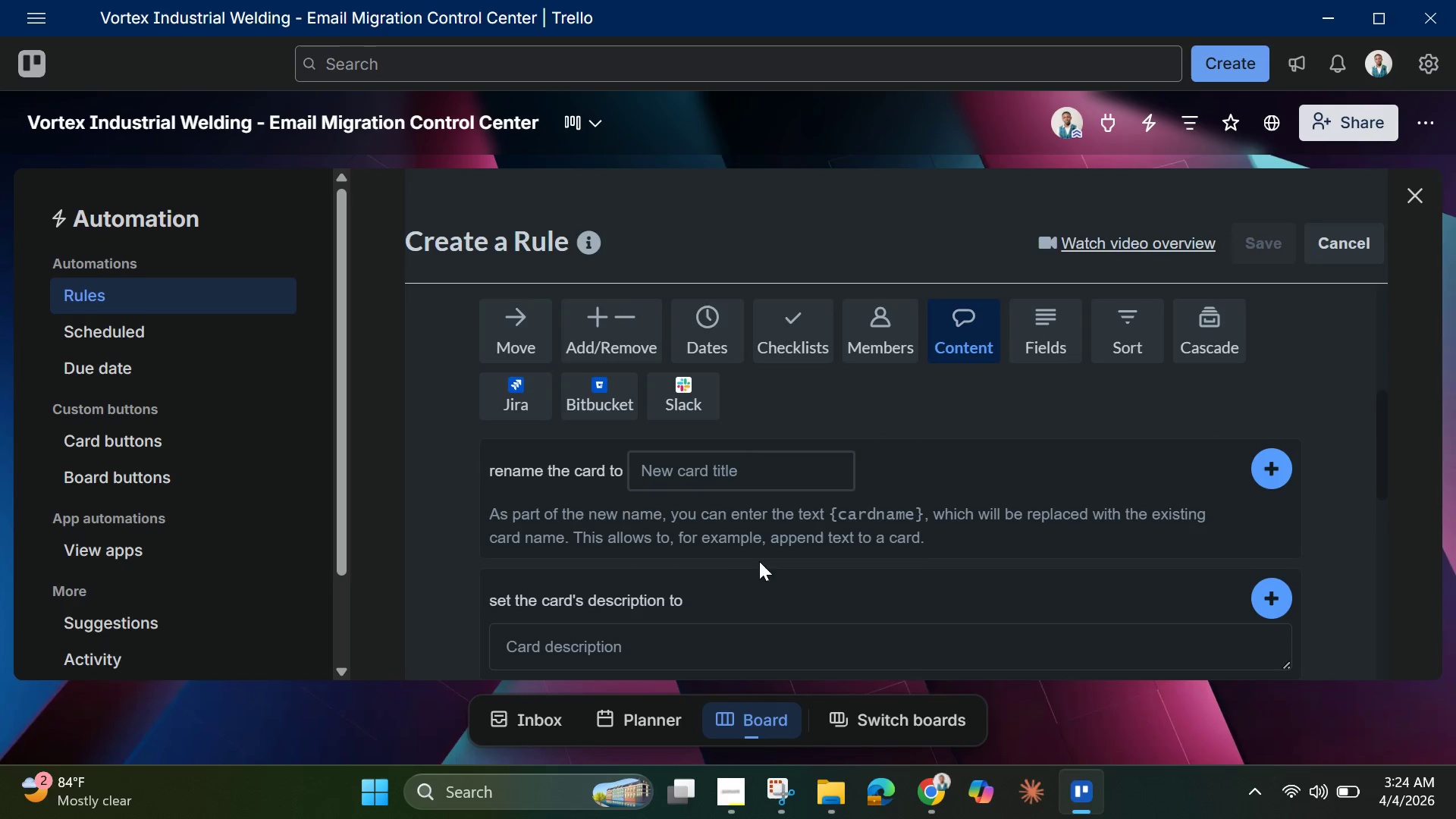 
scroll: coordinate [729, 578], scroll_direction: down, amount: 2.0
 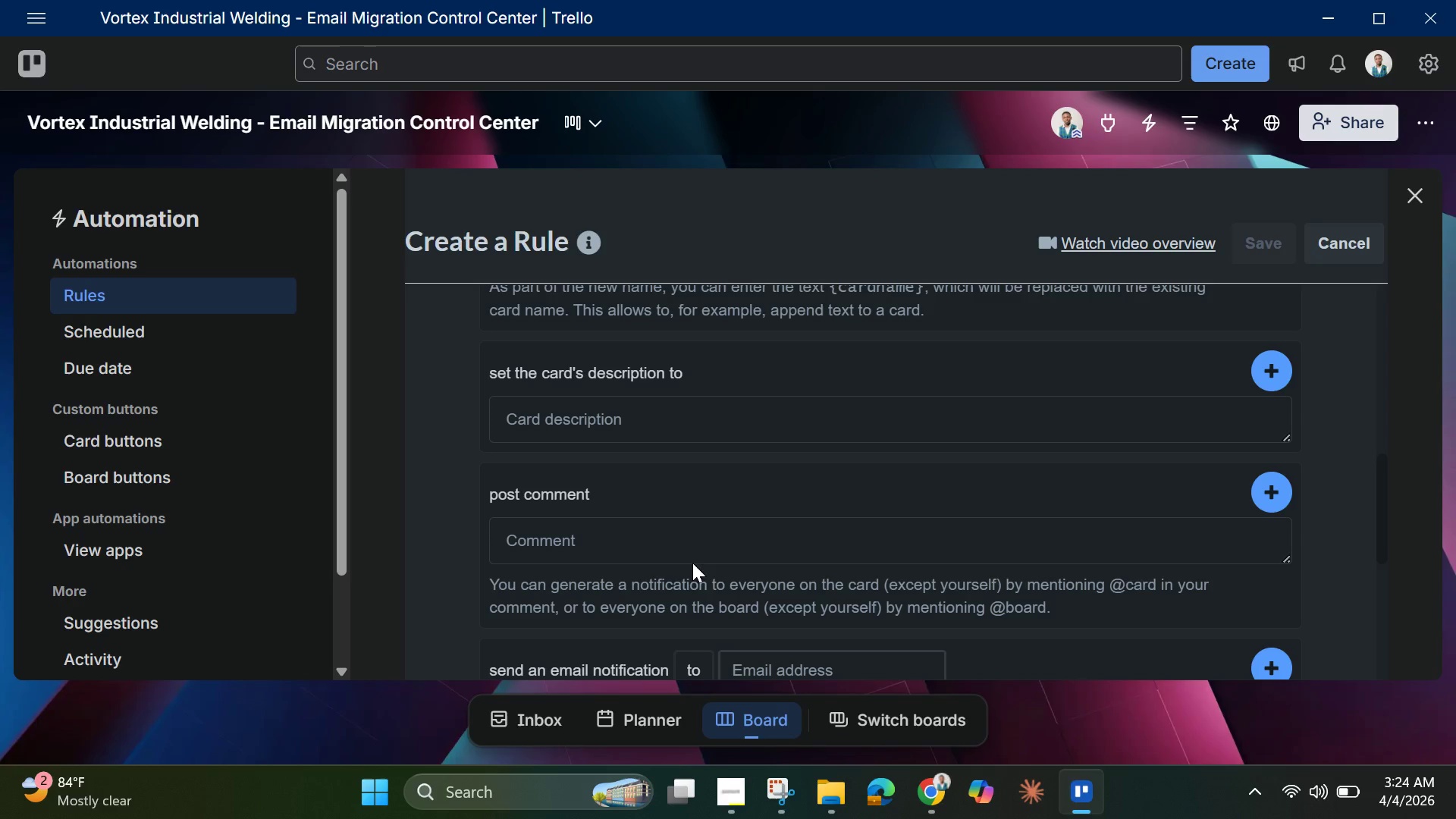 
left_click([692, 554])
 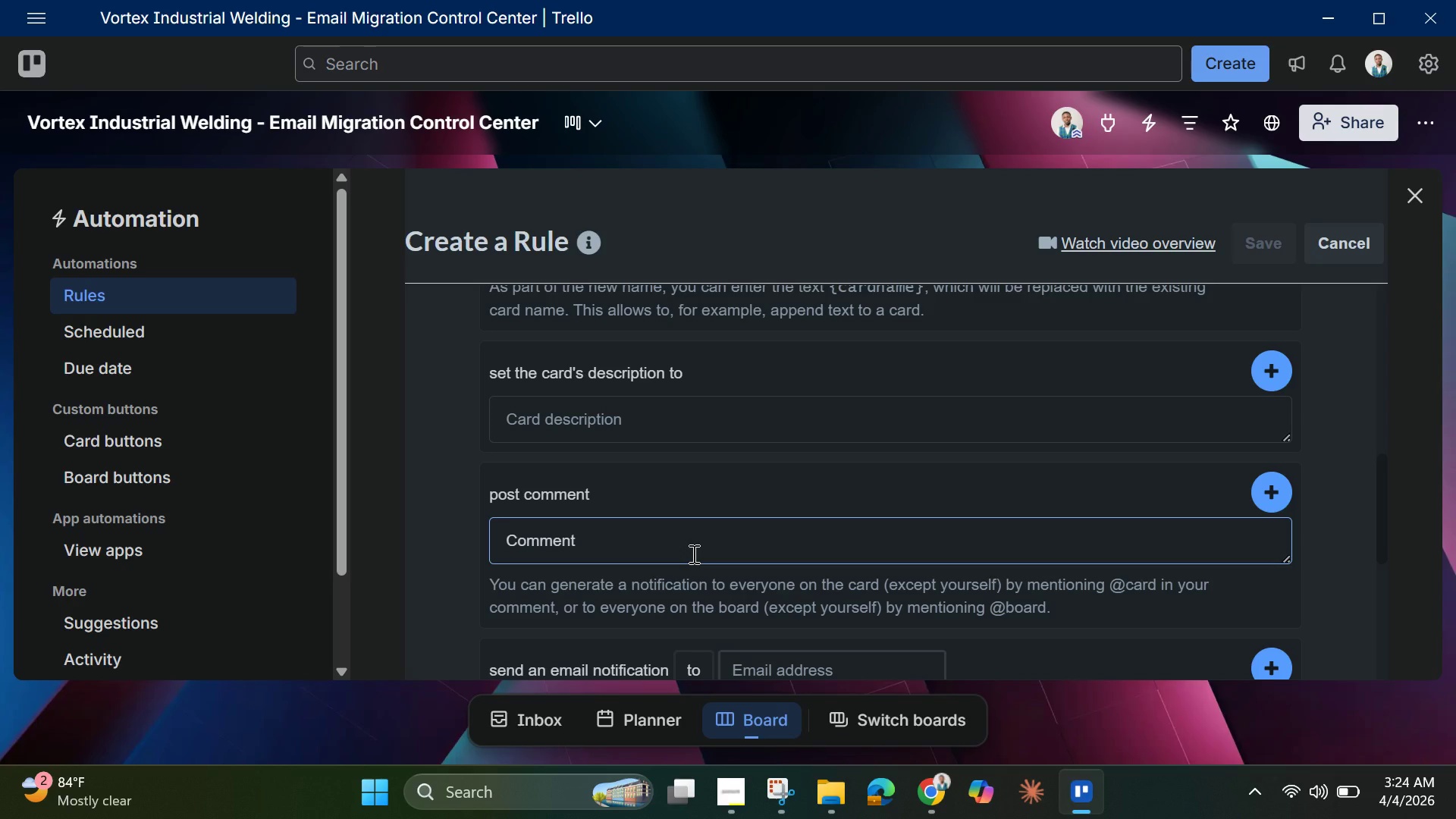 
key(Control+V)
 